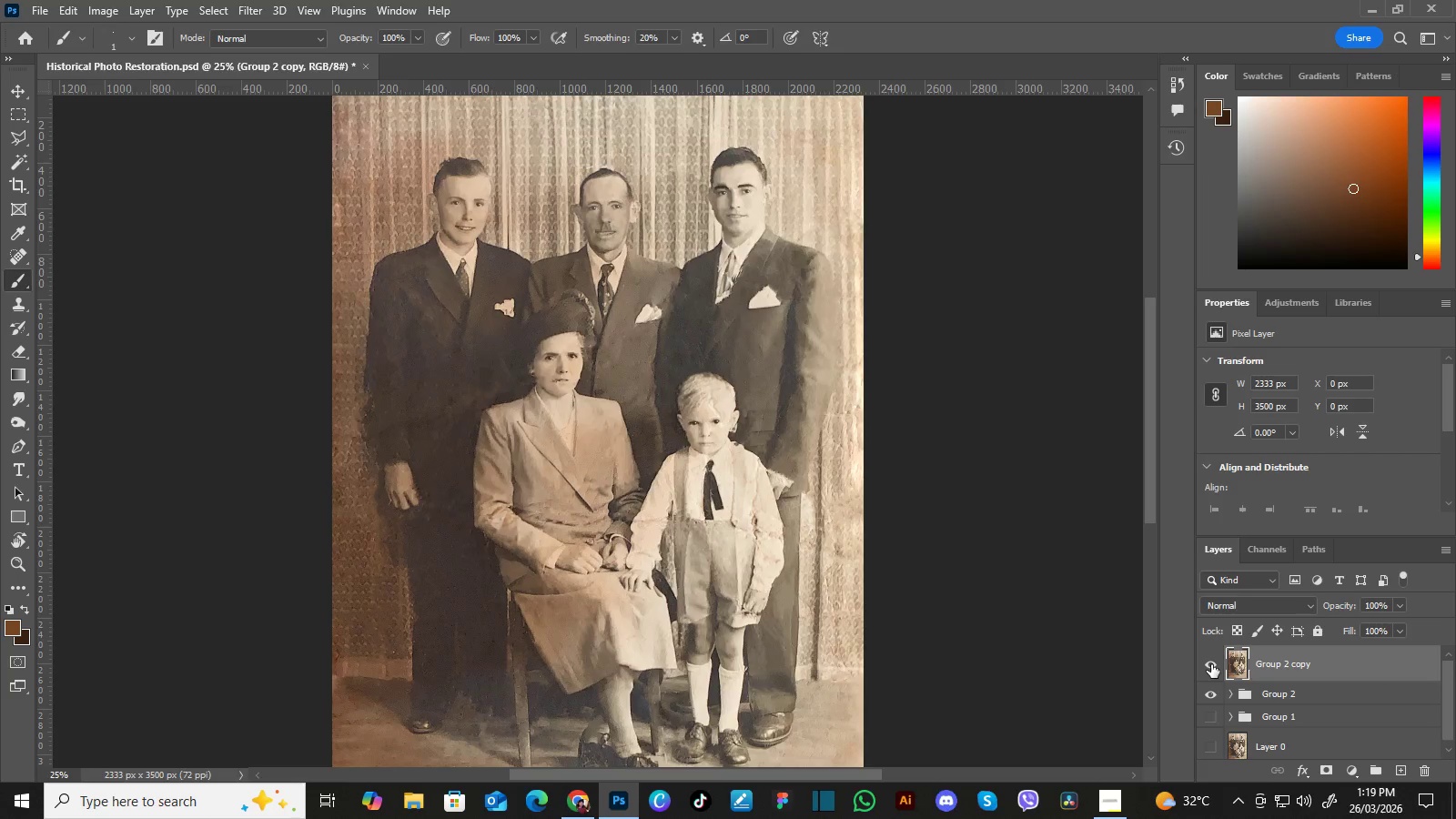 
left_click([1211, 664])
 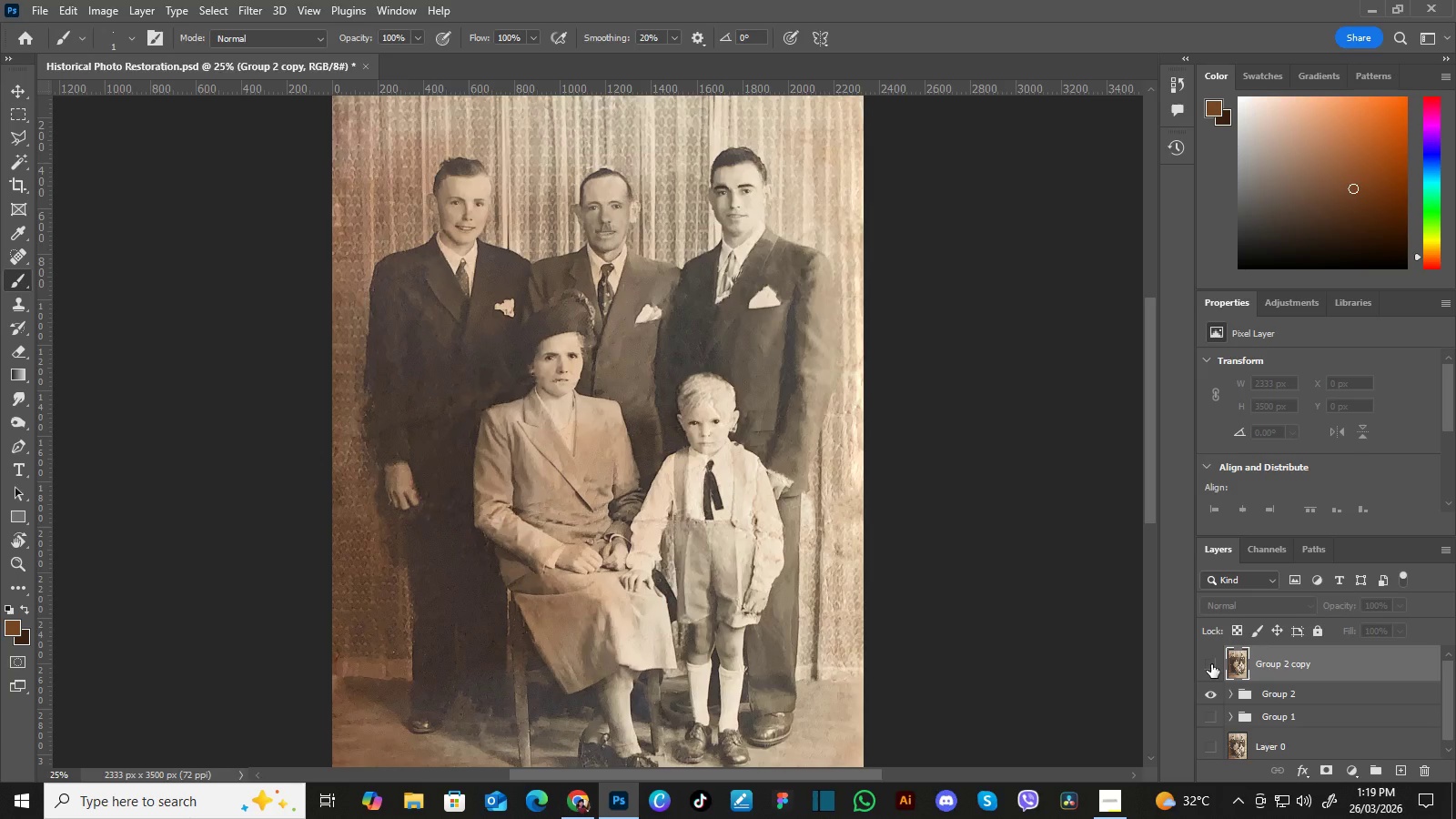 
left_click([1211, 664])
 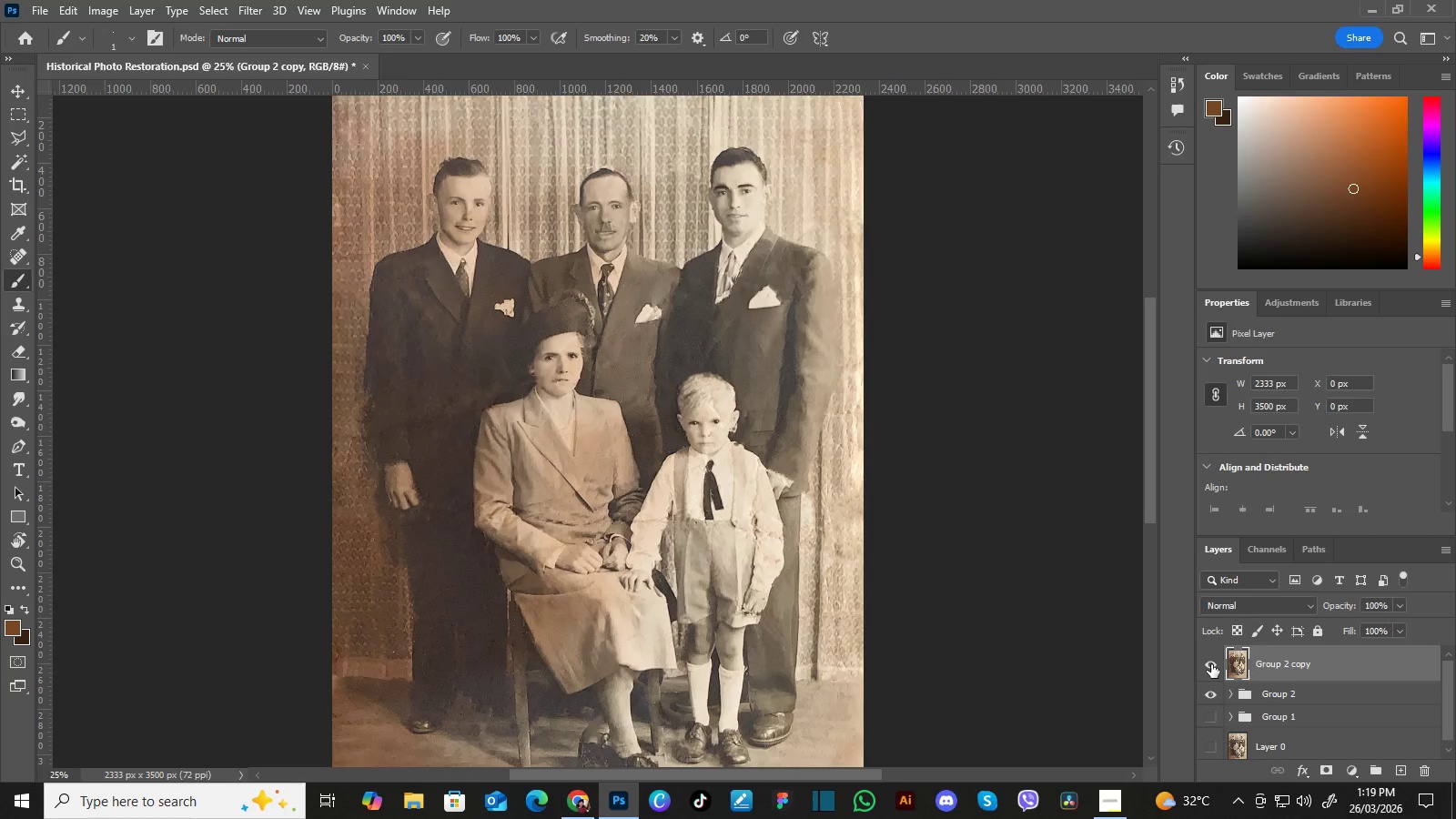 
left_click([1211, 664])
 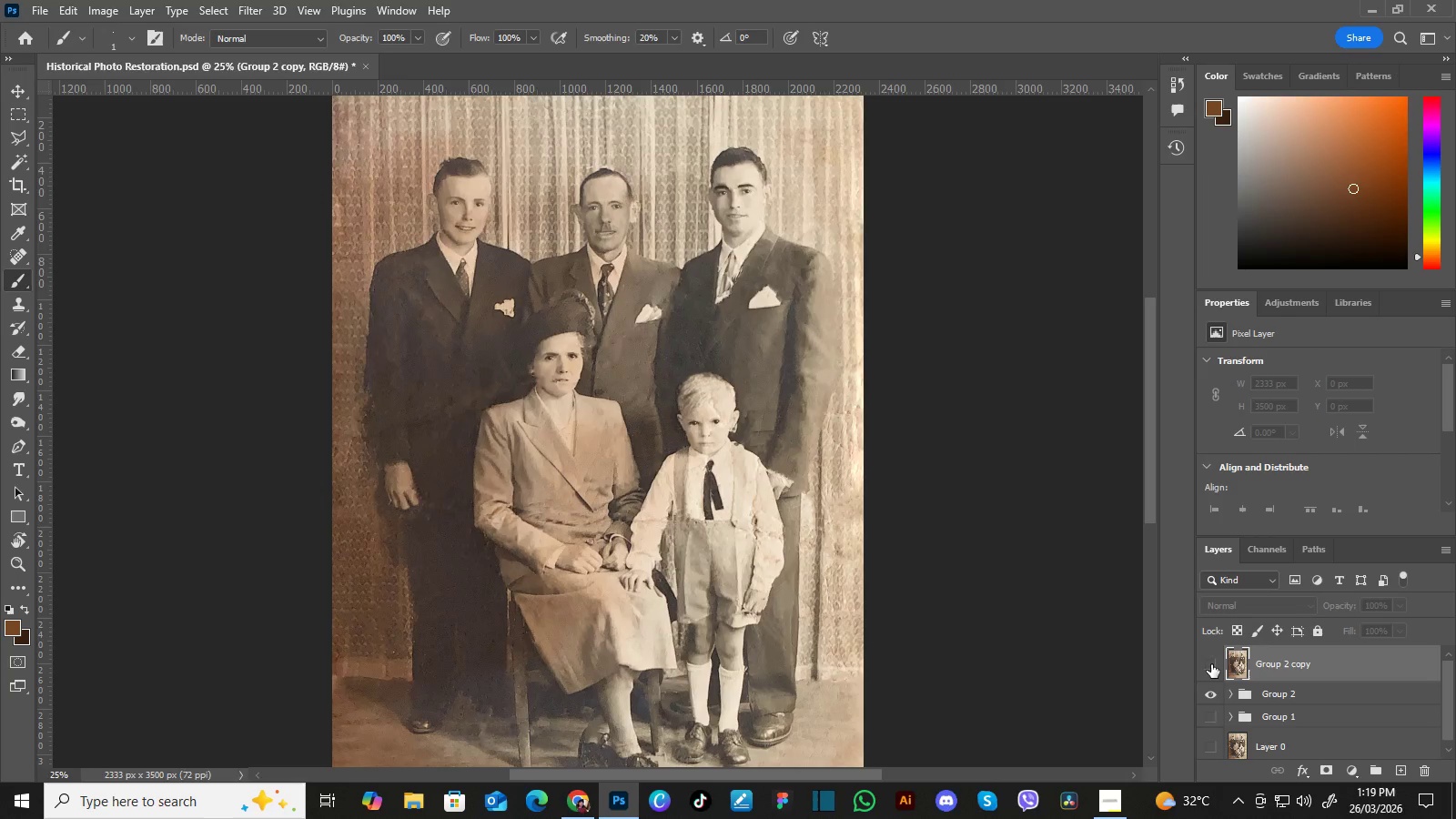 
left_click([1211, 664])
 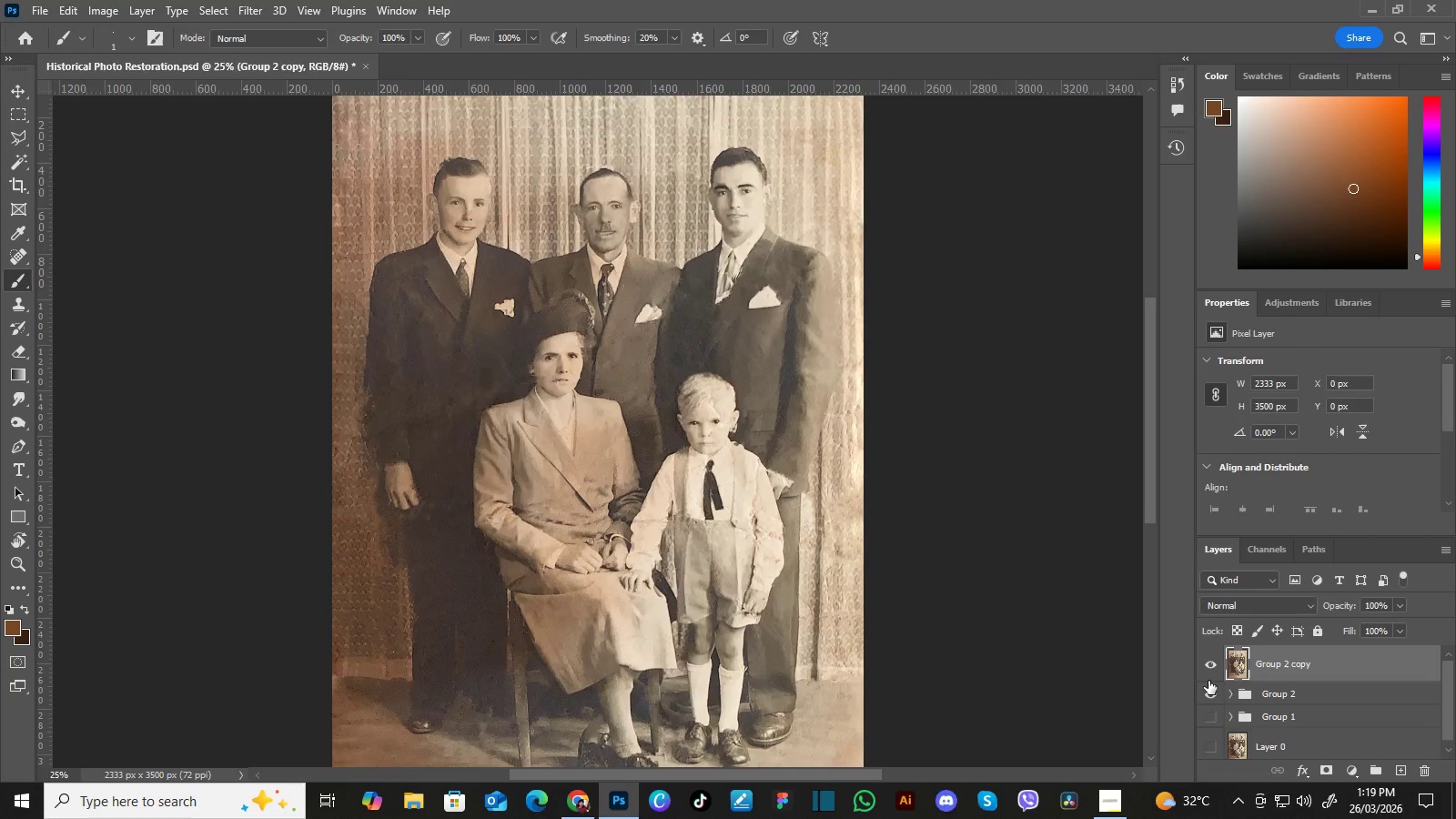 
left_click([1208, 689])
 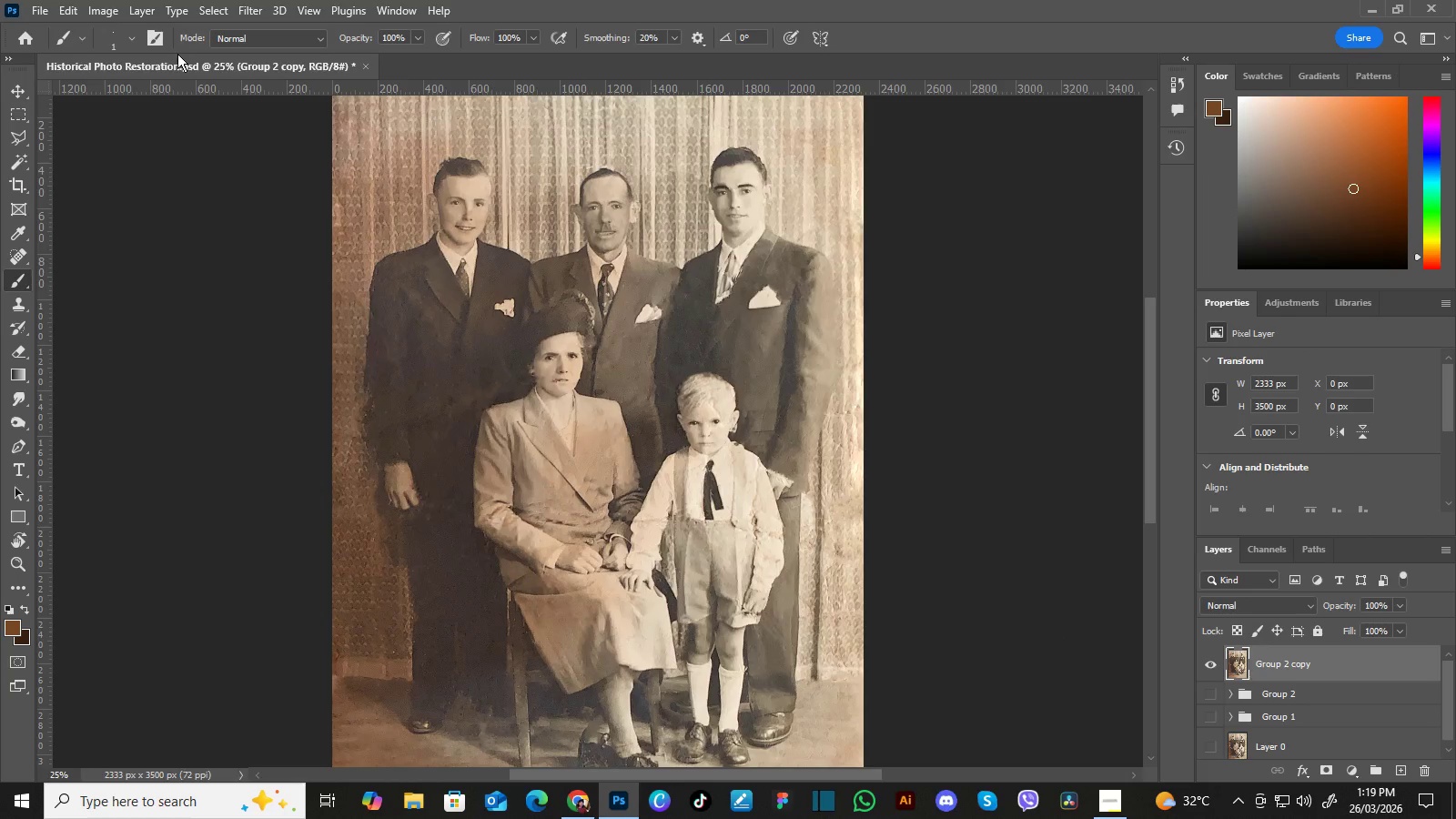 
left_click([254, 10])
 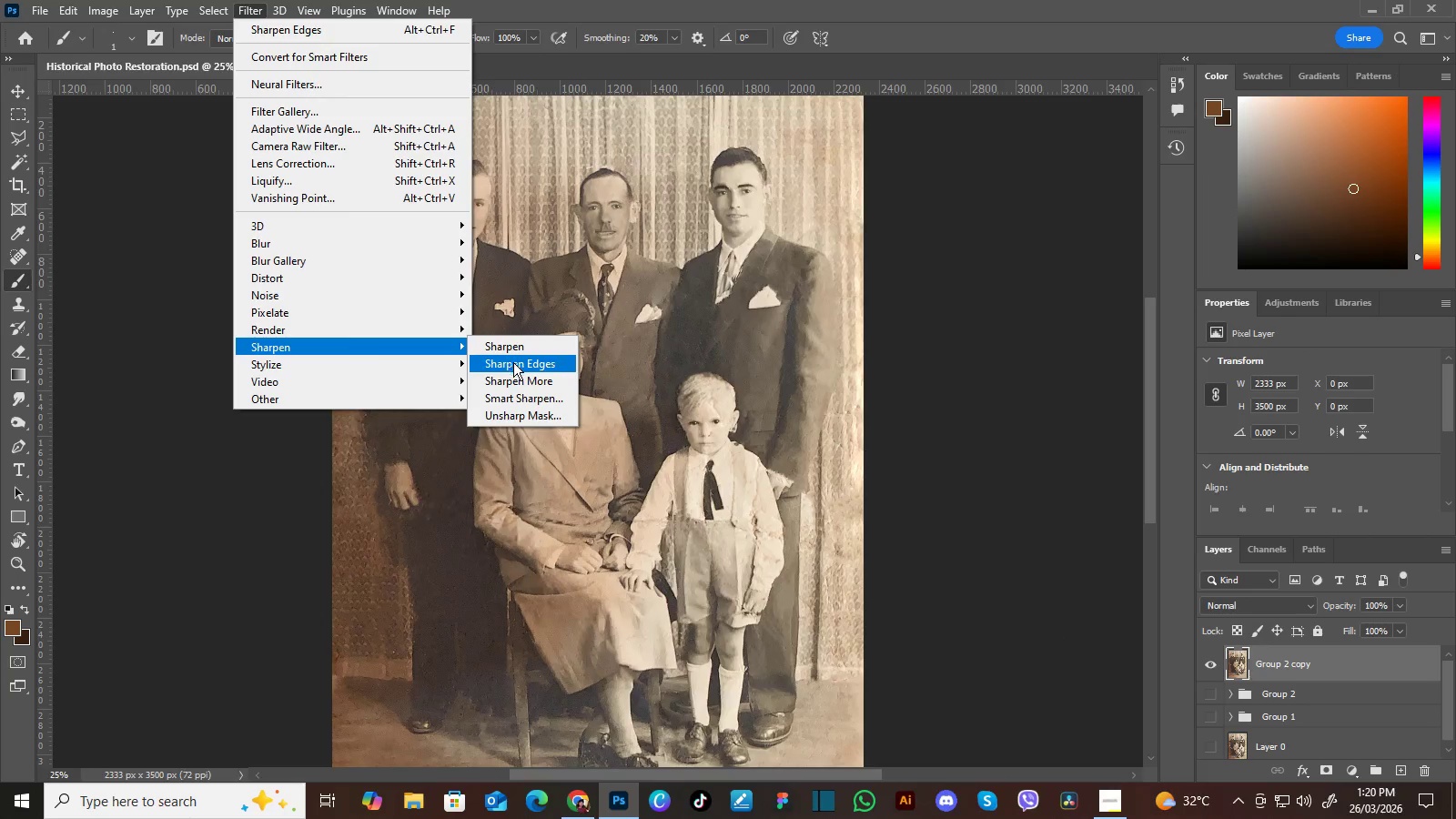 
left_click([517, 375])
 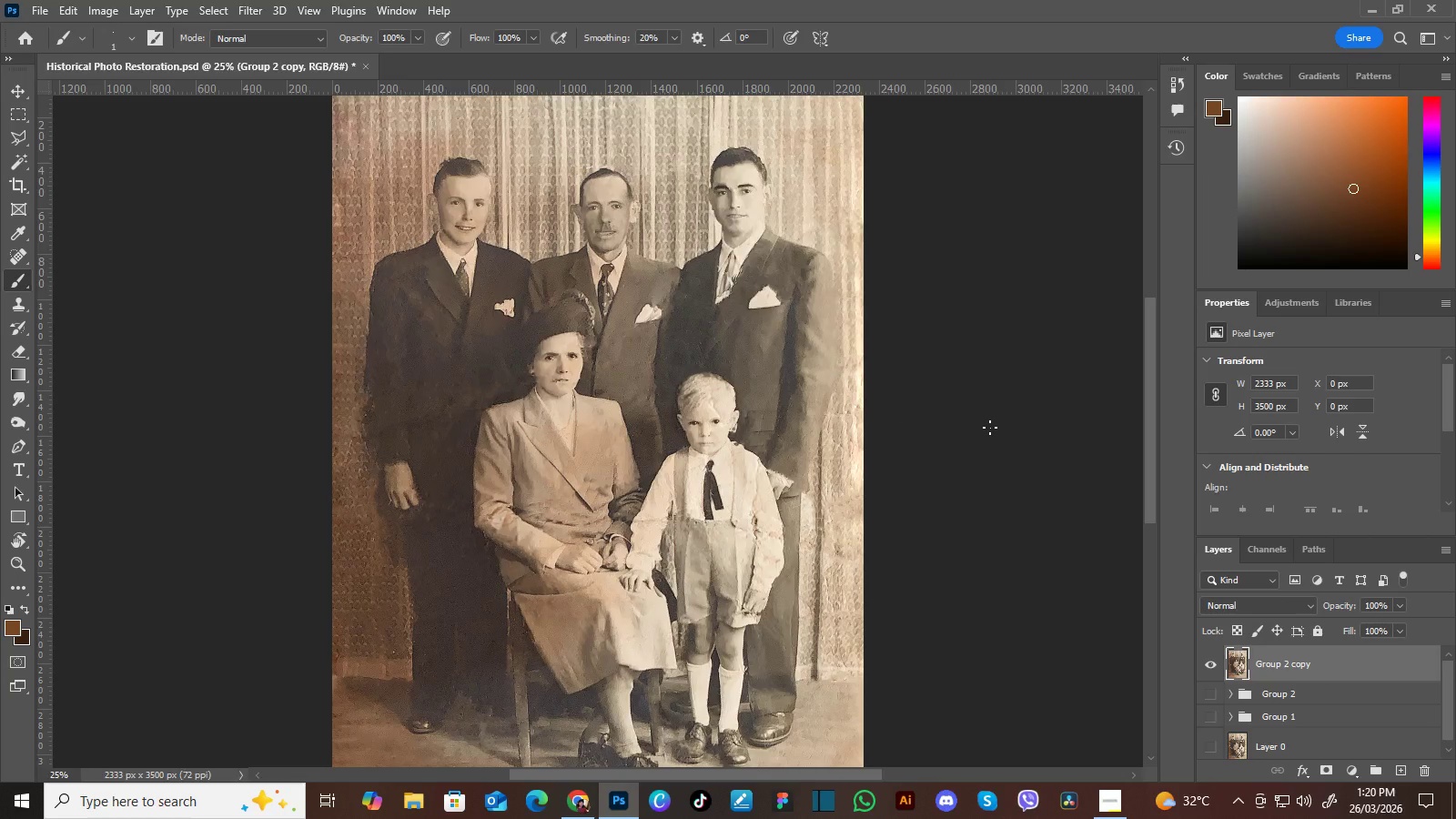 
wait(10.16)
 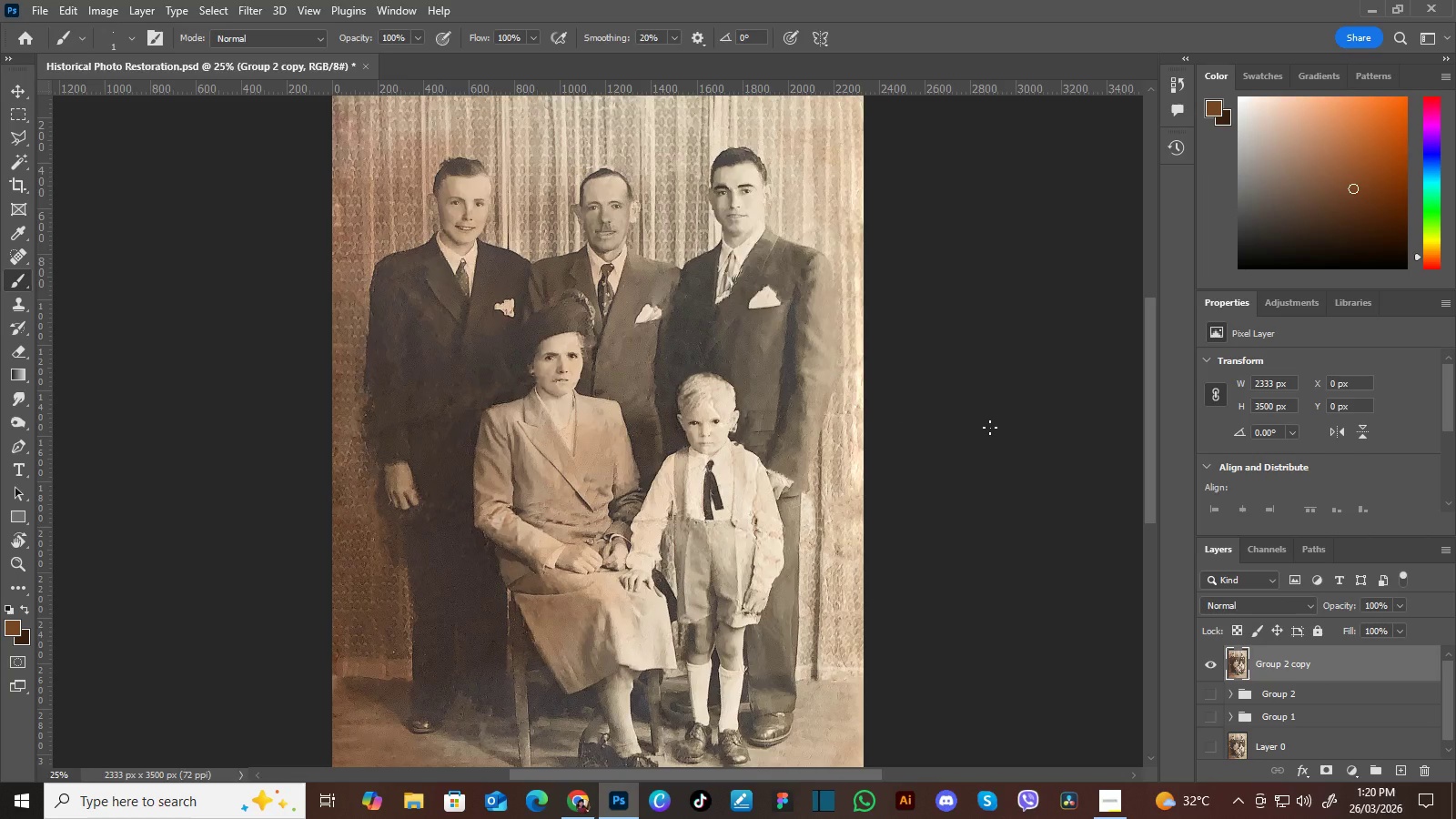 
left_click([248, 8])
 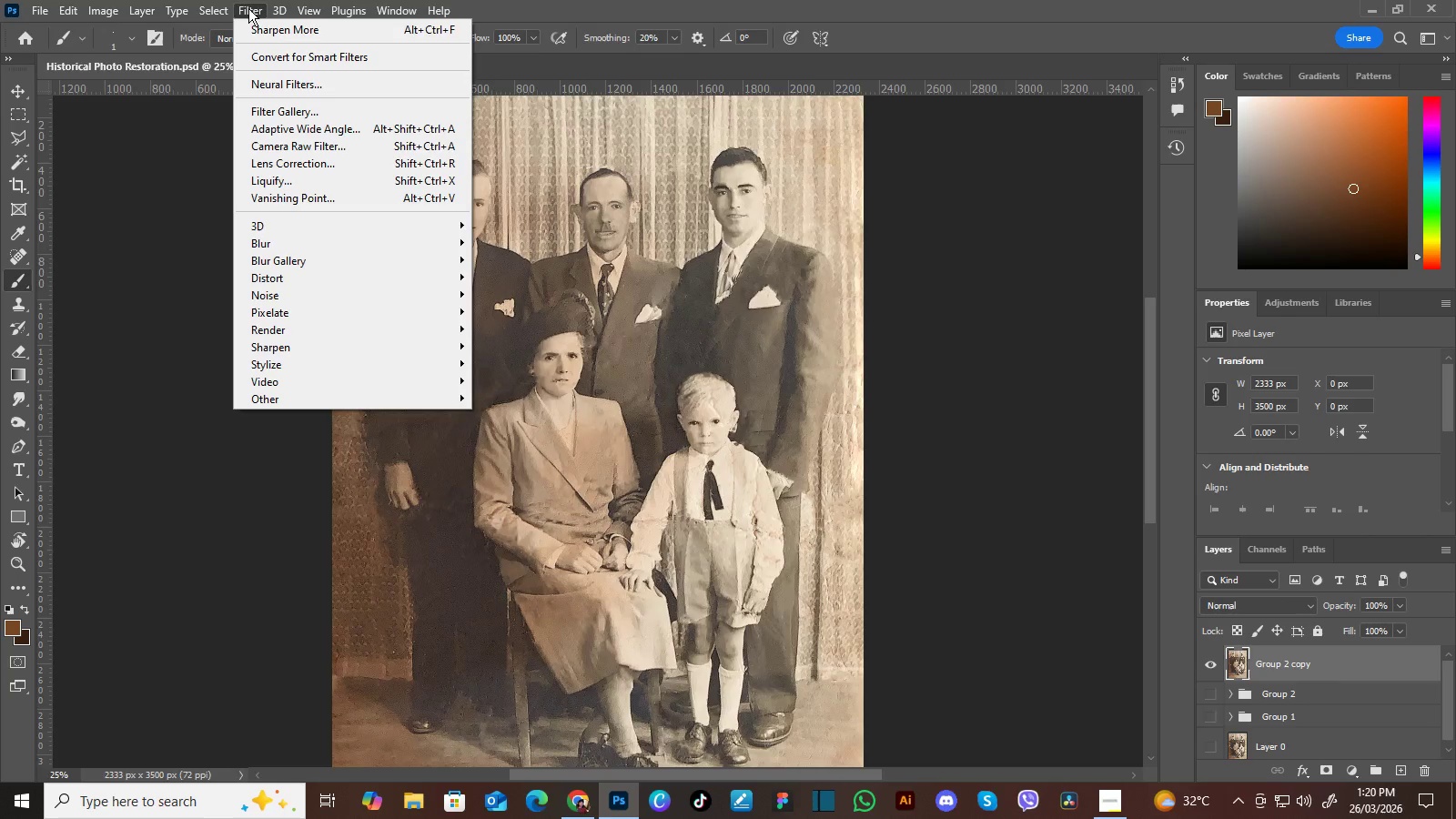 
left_click([308, 142])
 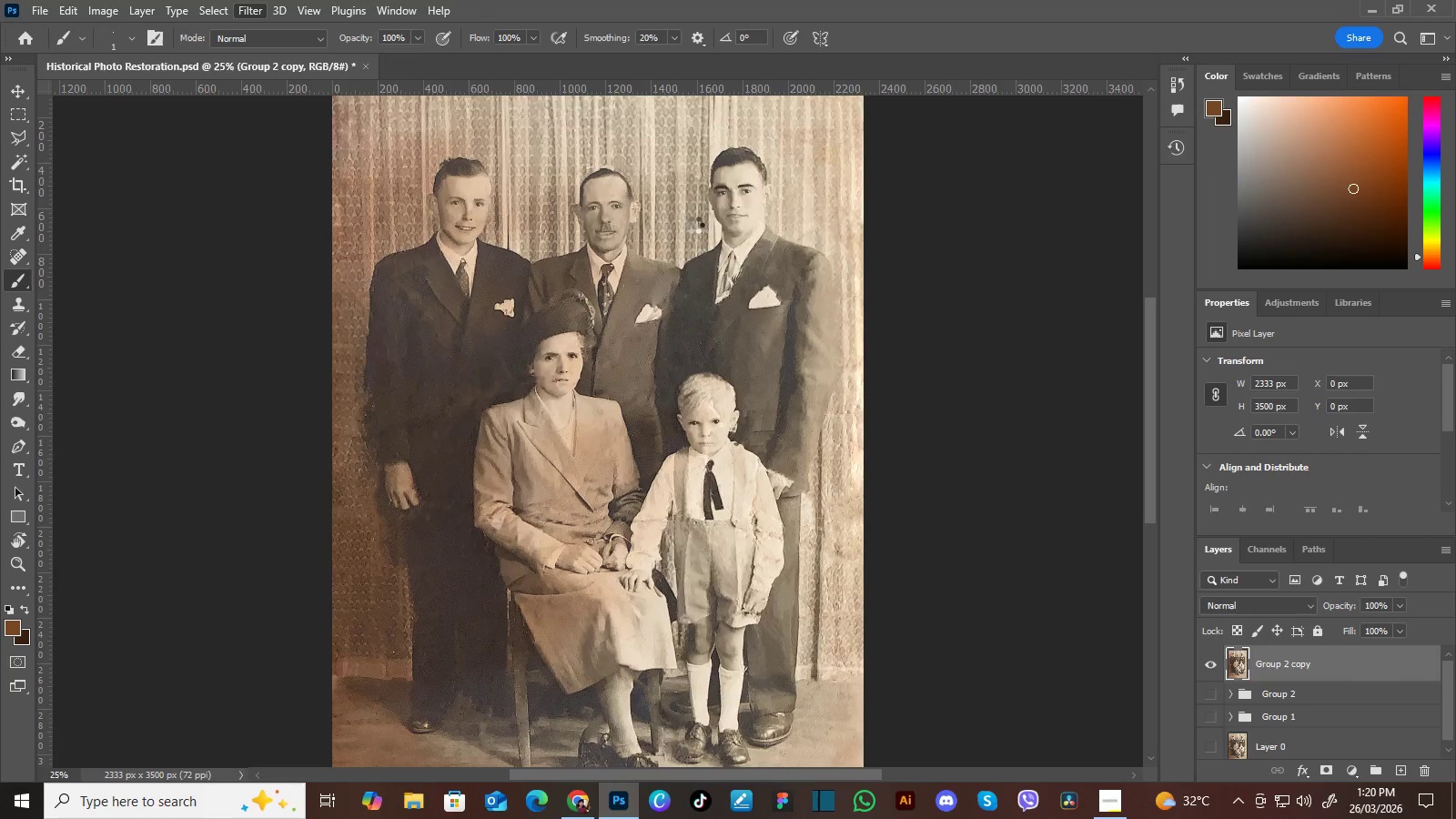 
mouse_move([942, 270])
 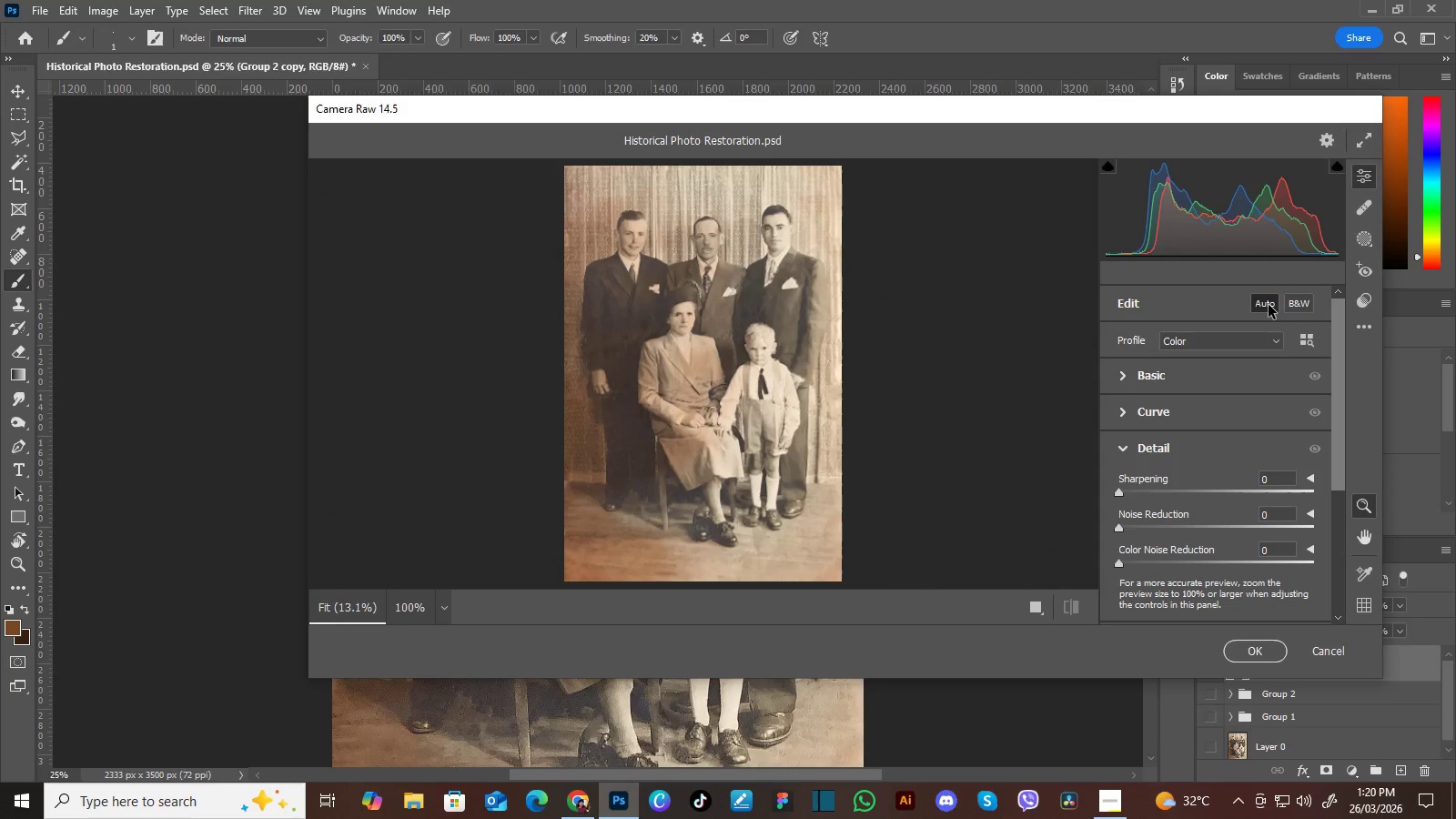 
left_click([1269, 305])
 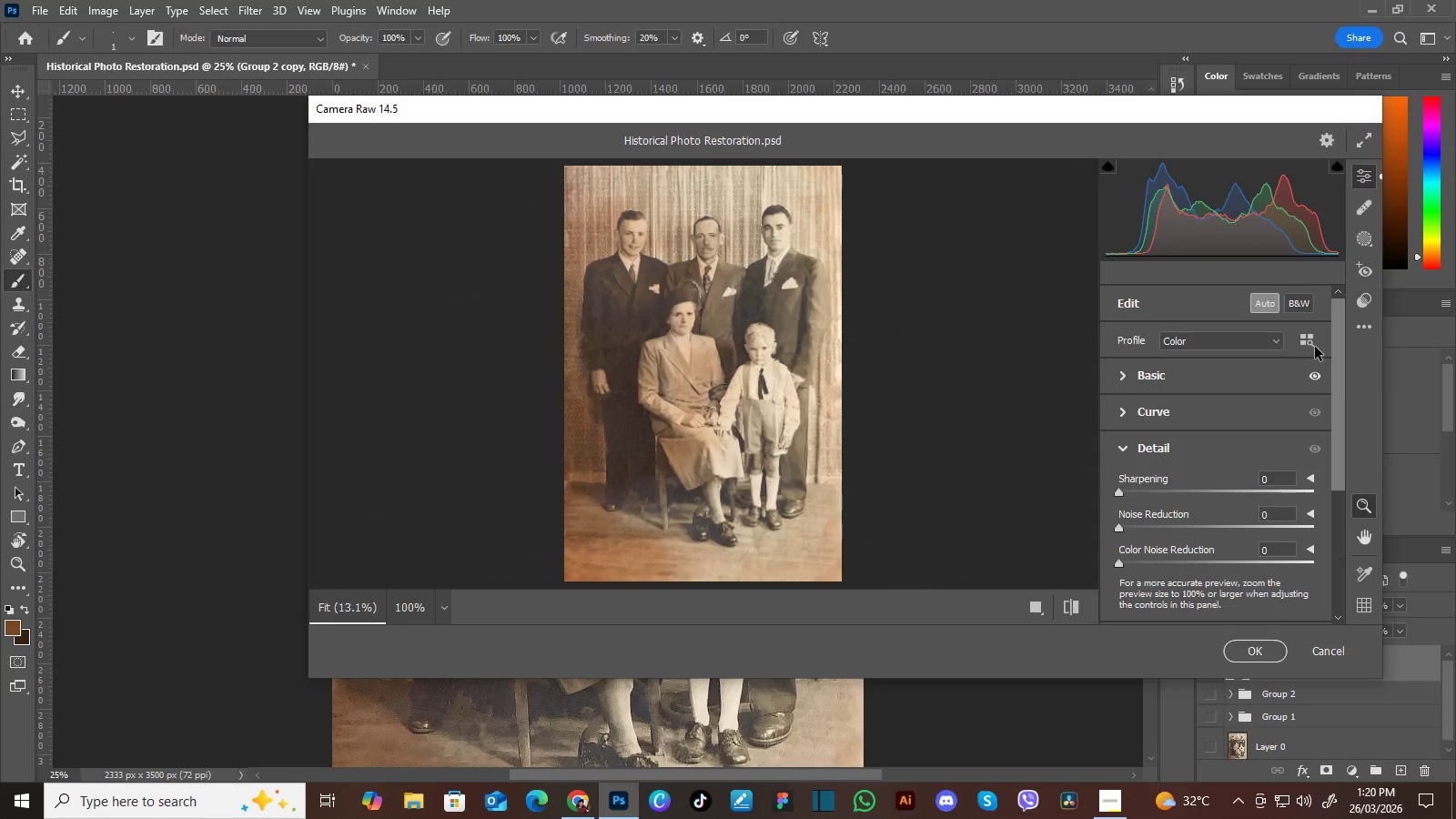 
wait(6.25)
 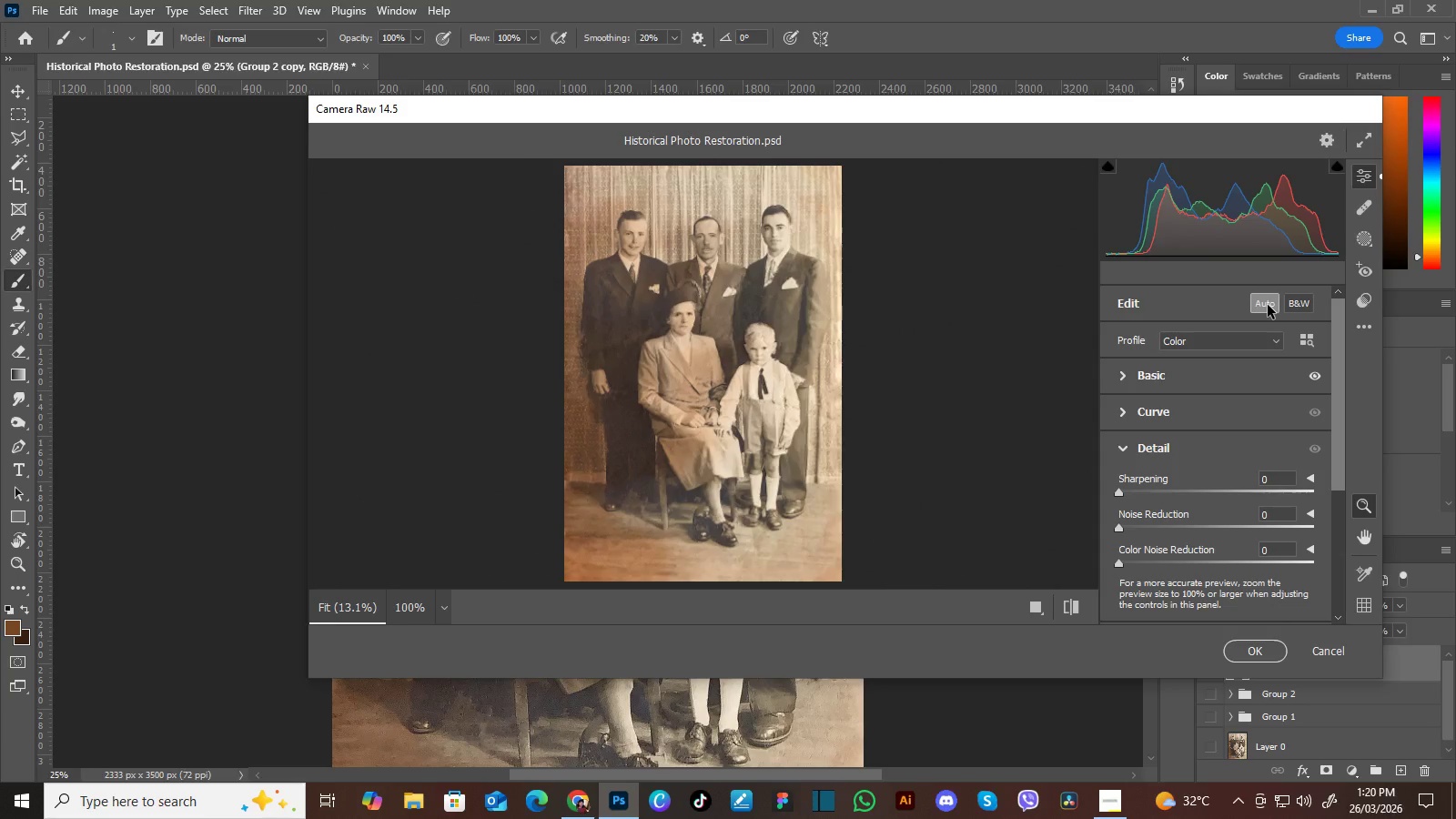 
left_click([1270, 304])
 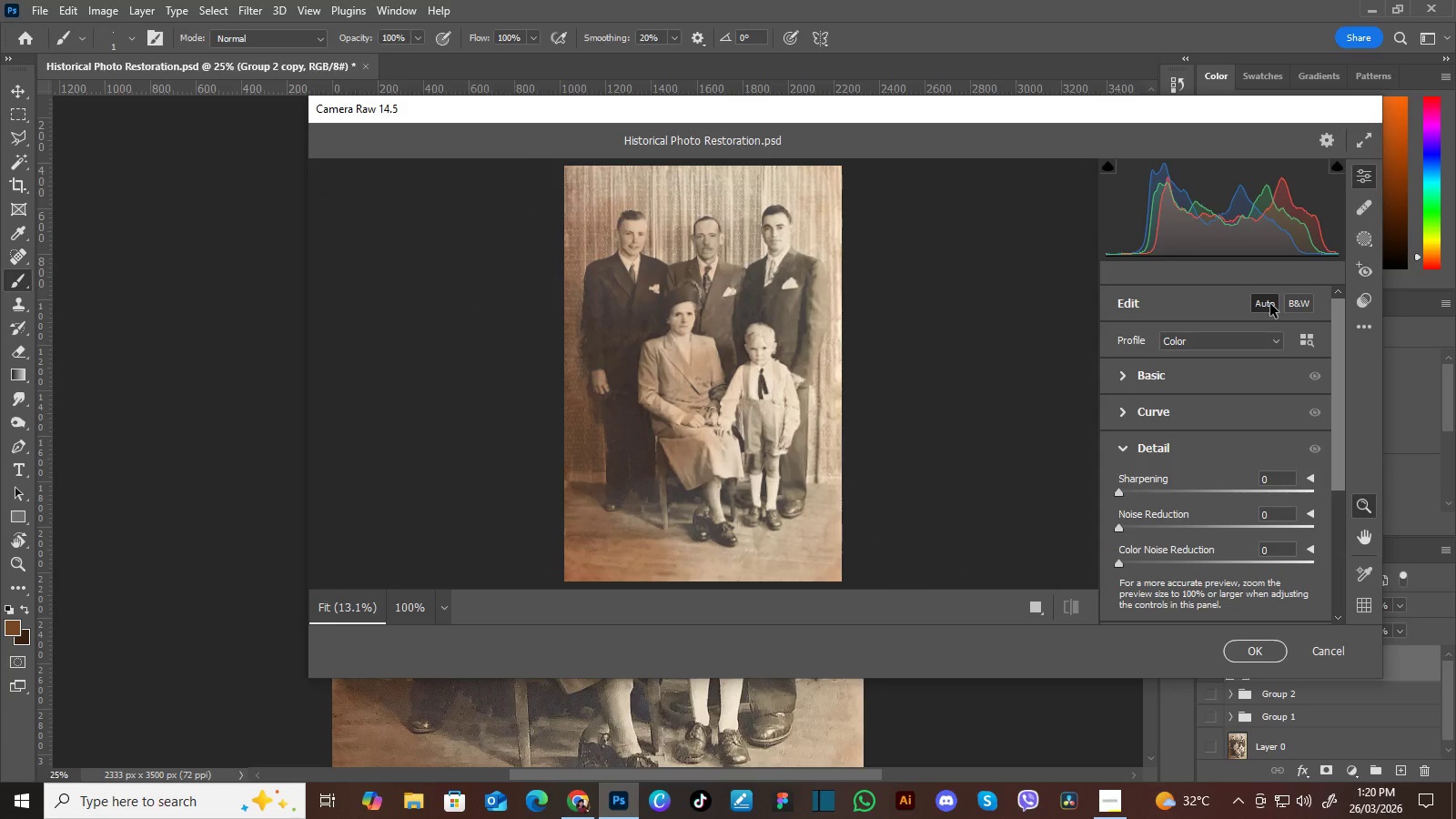 
left_click([1270, 304])
 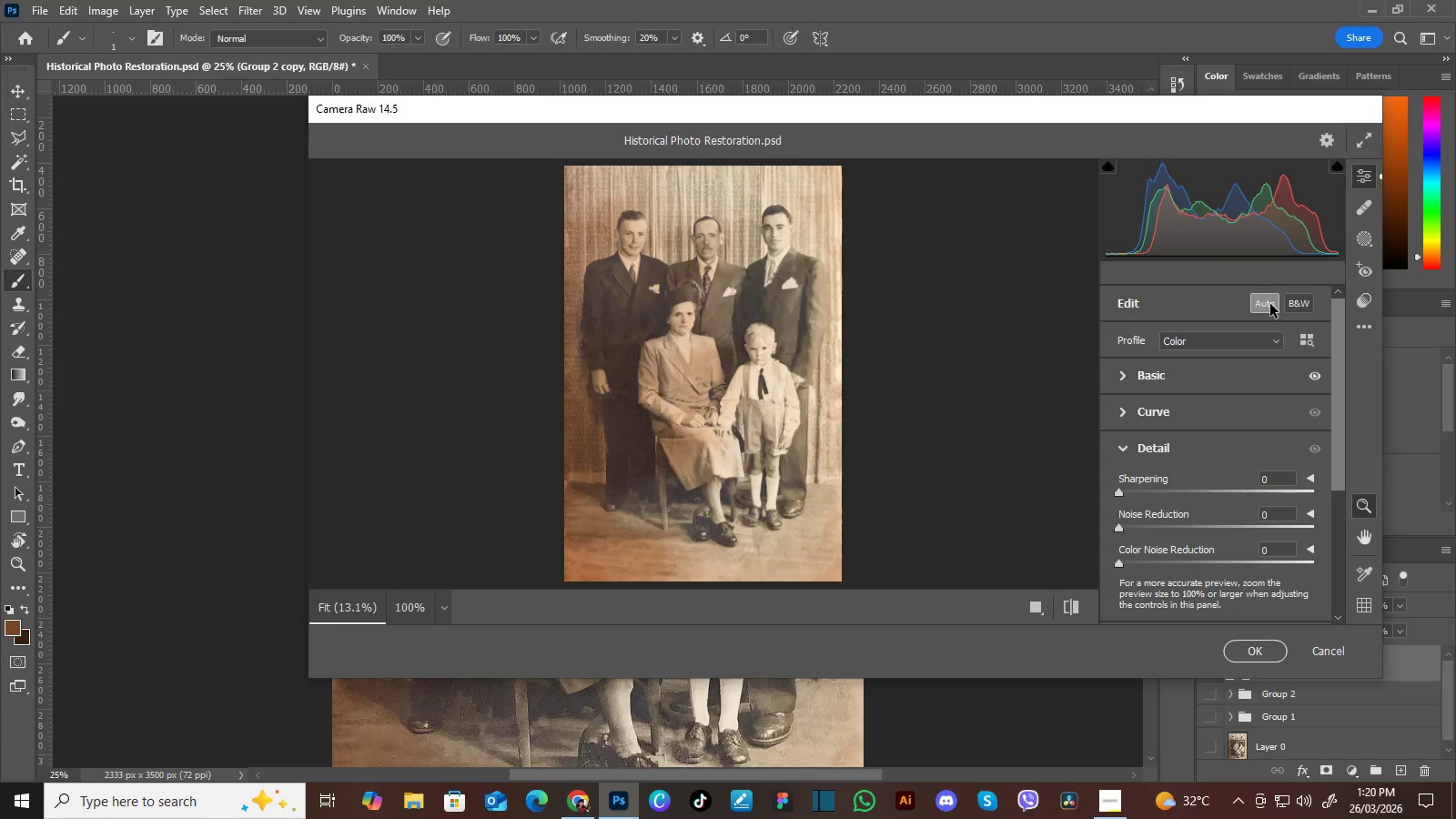 
left_click([1270, 304])
 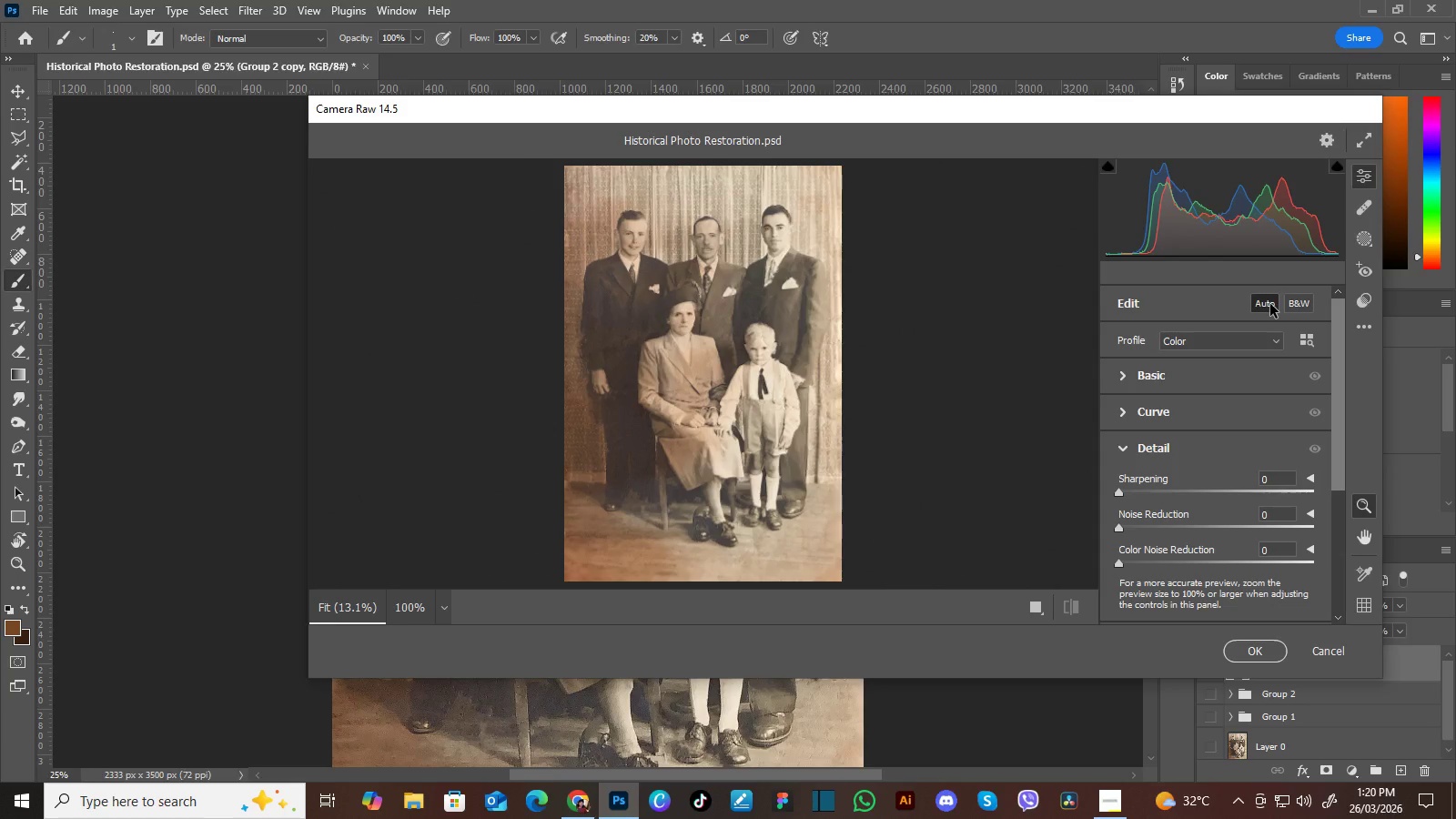 
left_click([1270, 304])
 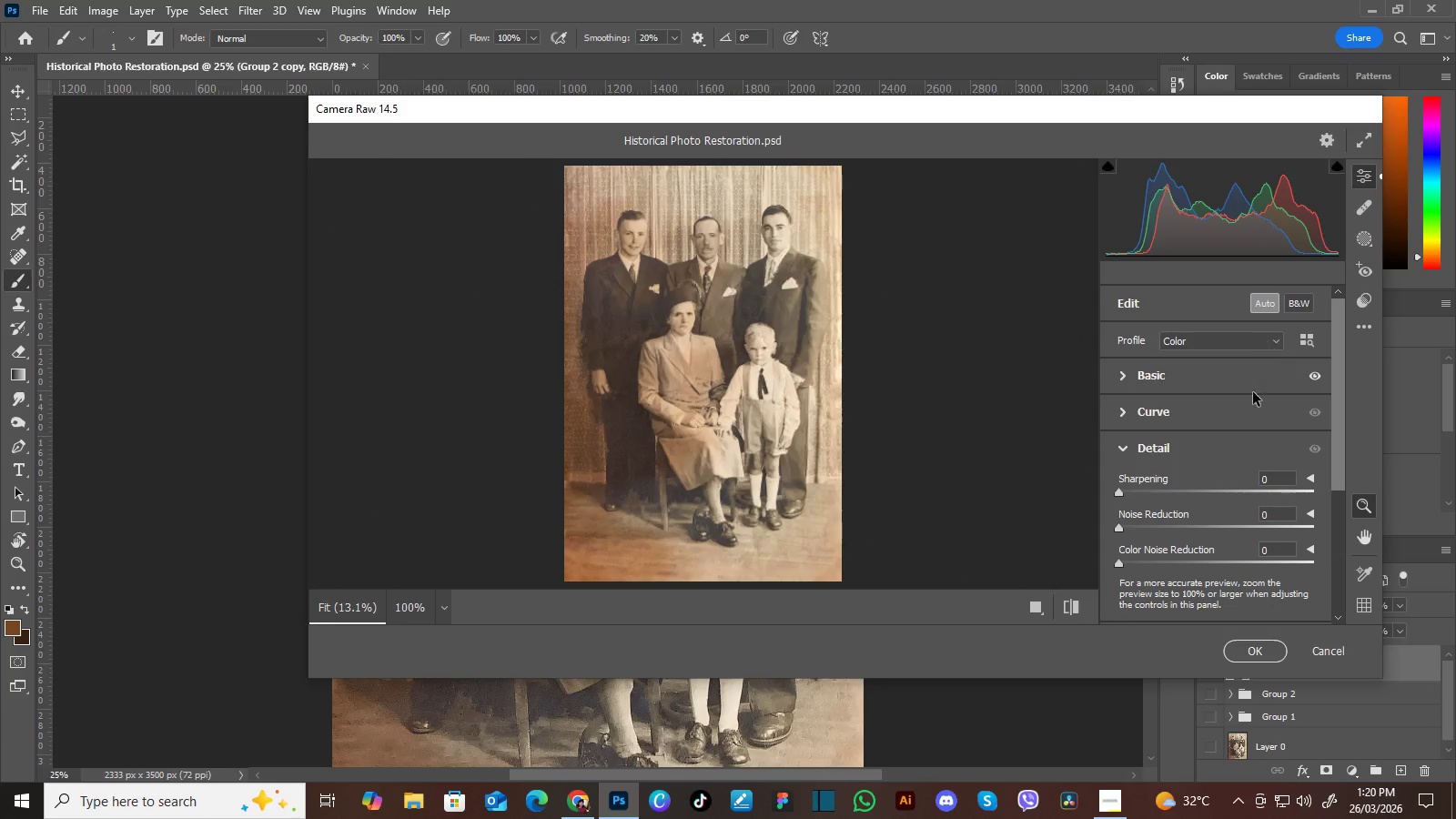 
left_click_drag(start_coordinate=[1118, 495], to_coordinate=[1209, 504])
 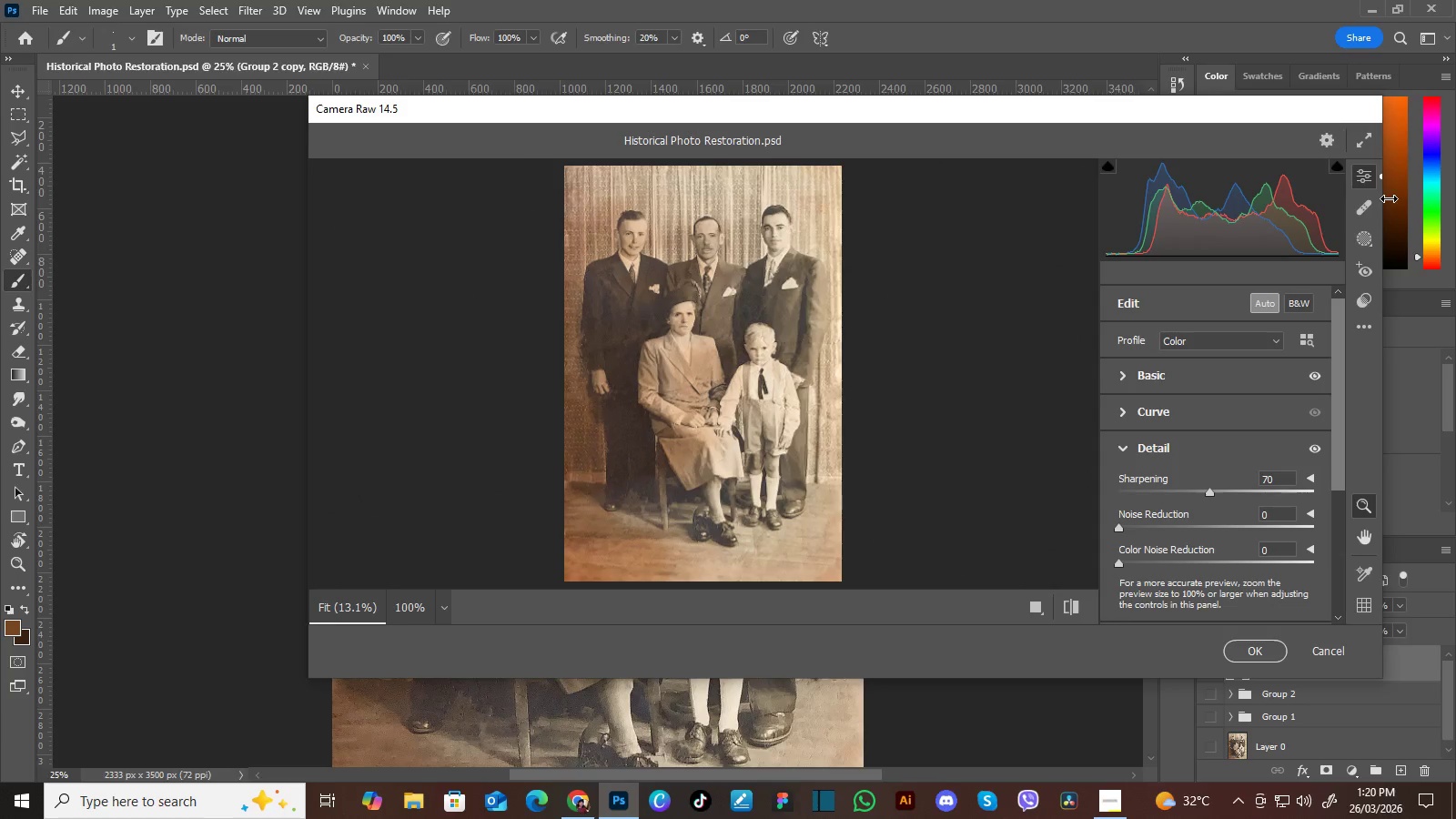 
left_click([1370, 143])
 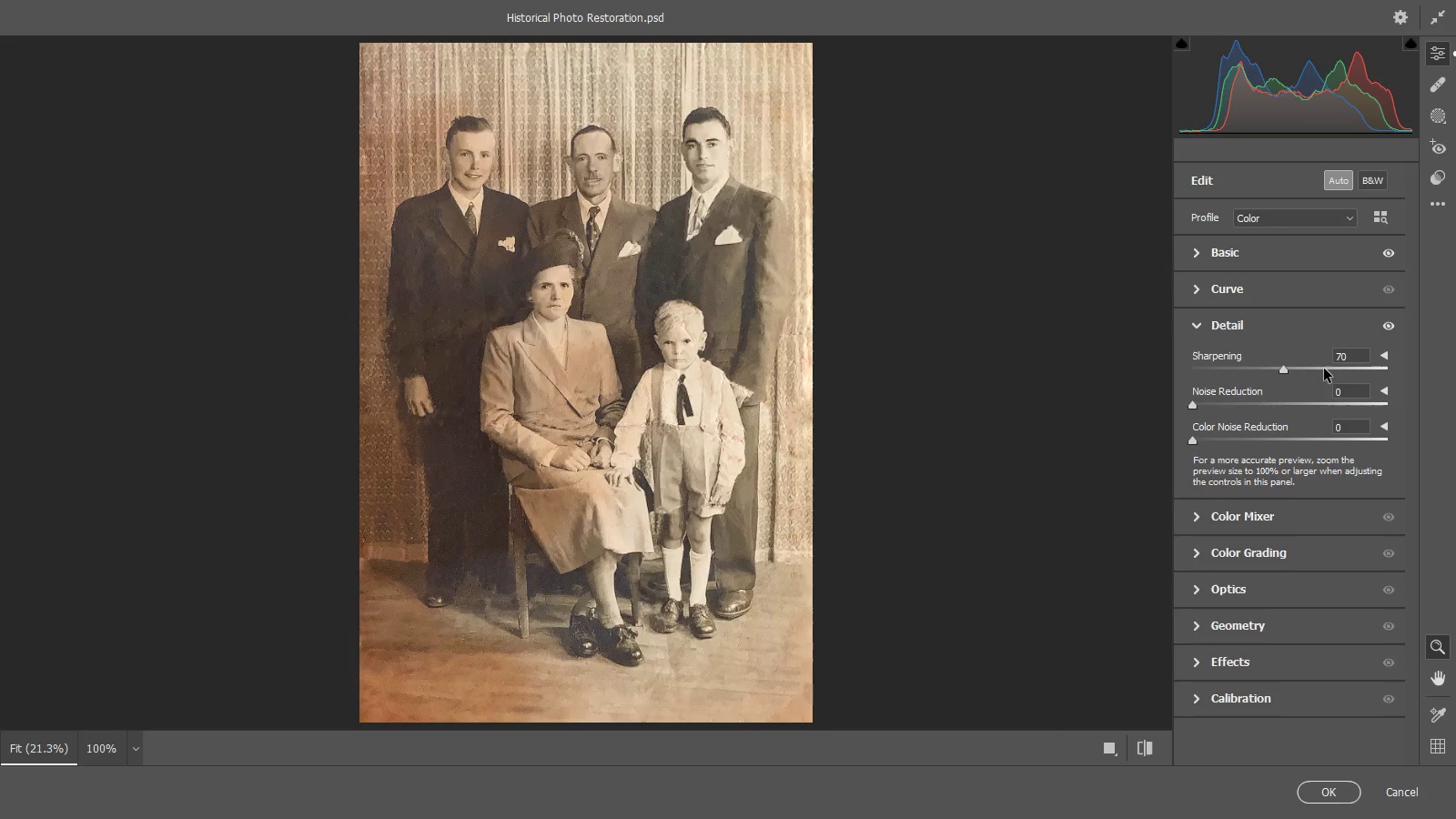 
wait(6.59)
 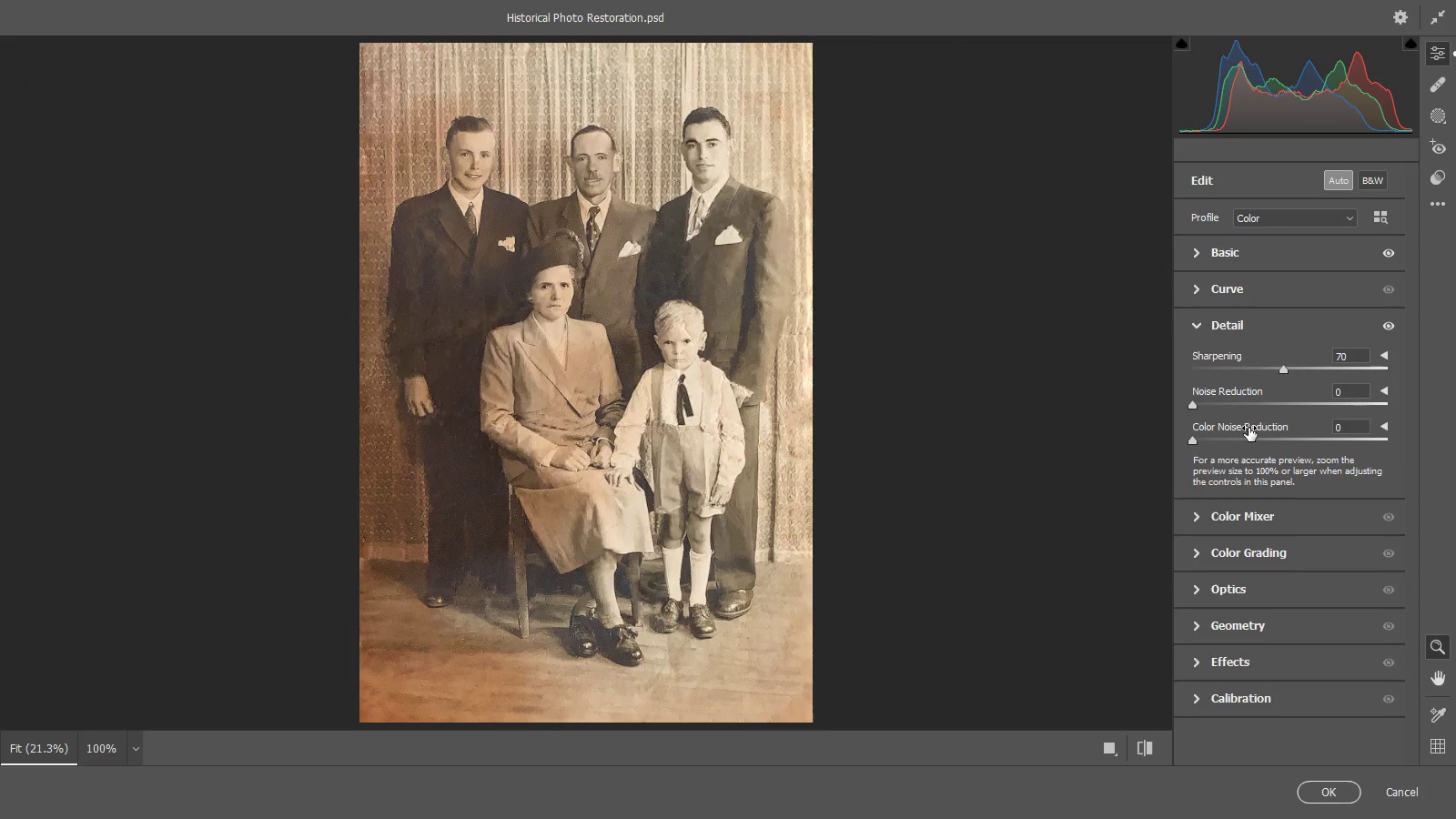 
left_click([1351, 217])
 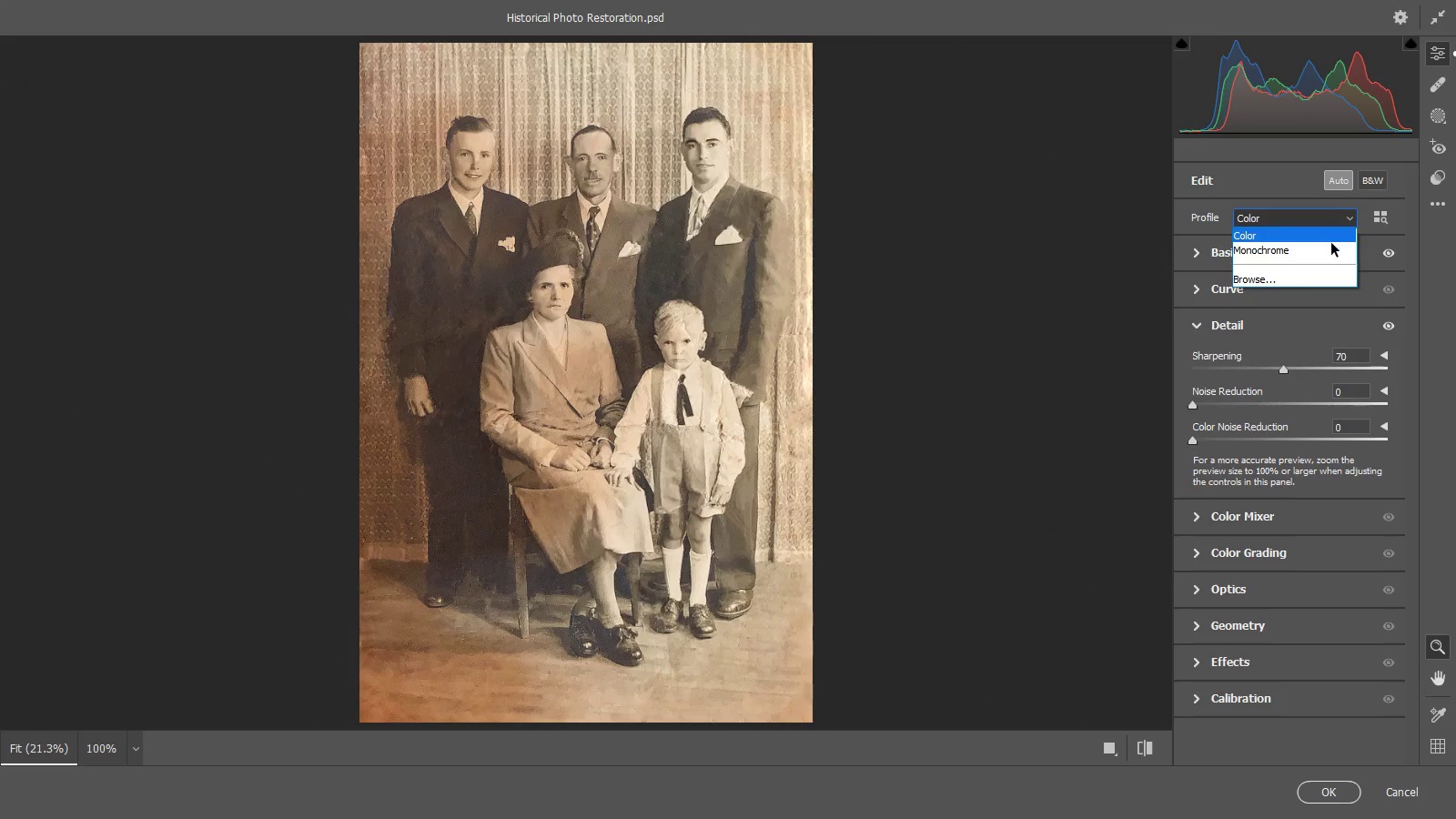 
left_click([1331, 246])
 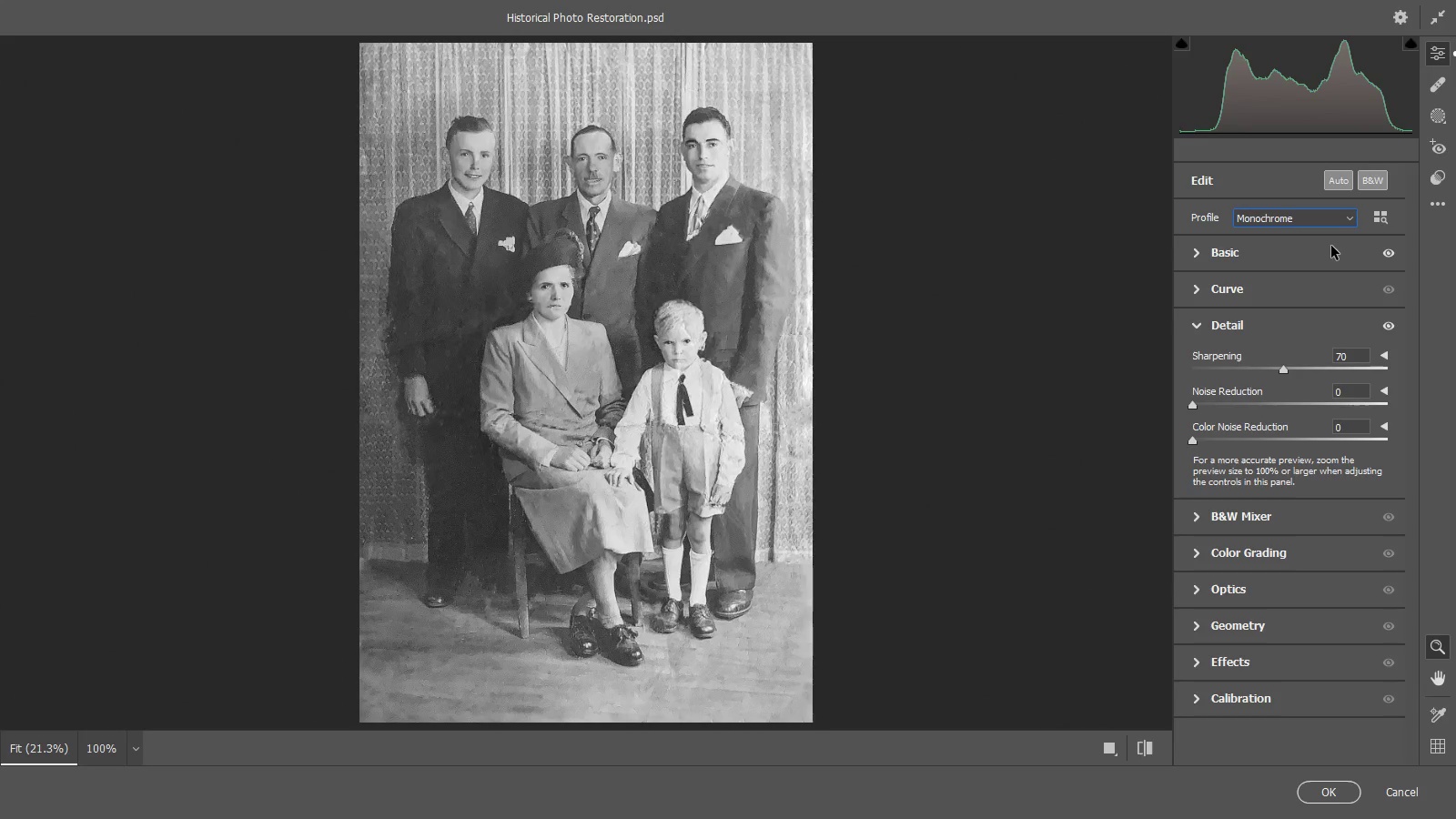 
left_click([1350, 221])
 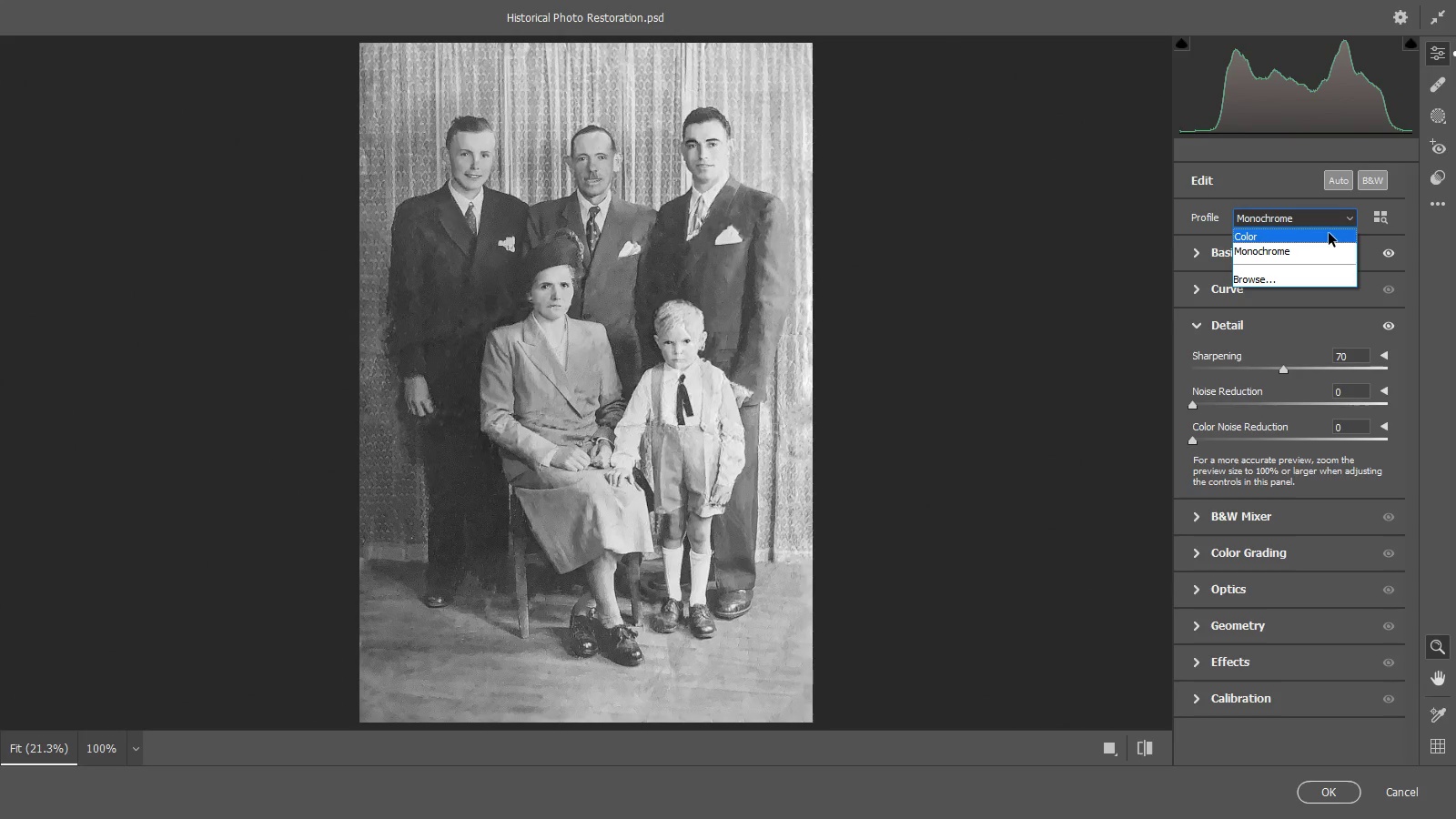 
left_click([1329, 233])
 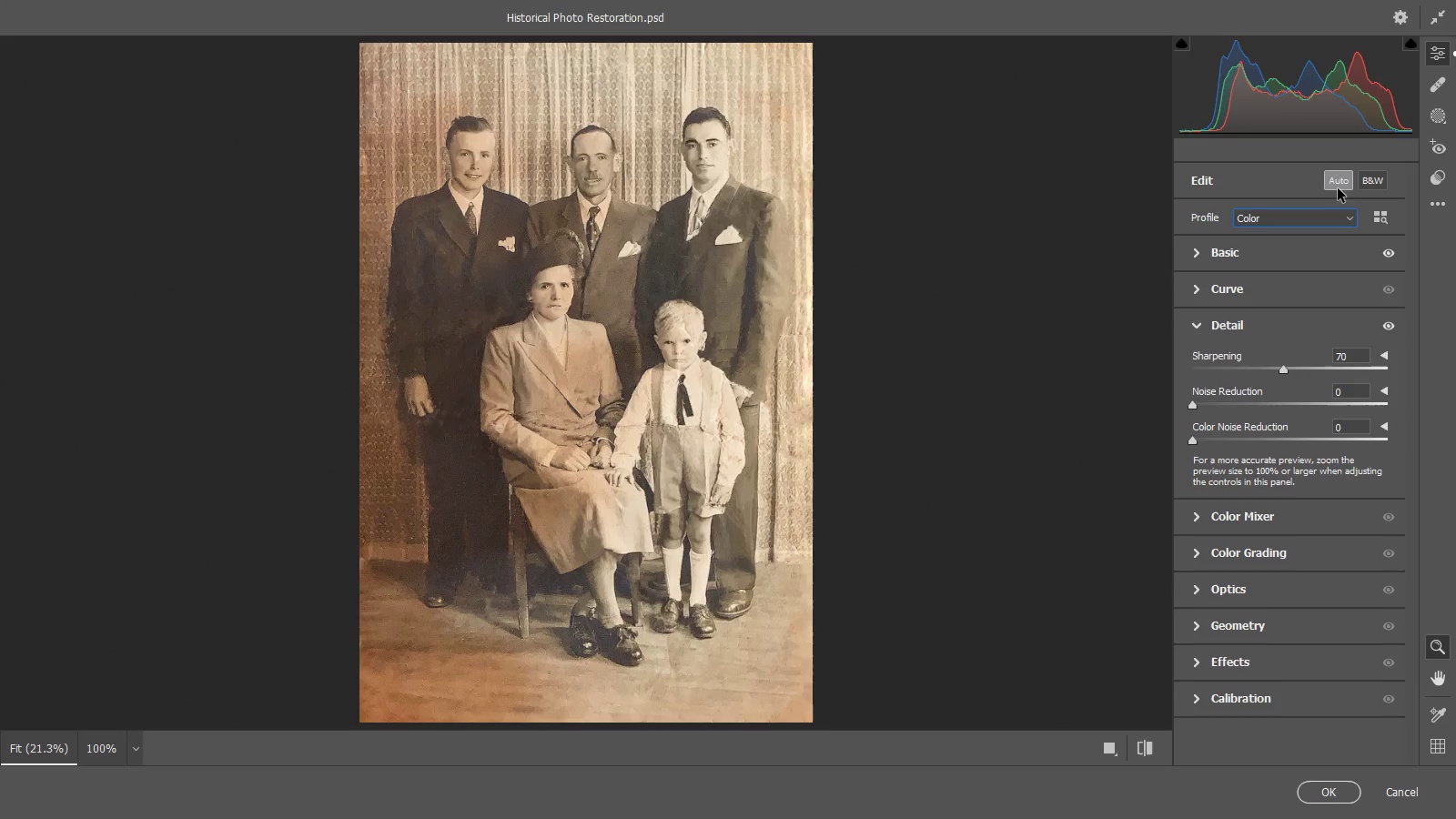 
left_click([1339, 181])
 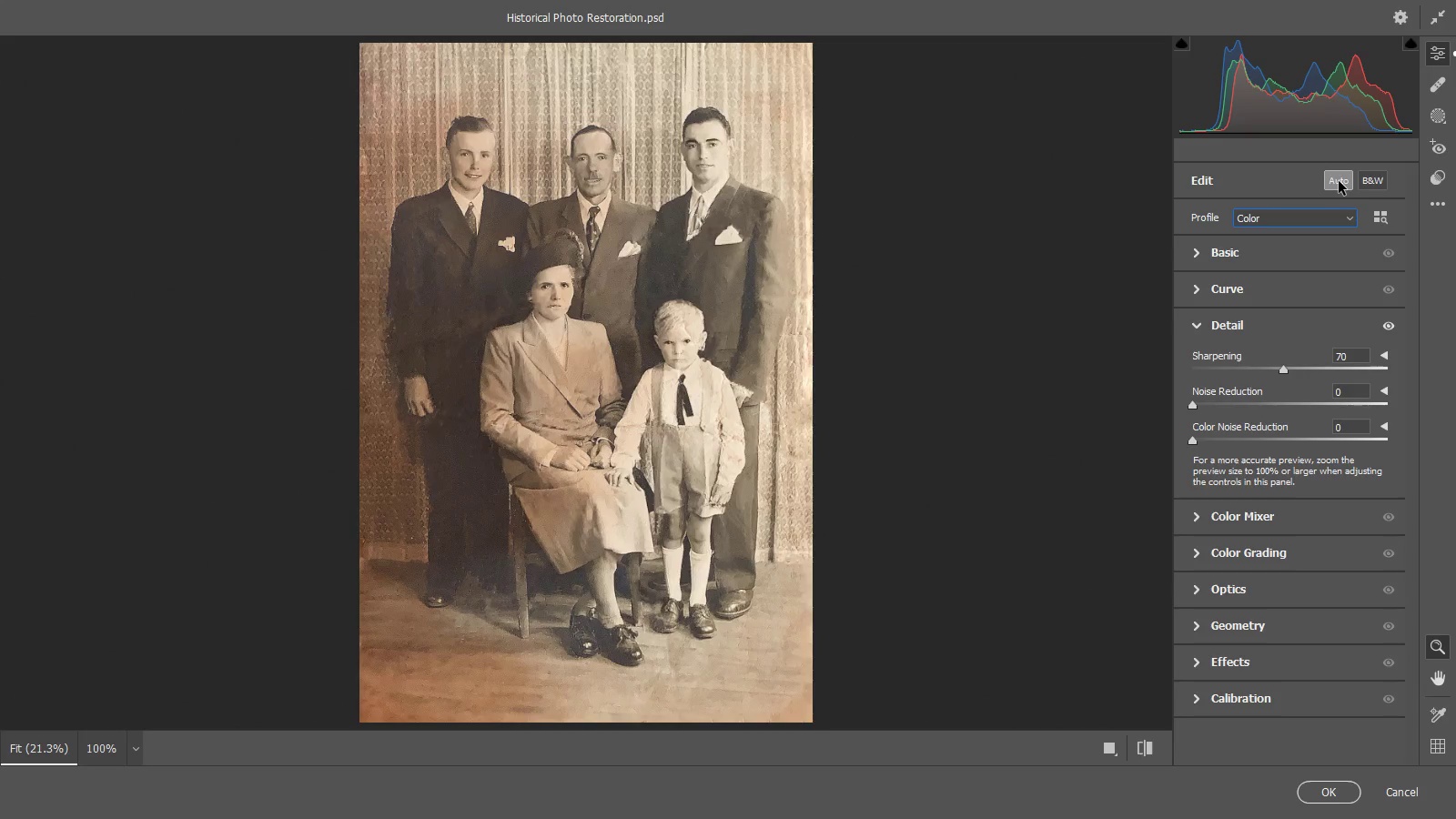 
double_click([1339, 181])
 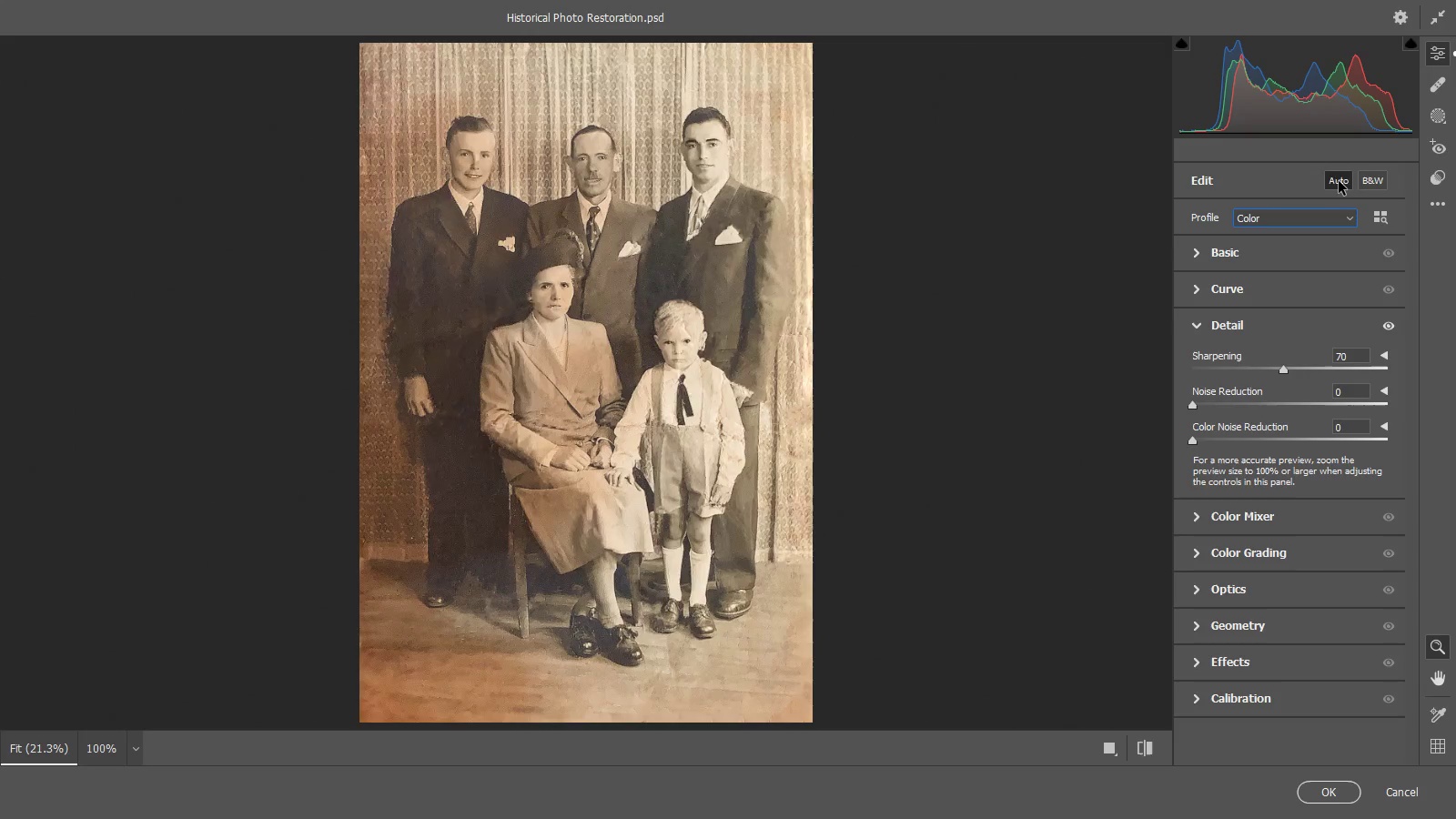 
triple_click([1339, 181])
 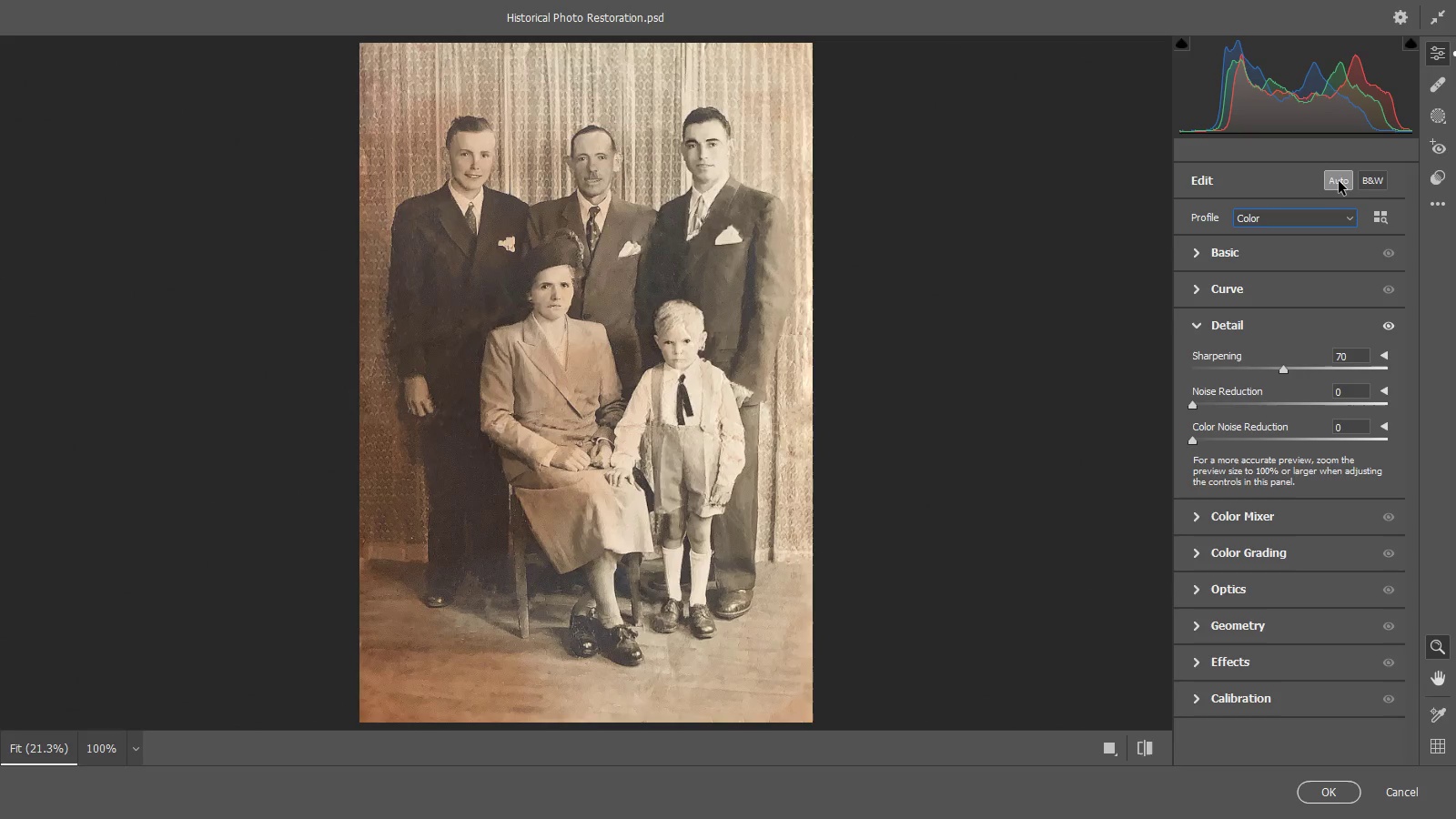 
triple_click([1339, 181])
 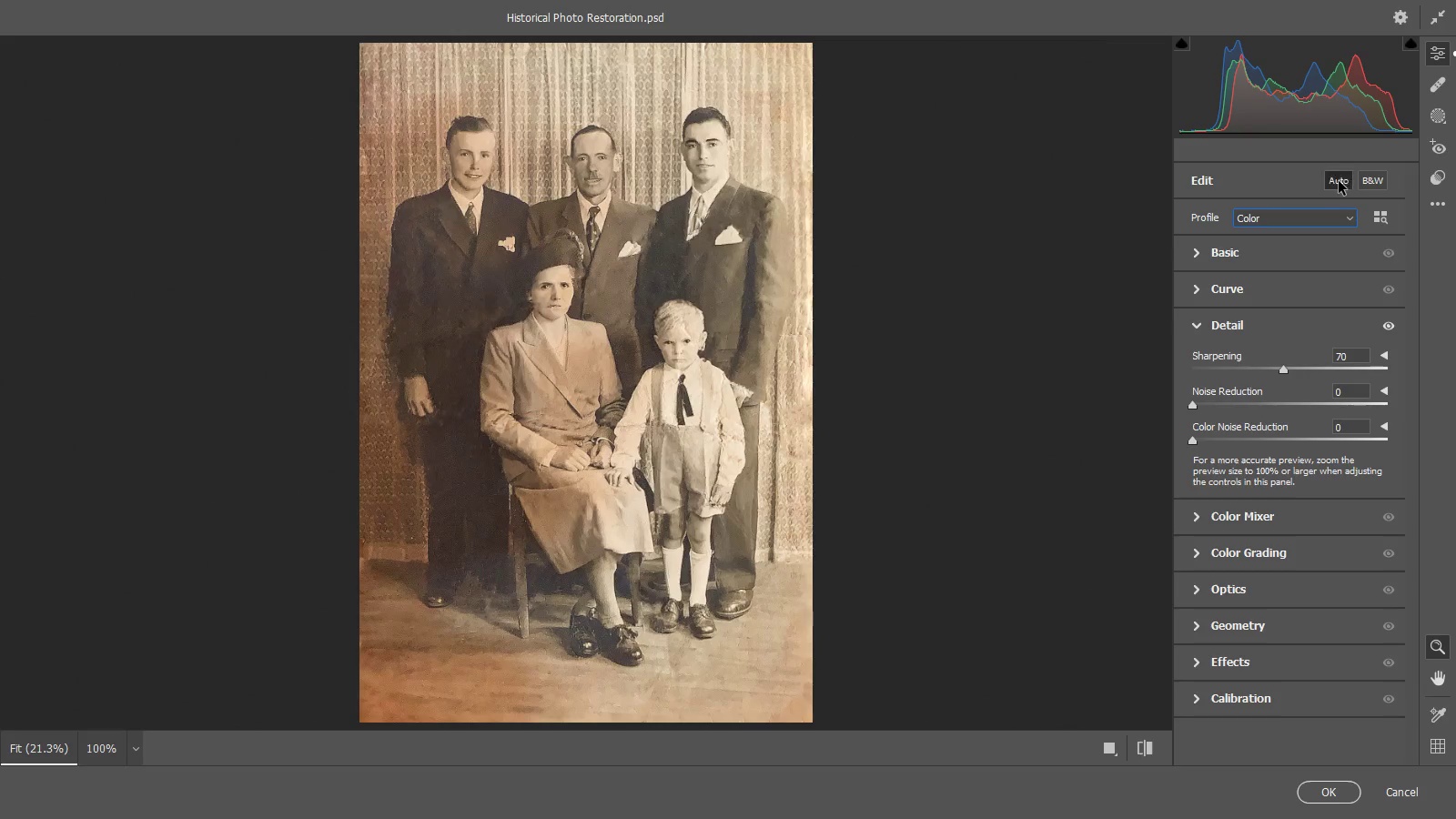 
triple_click([1339, 181])
 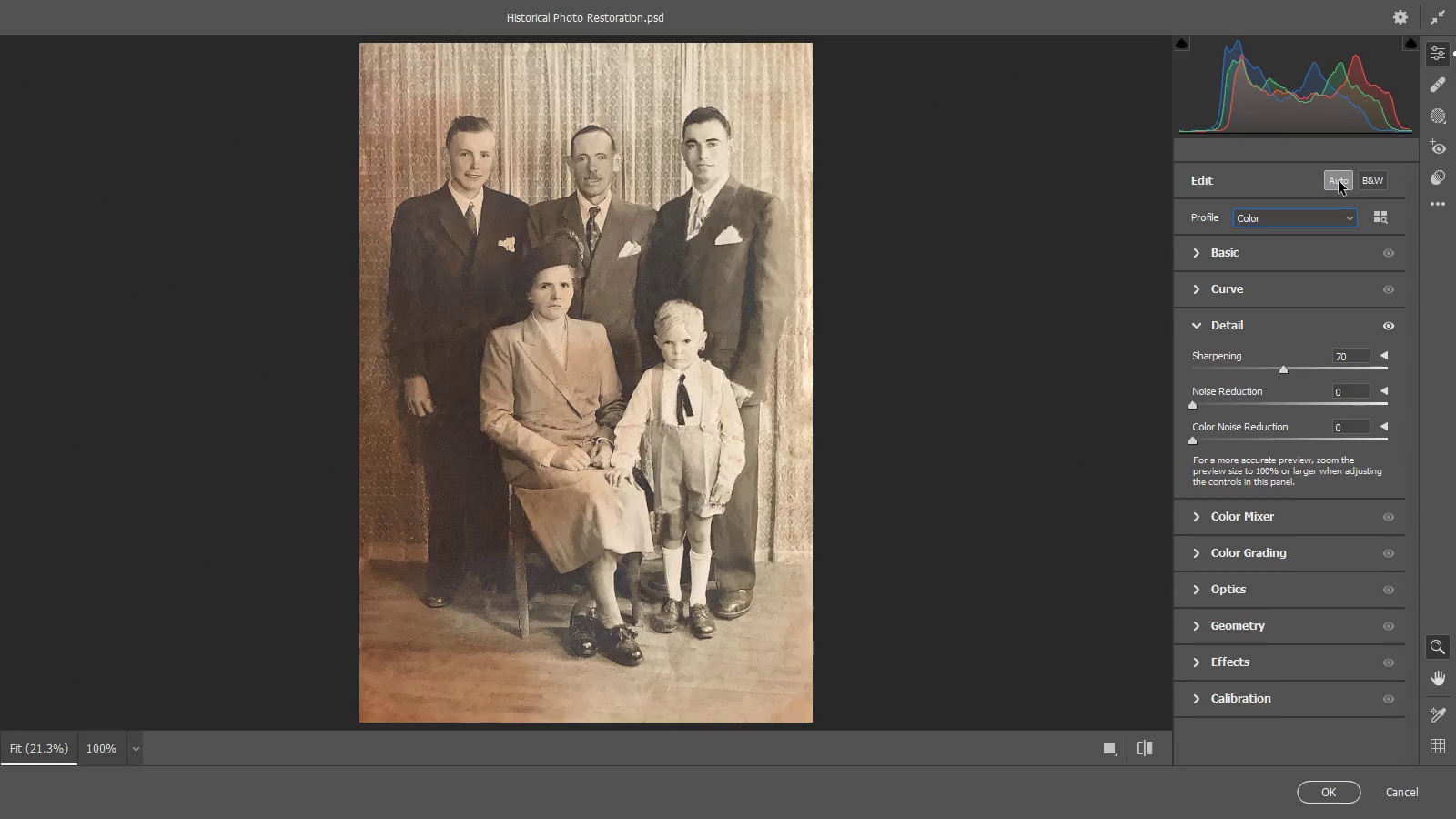 
triple_click([1339, 181])
 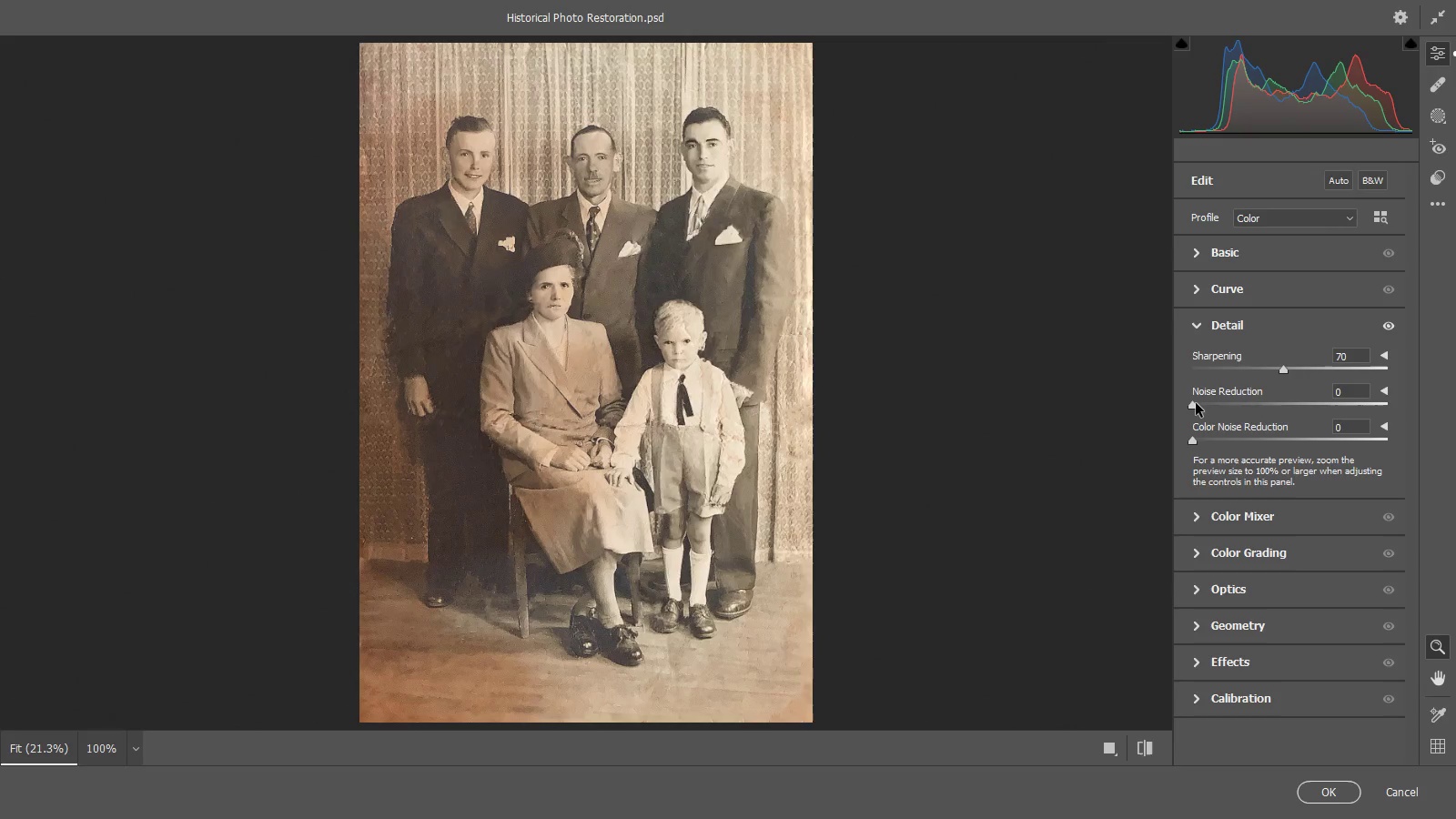 
left_click_drag(start_coordinate=[1196, 403], to_coordinate=[1251, 406])
 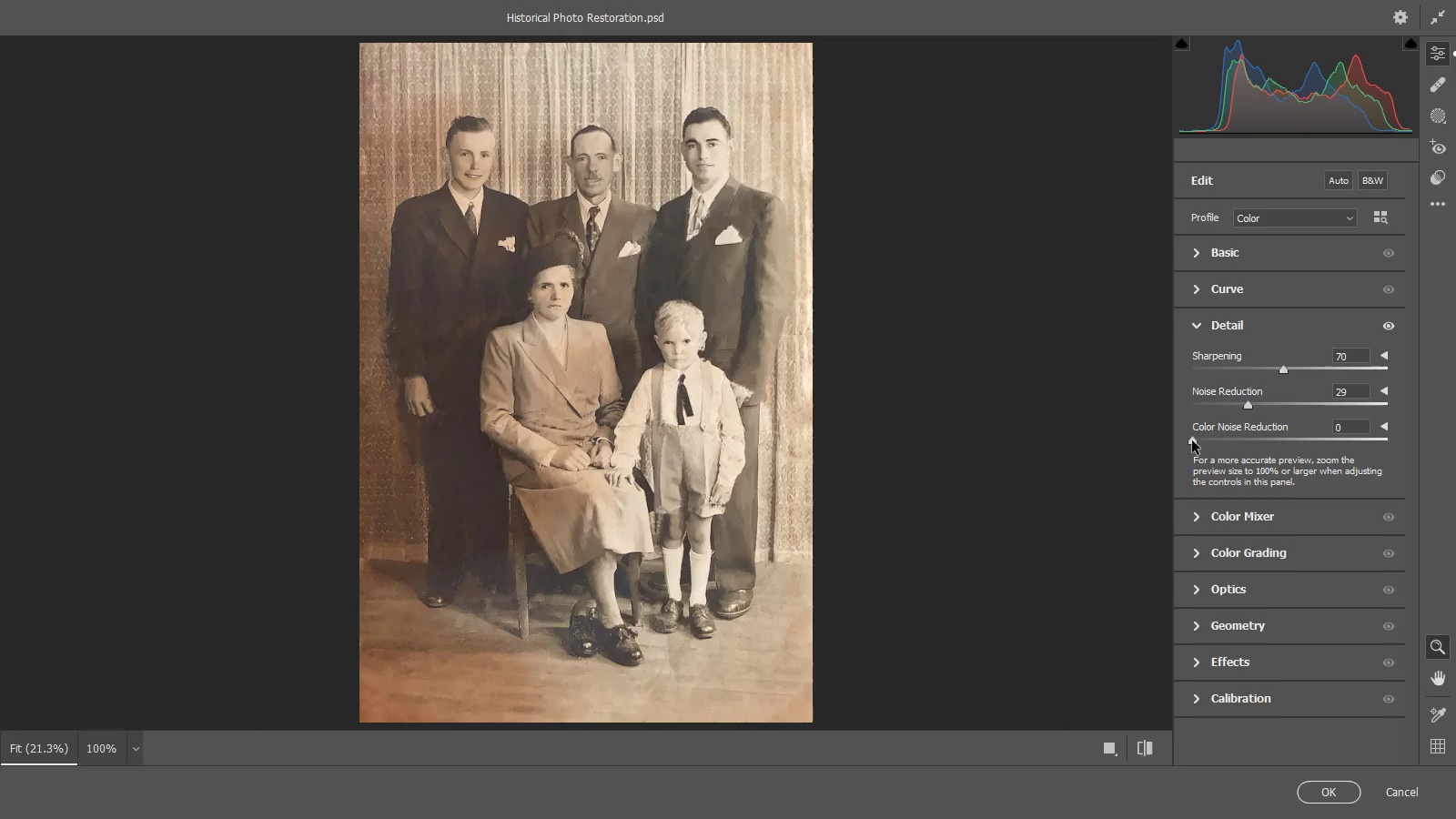 
left_click_drag(start_coordinate=[1191, 441], to_coordinate=[1280, 445])
 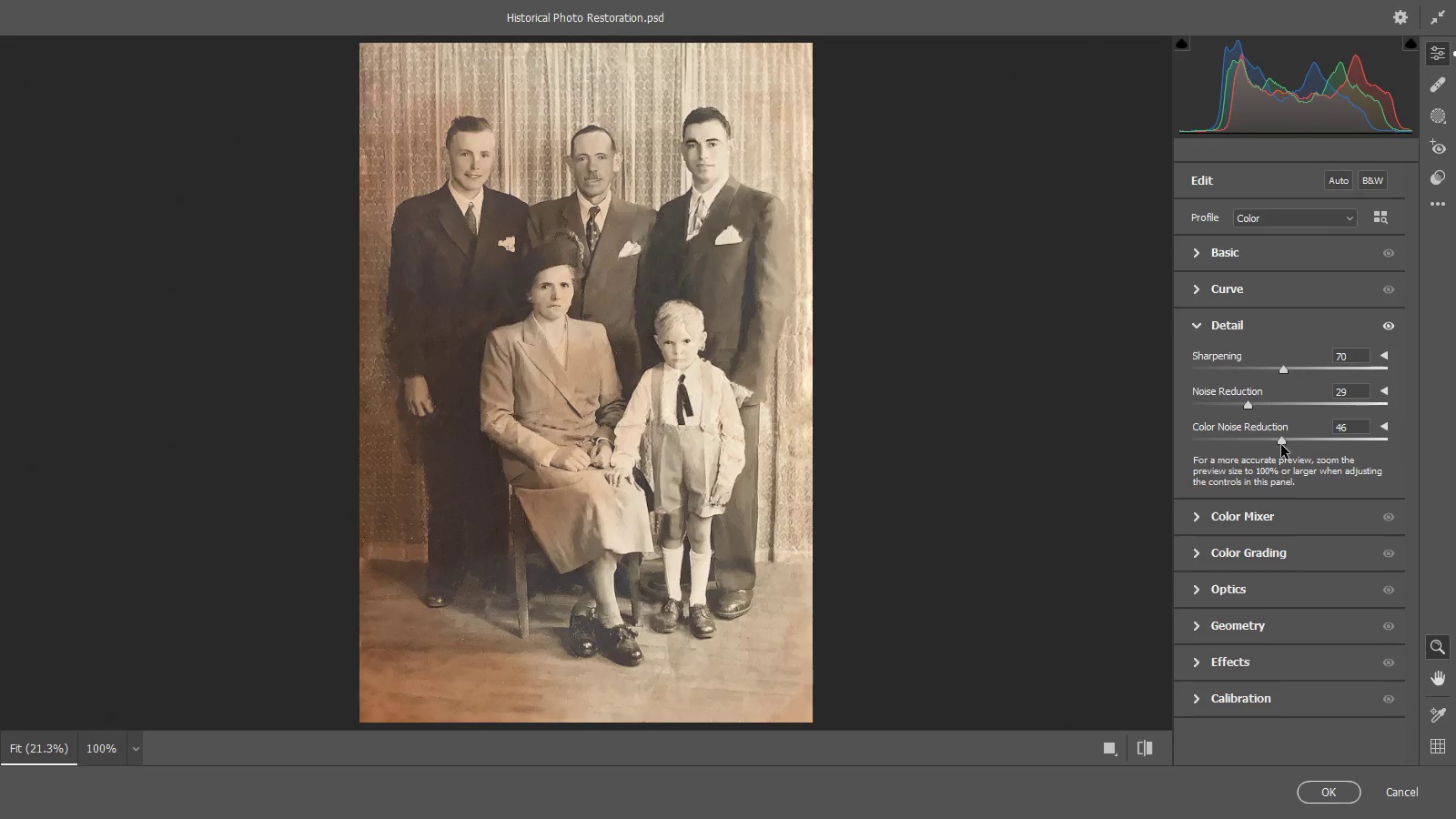 
left_click_drag(start_coordinate=[1283, 441], to_coordinate=[1310, 440])
 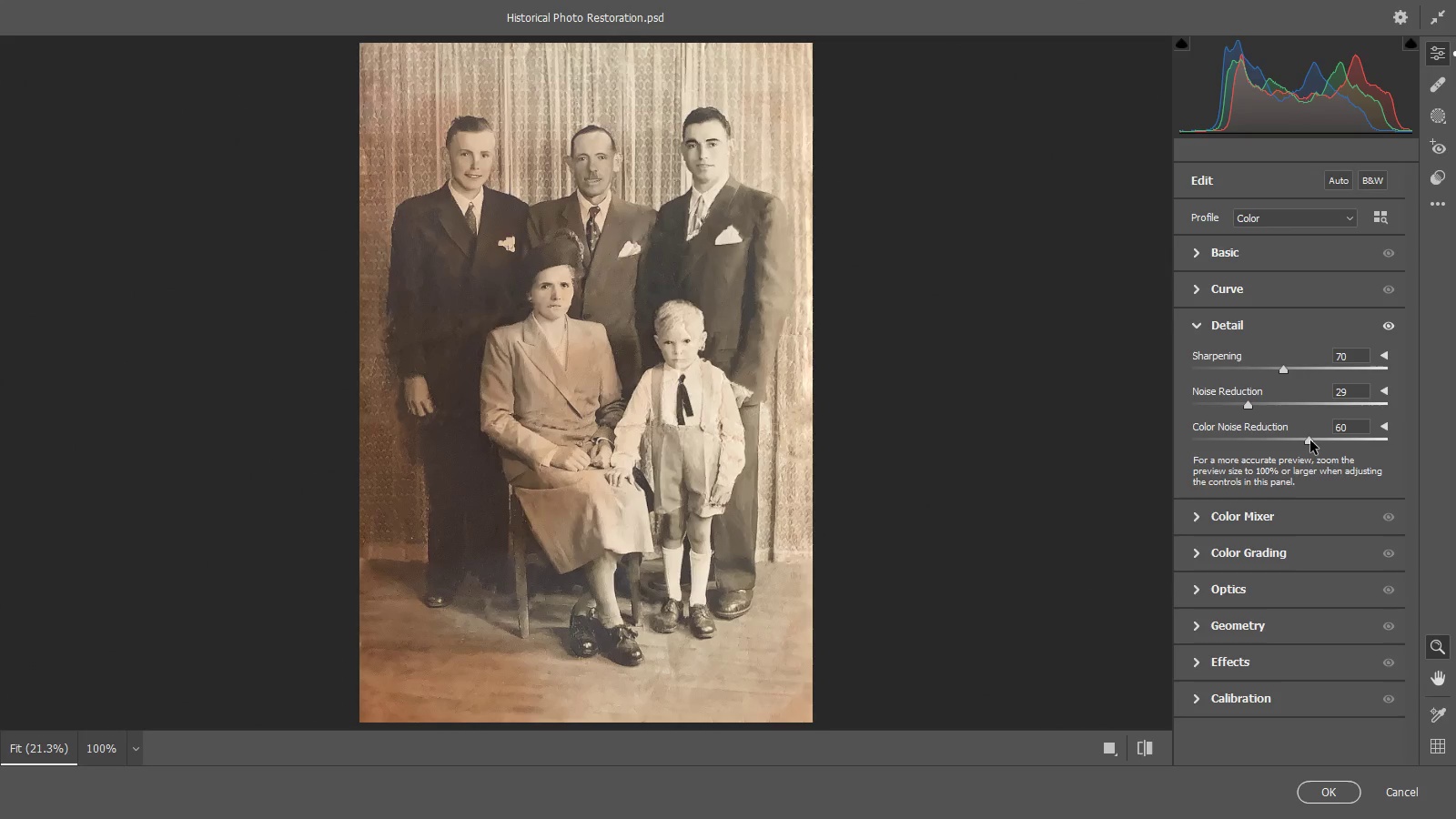 
left_click_drag(start_coordinate=[1310, 440], to_coordinate=[1303, 441])
 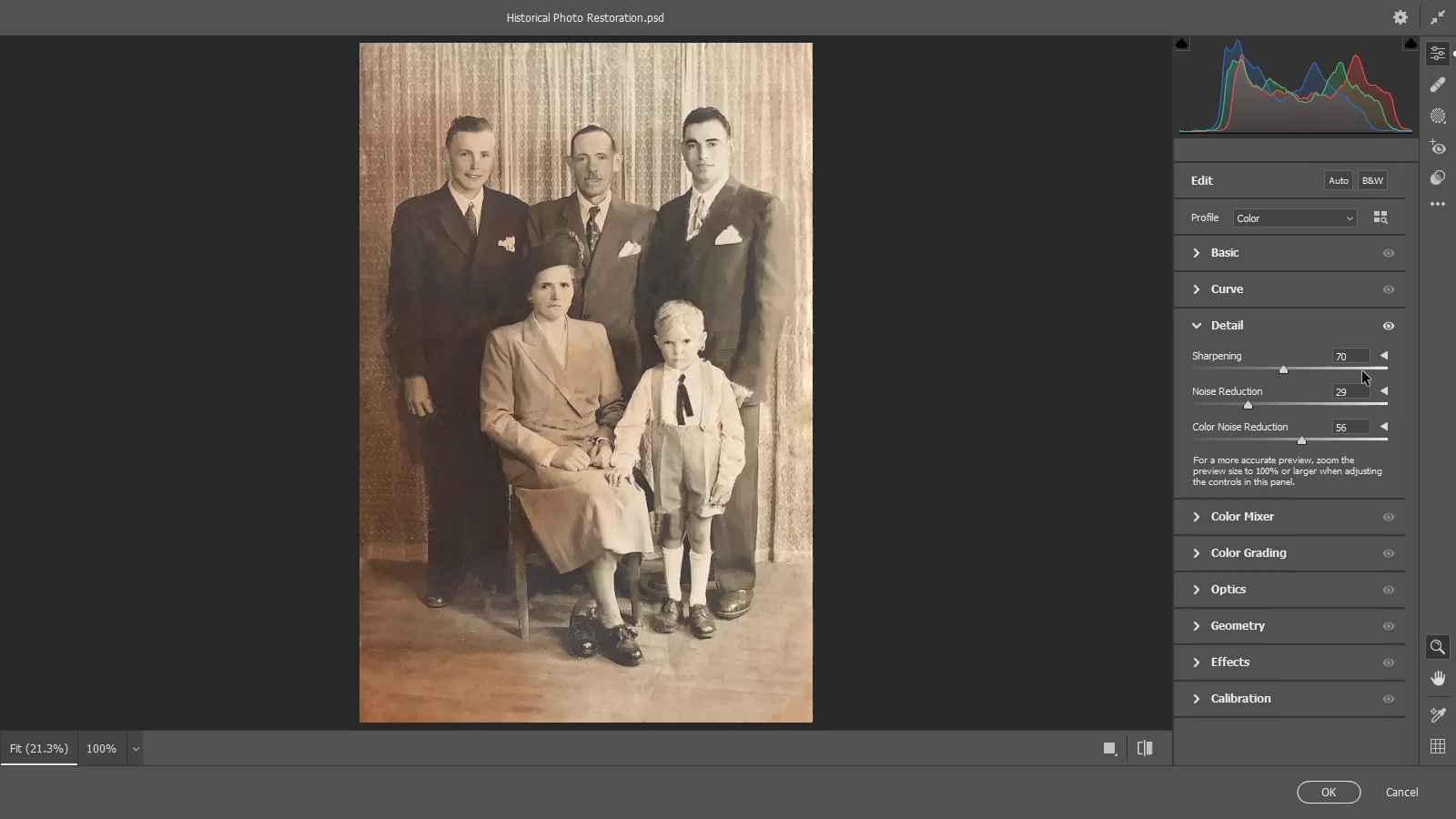 
left_click_drag(start_coordinate=[1351, 358], to_coordinate=[1297, 349])
 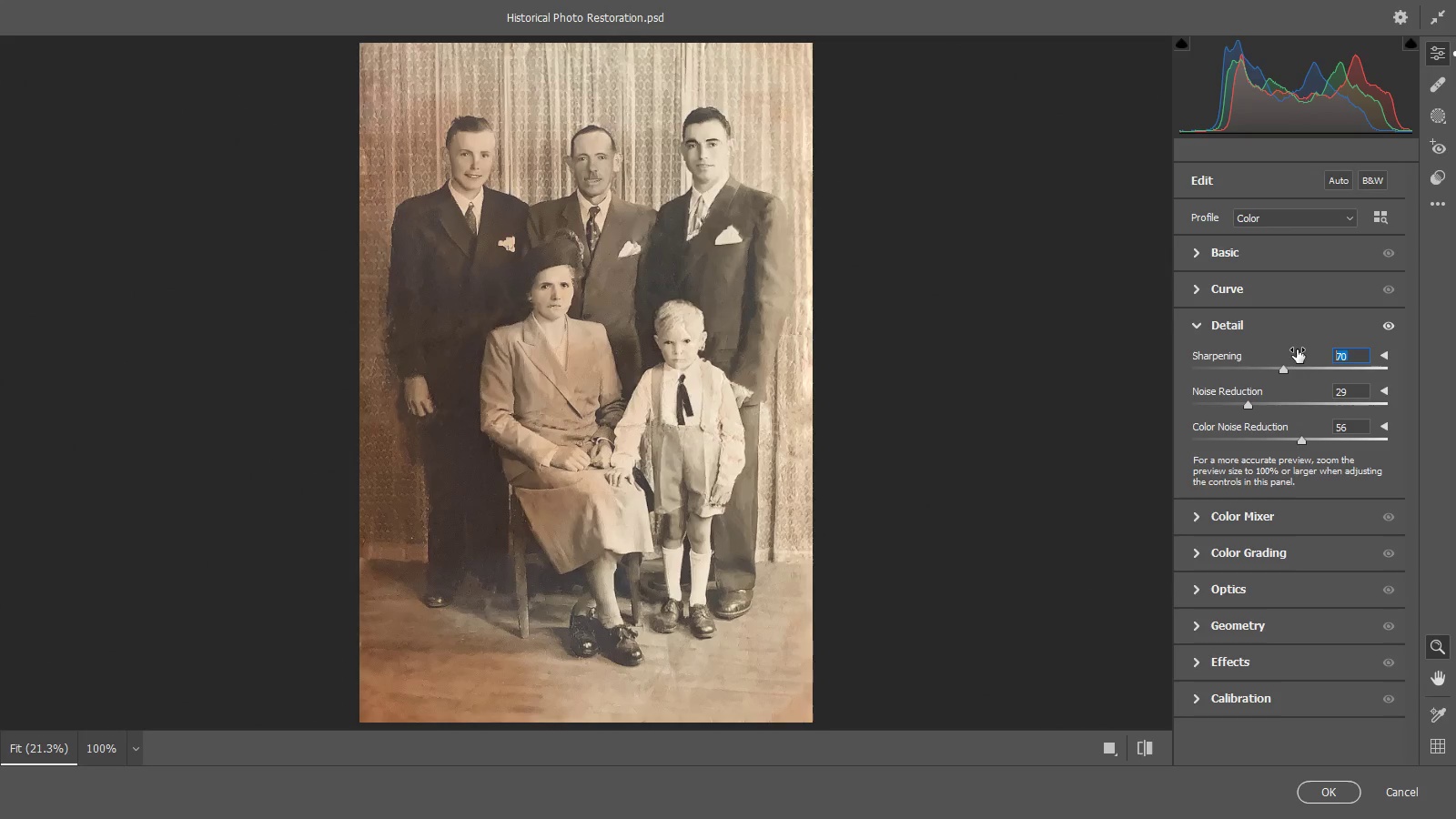 
key(Numpad5)
 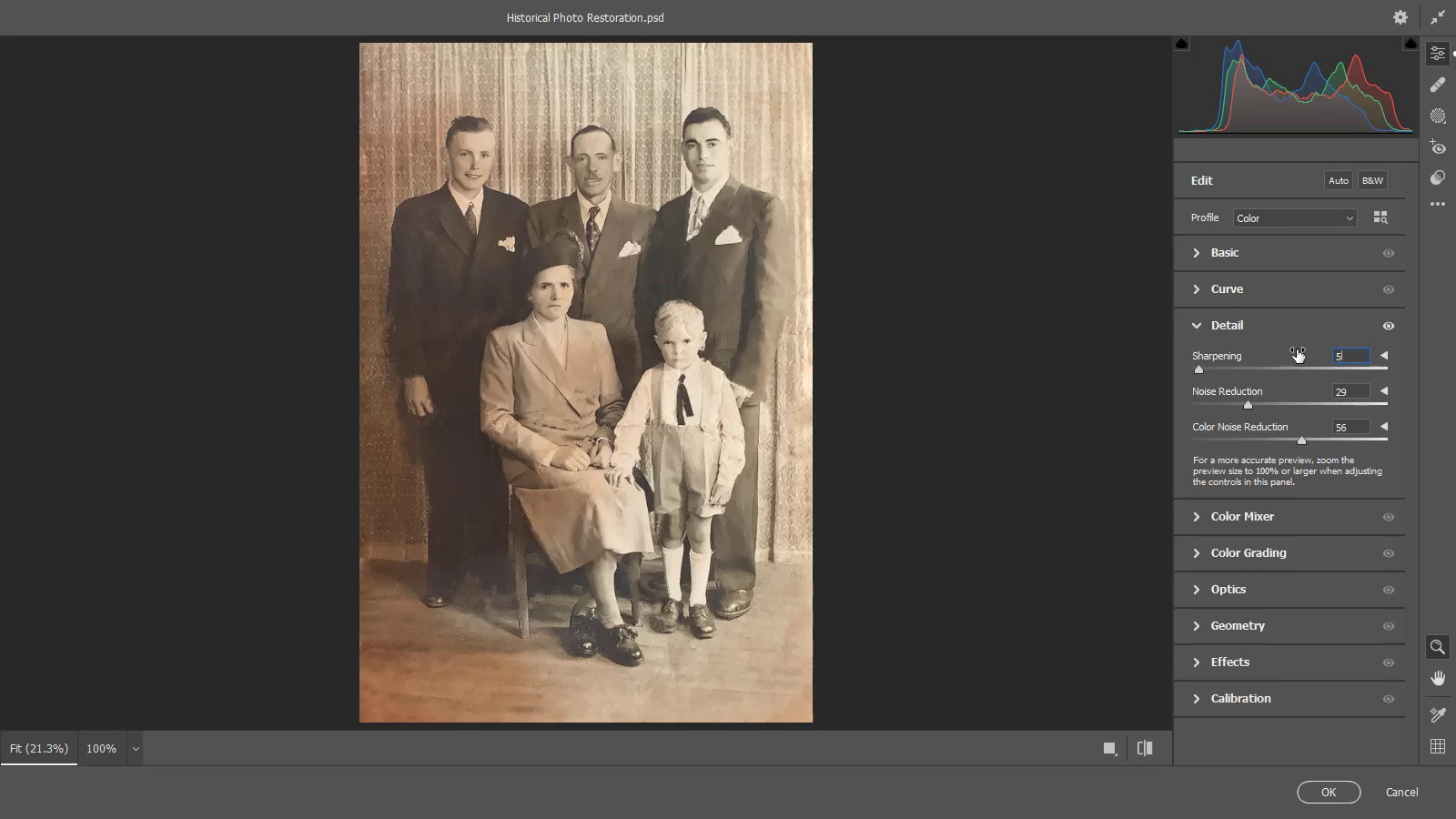 
key(Numpad0)
 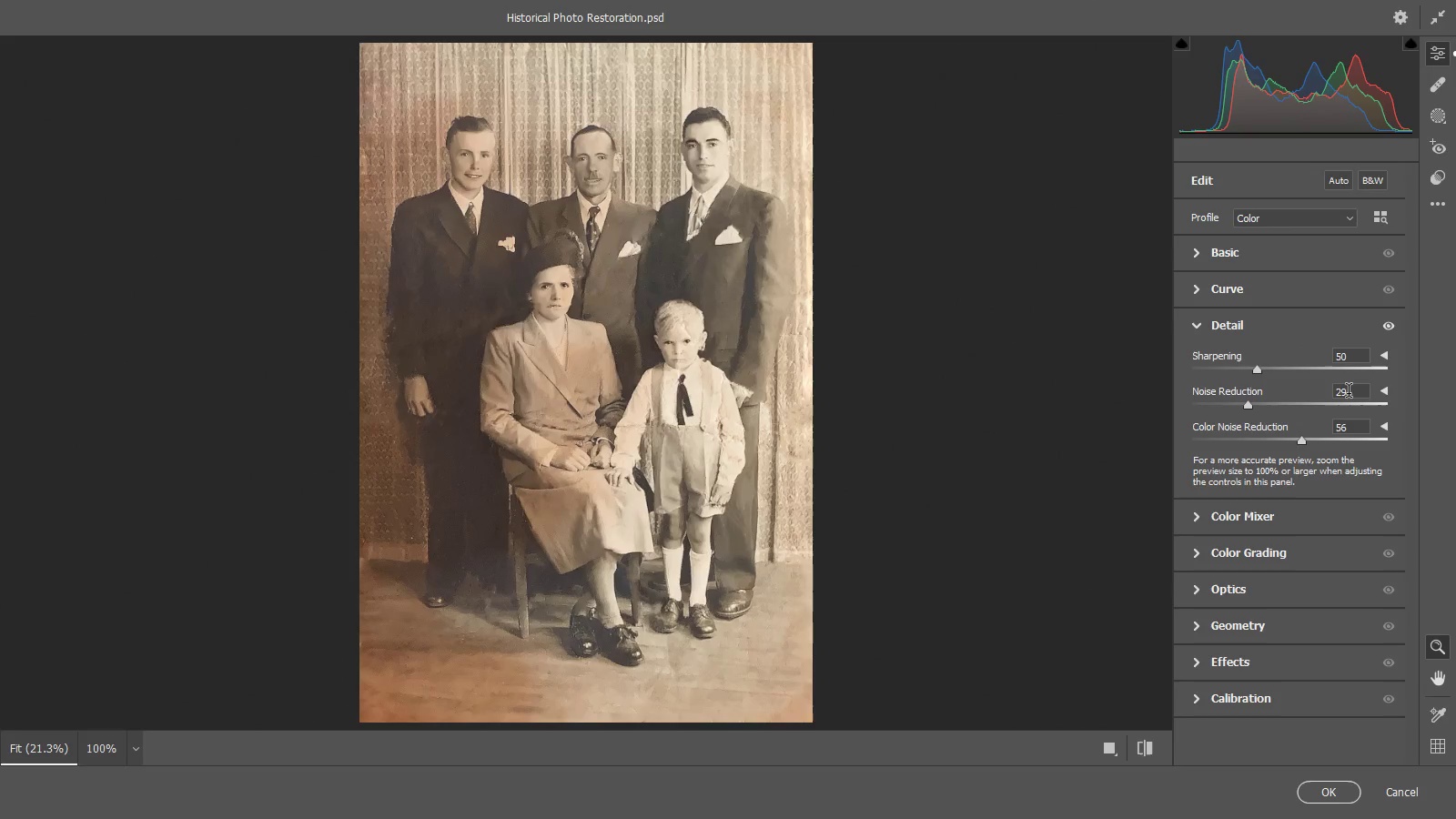 
left_click_drag(start_coordinate=[1353, 393], to_coordinate=[1311, 391])
 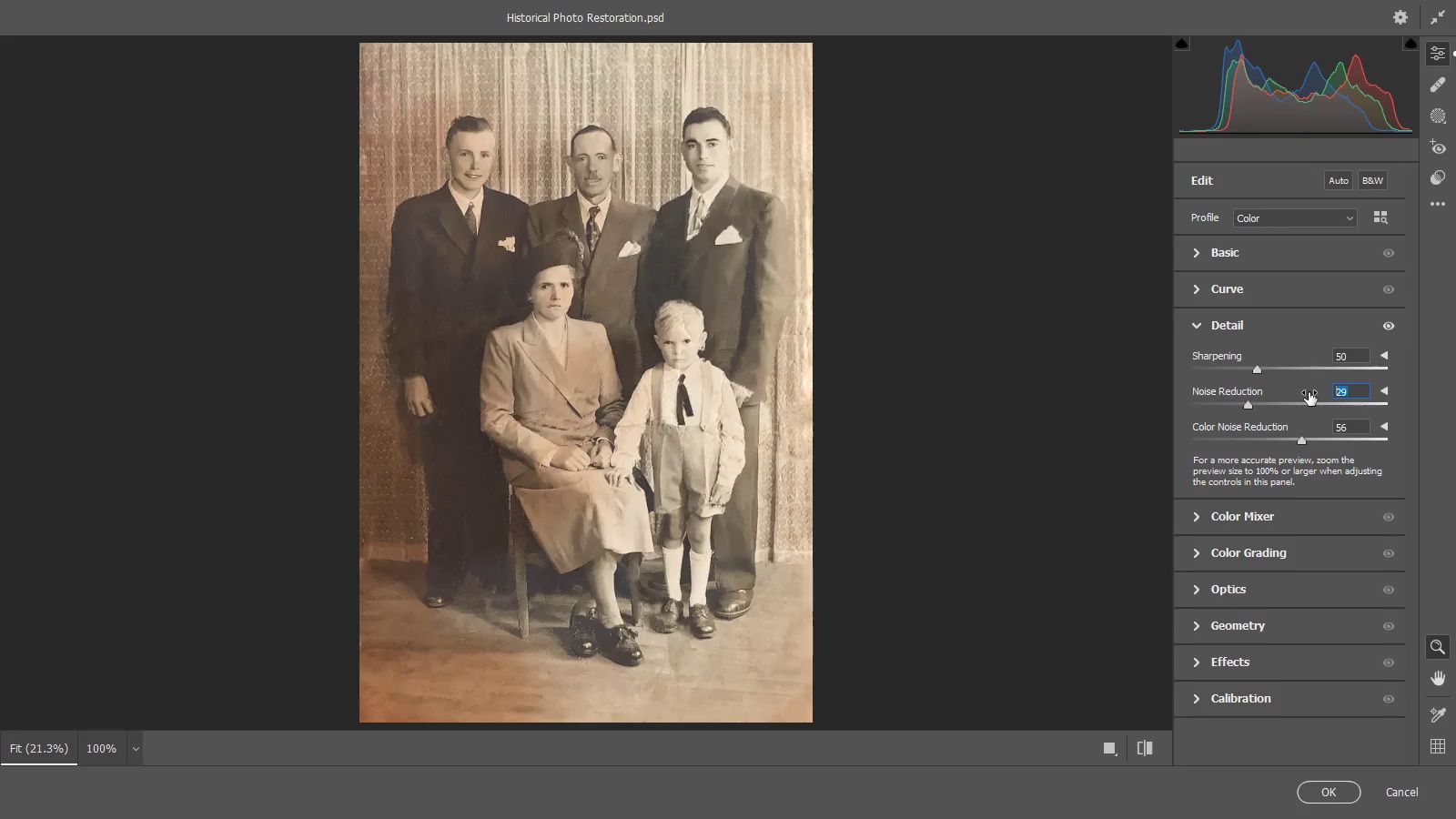 
key(Numpad5)
 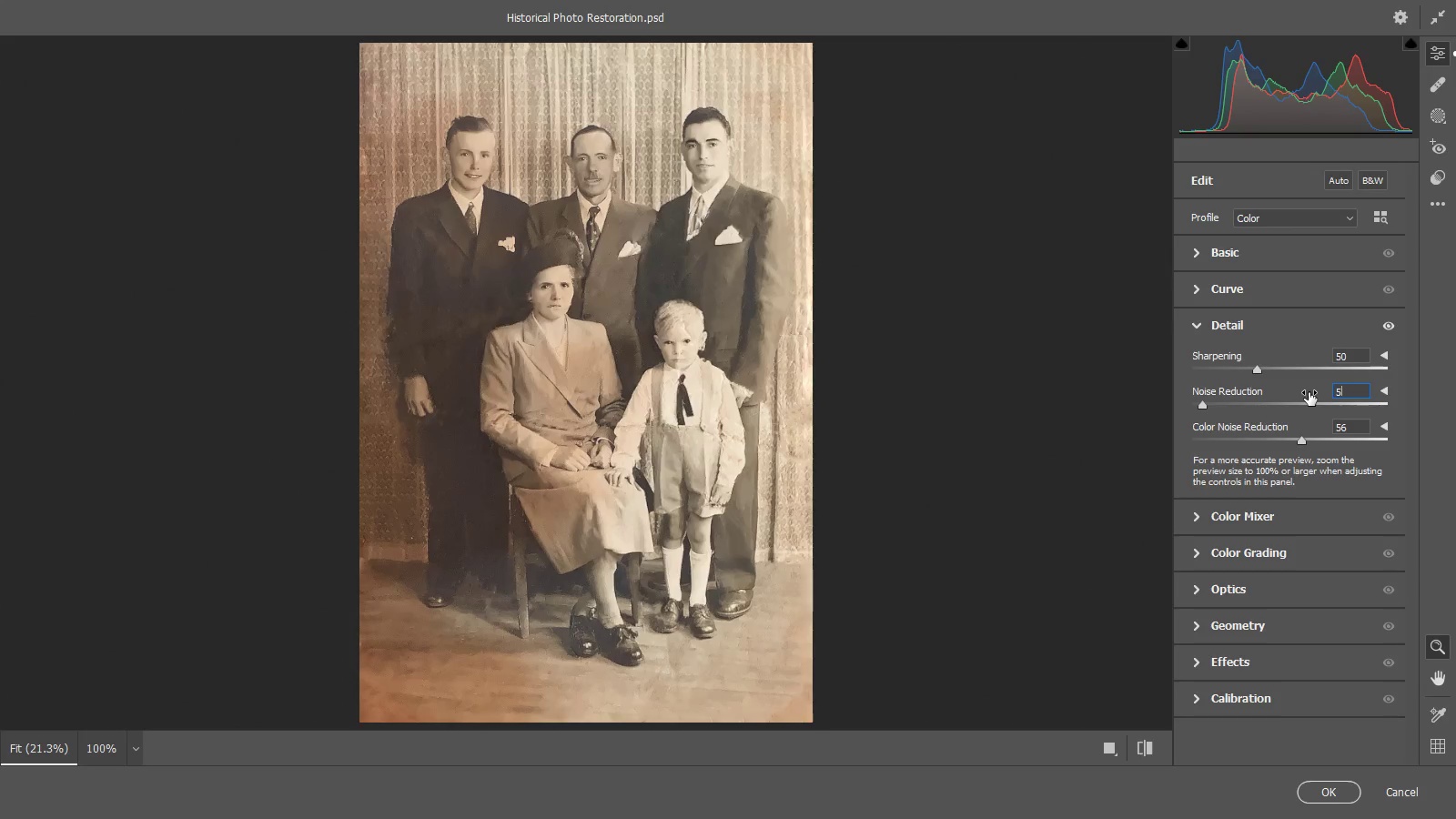 
key(Numpad0)
 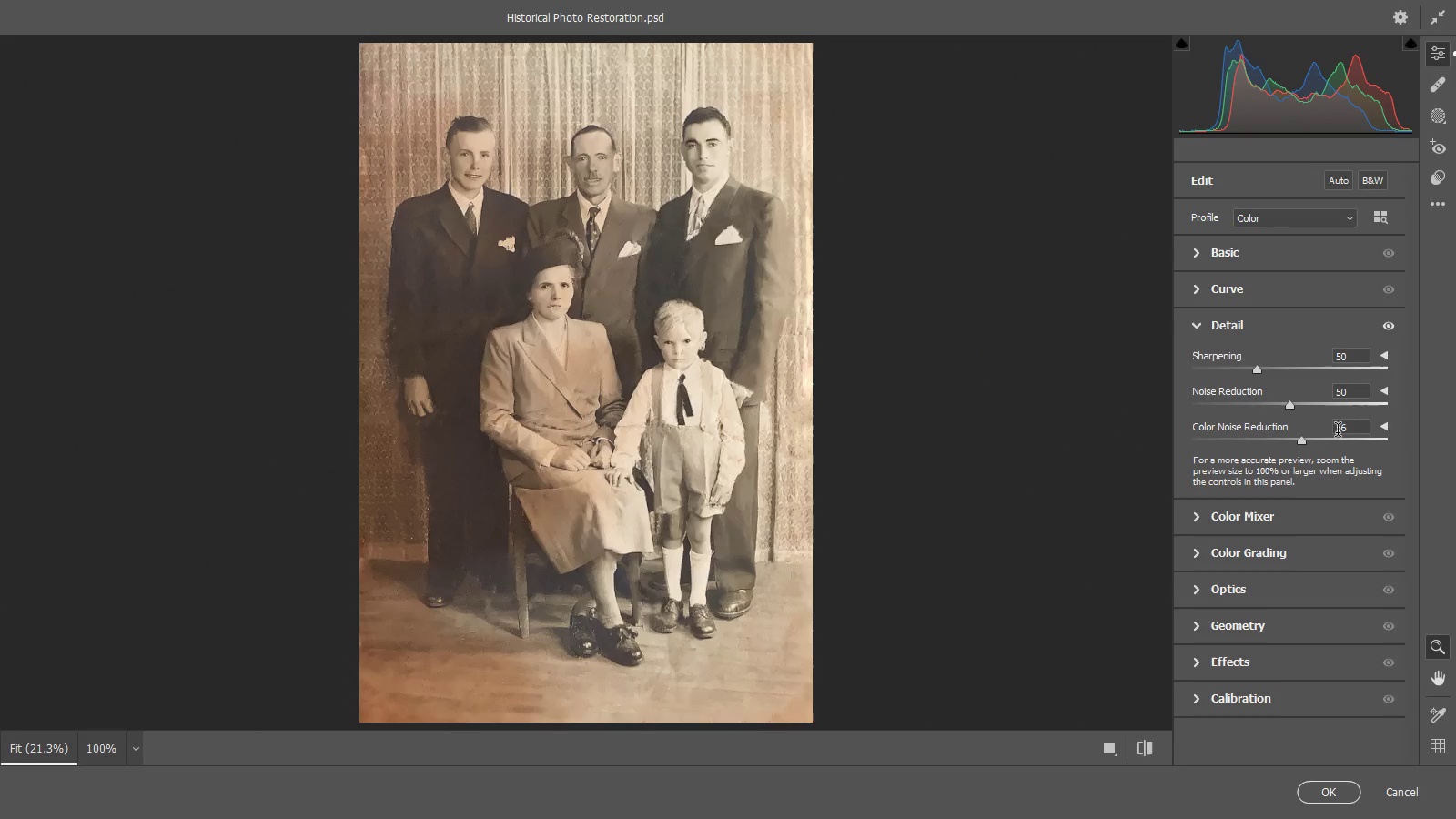 
left_click_drag(start_coordinate=[1357, 426], to_coordinate=[1317, 426])
 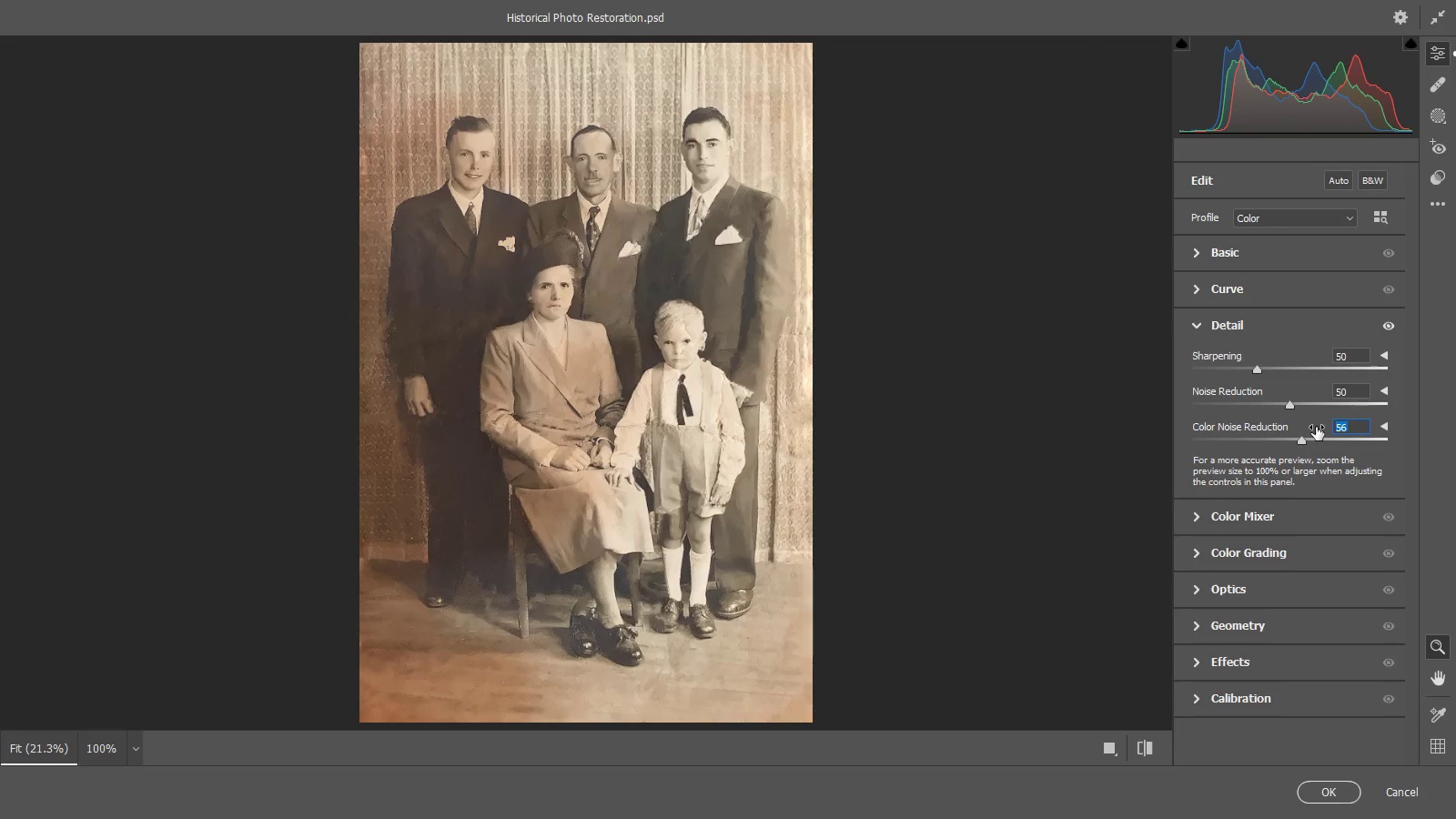 
key(Numpad5)
 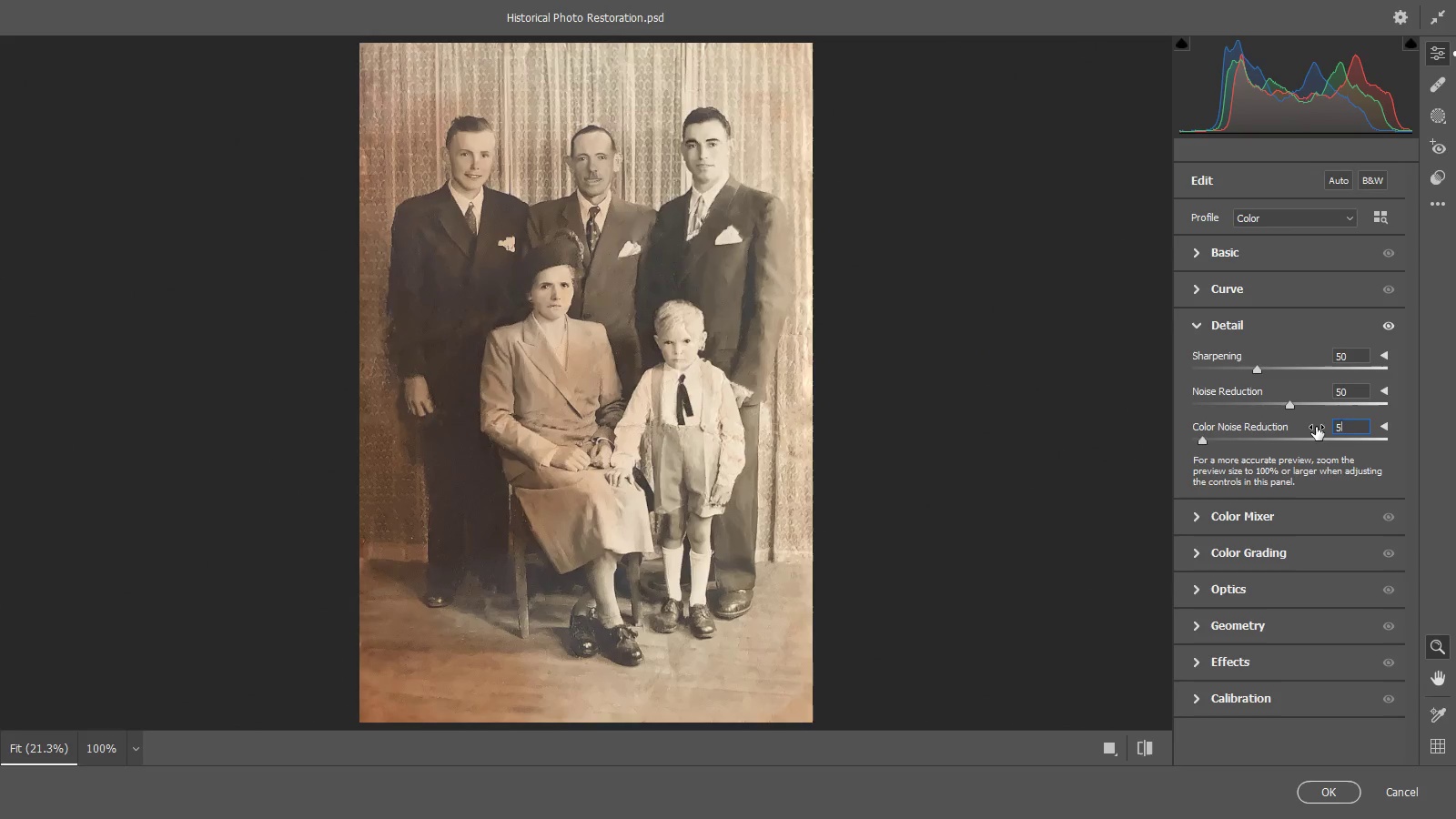 
key(Numpad0)
 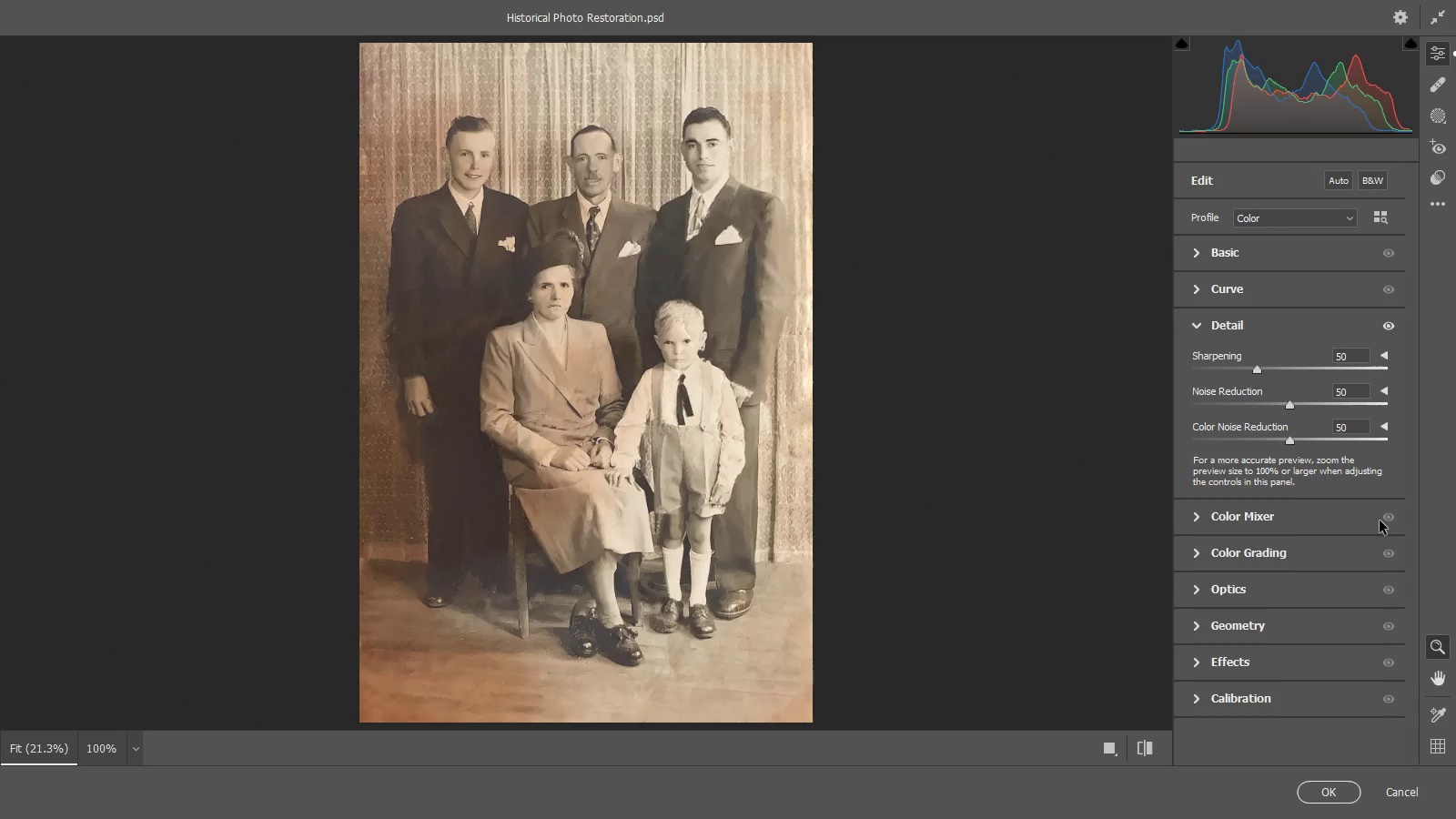 
wait(6.41)
 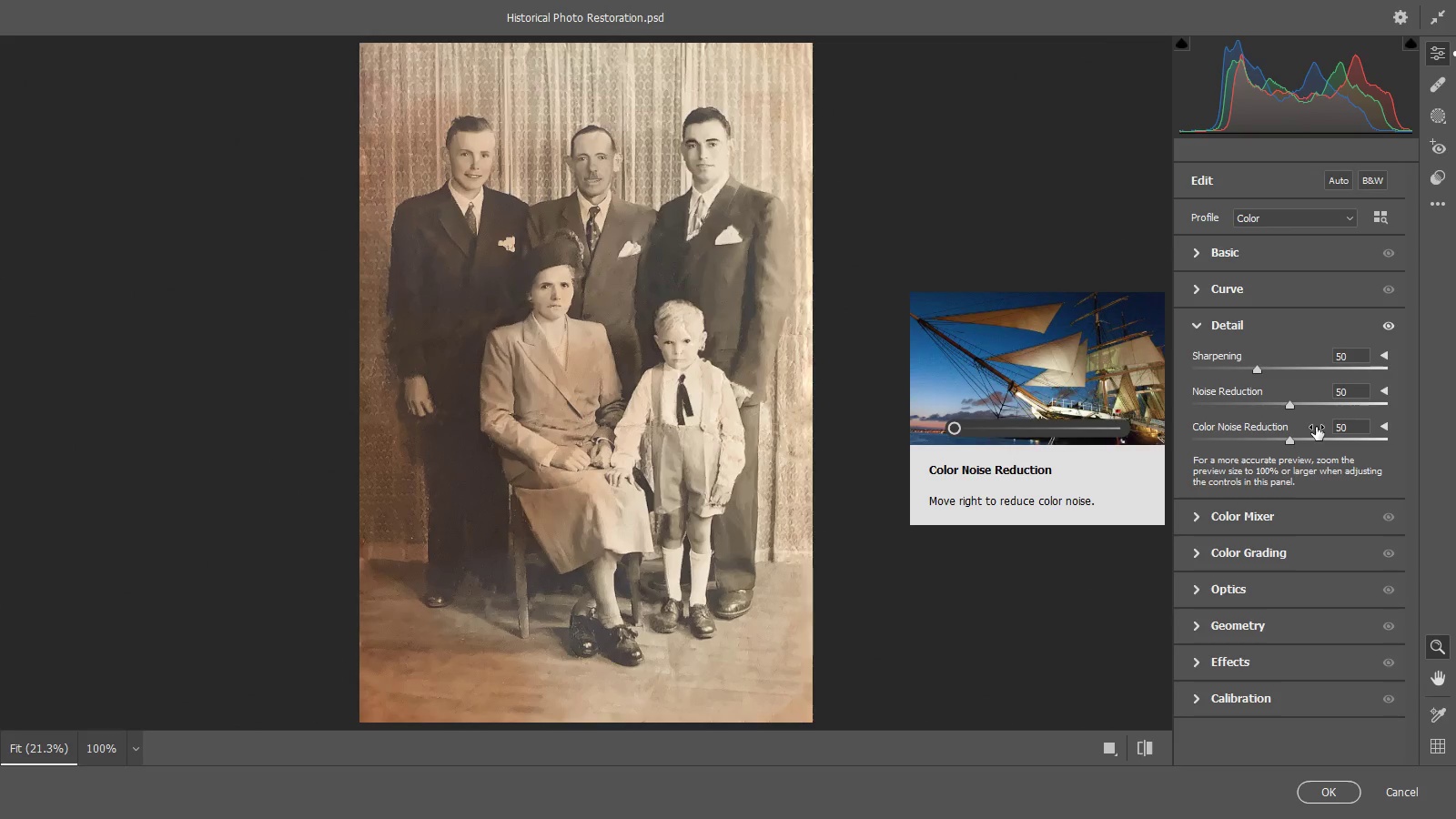 
scroll: coordinate [1342, 594], scroll_direction: down, amount: 2.0
 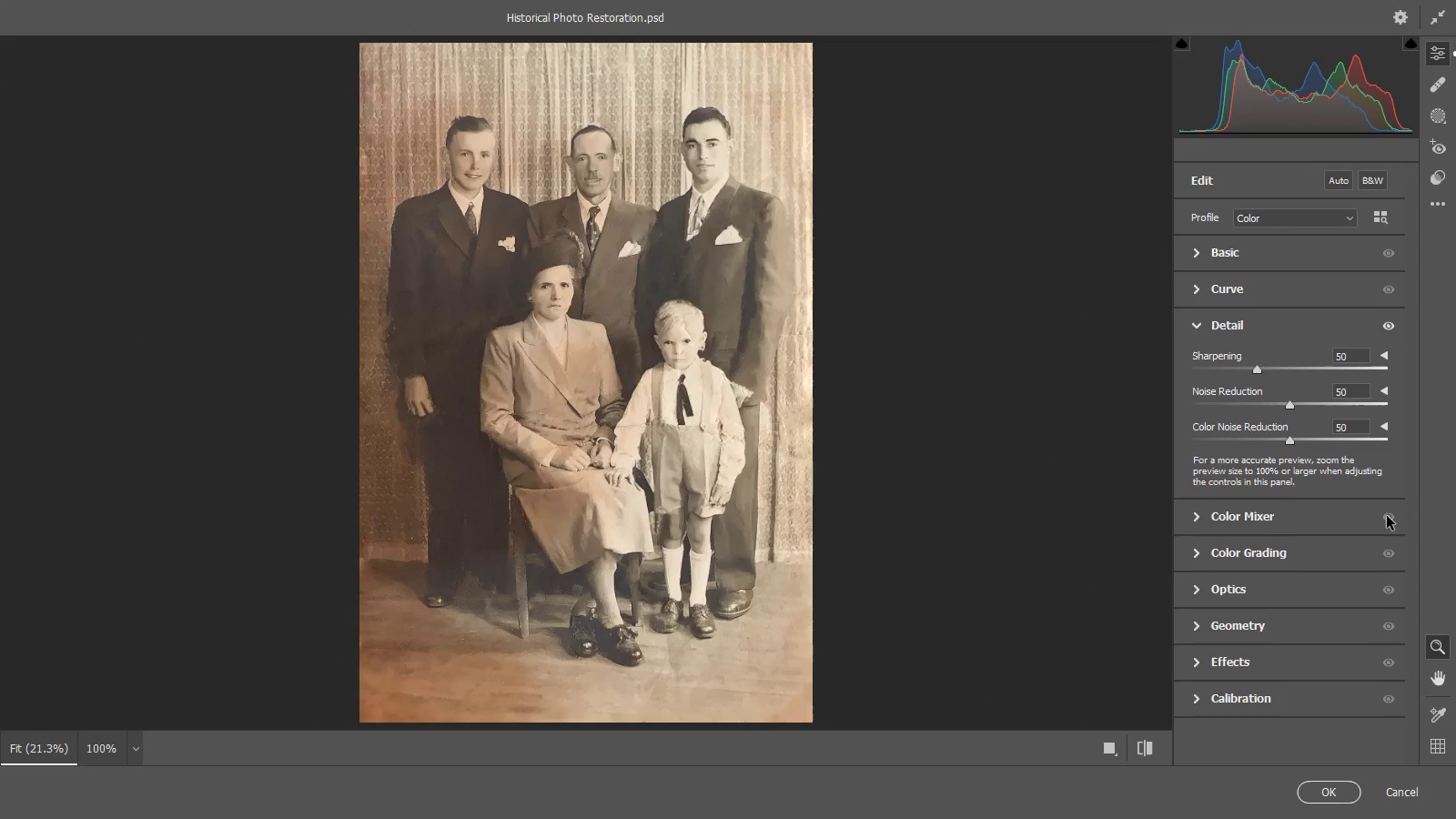 
mouse_move([1209, 536])
 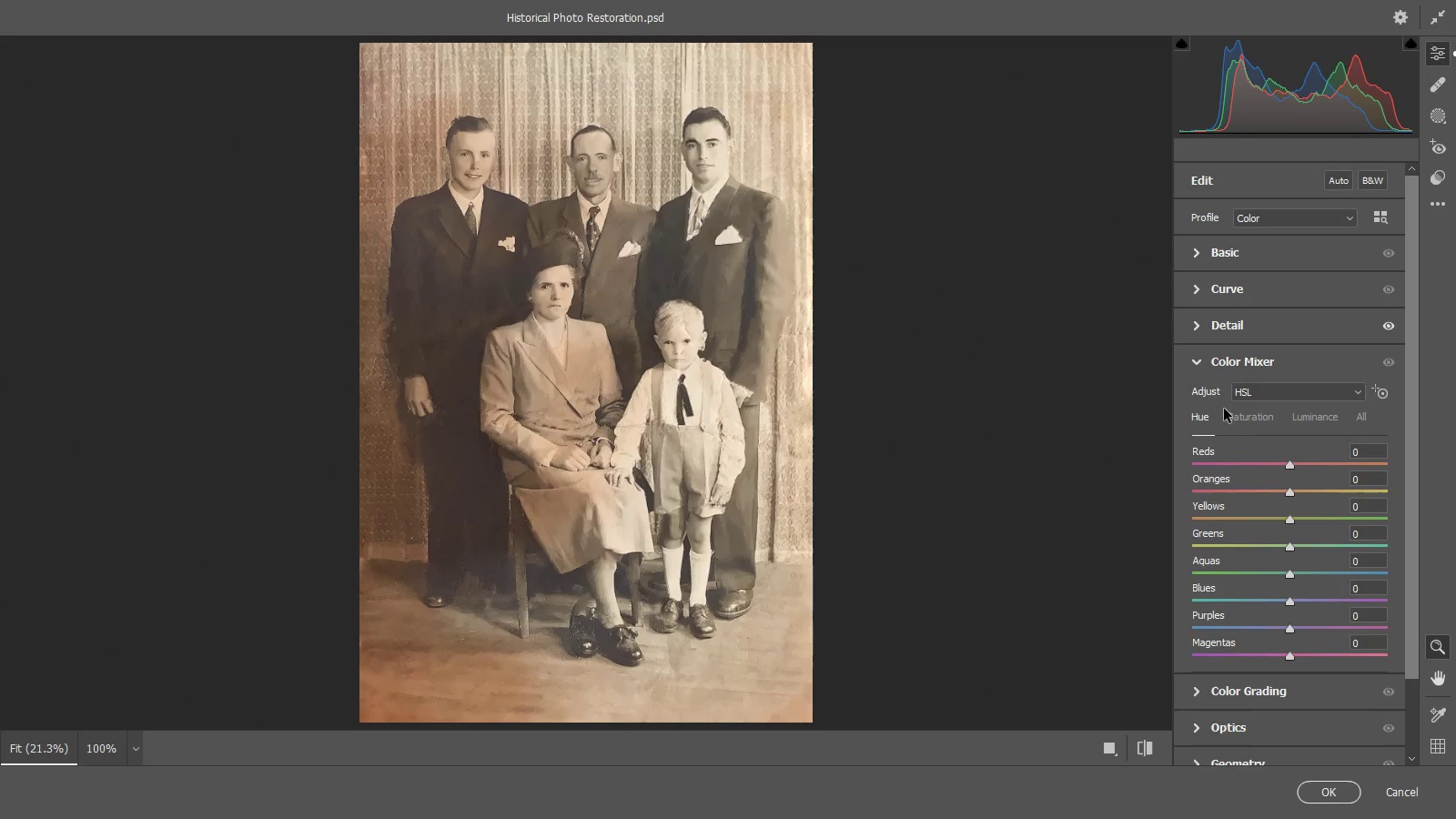 
left_click([1191, 360])
 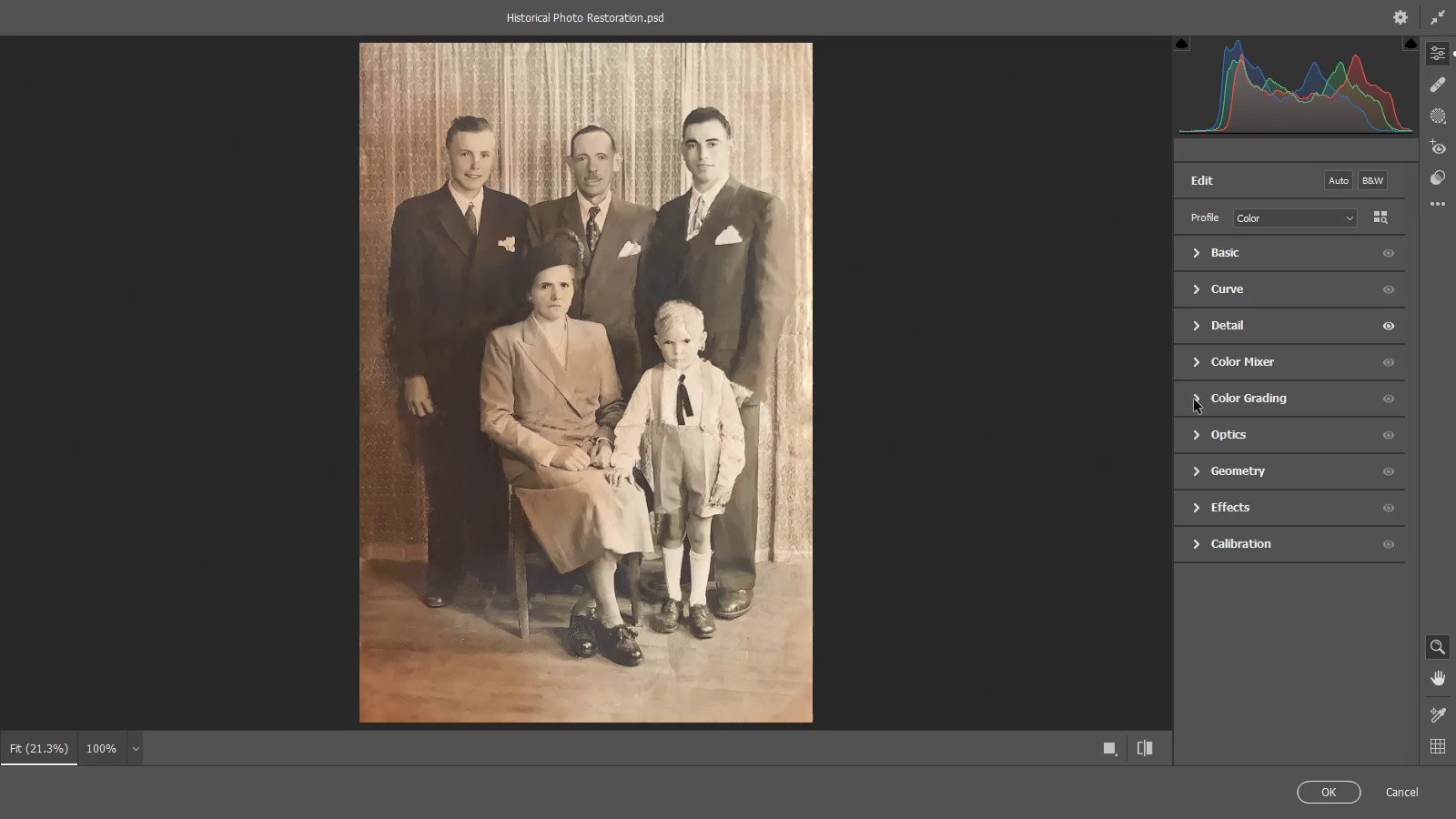 
left_click([1194, 400])
 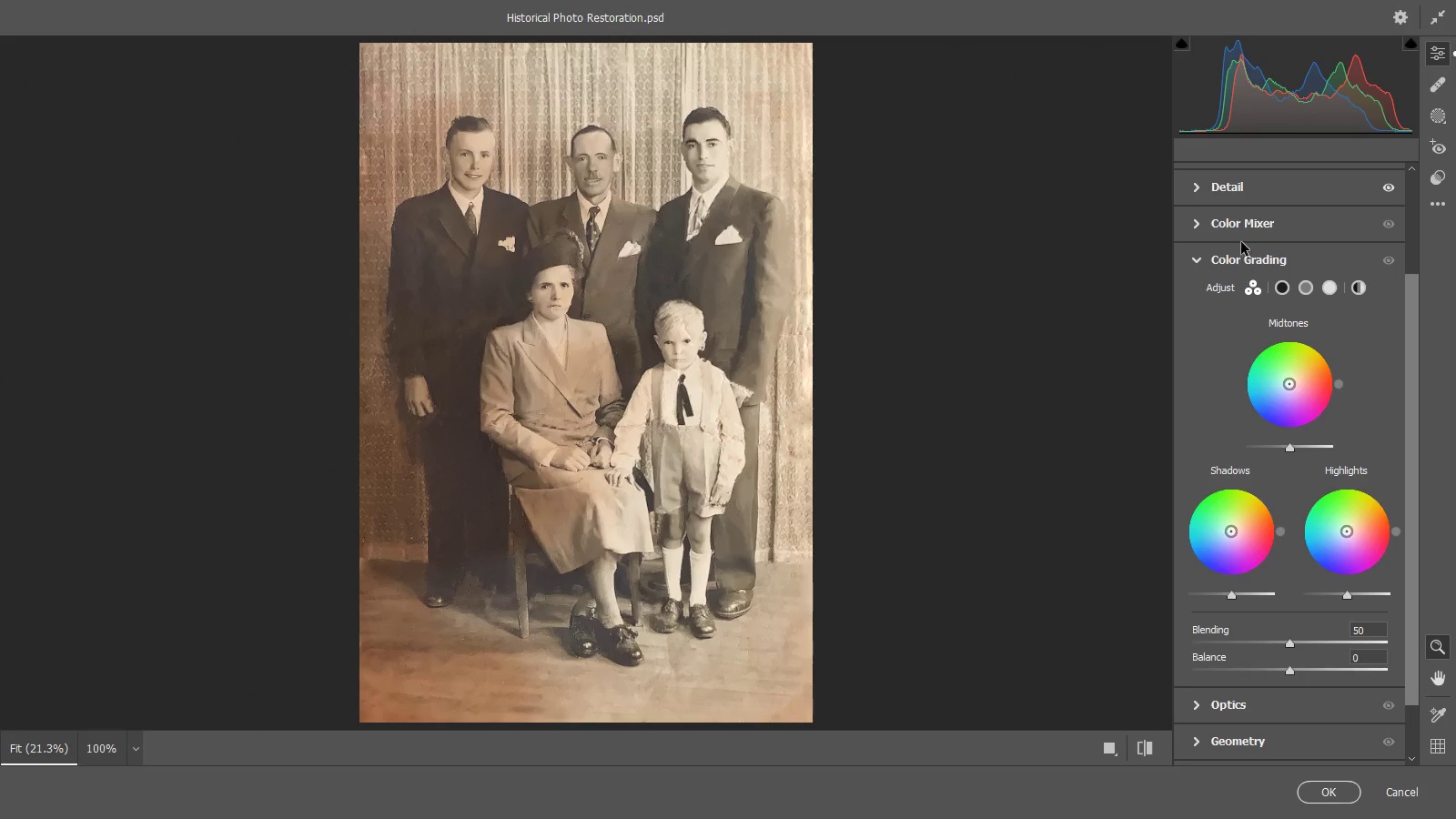 
left_click([1197, 190])
 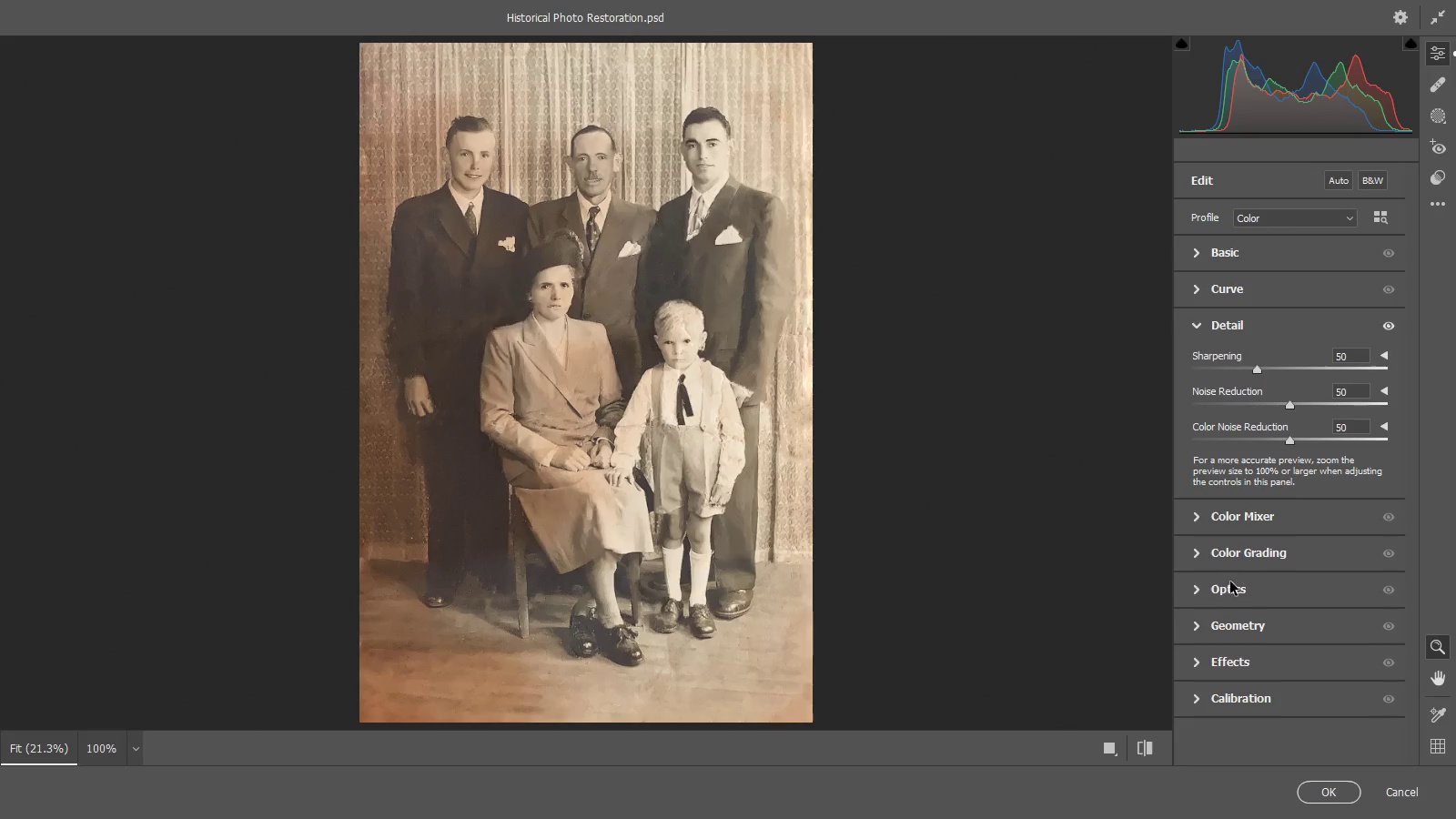 
left_click([1196, 592])
 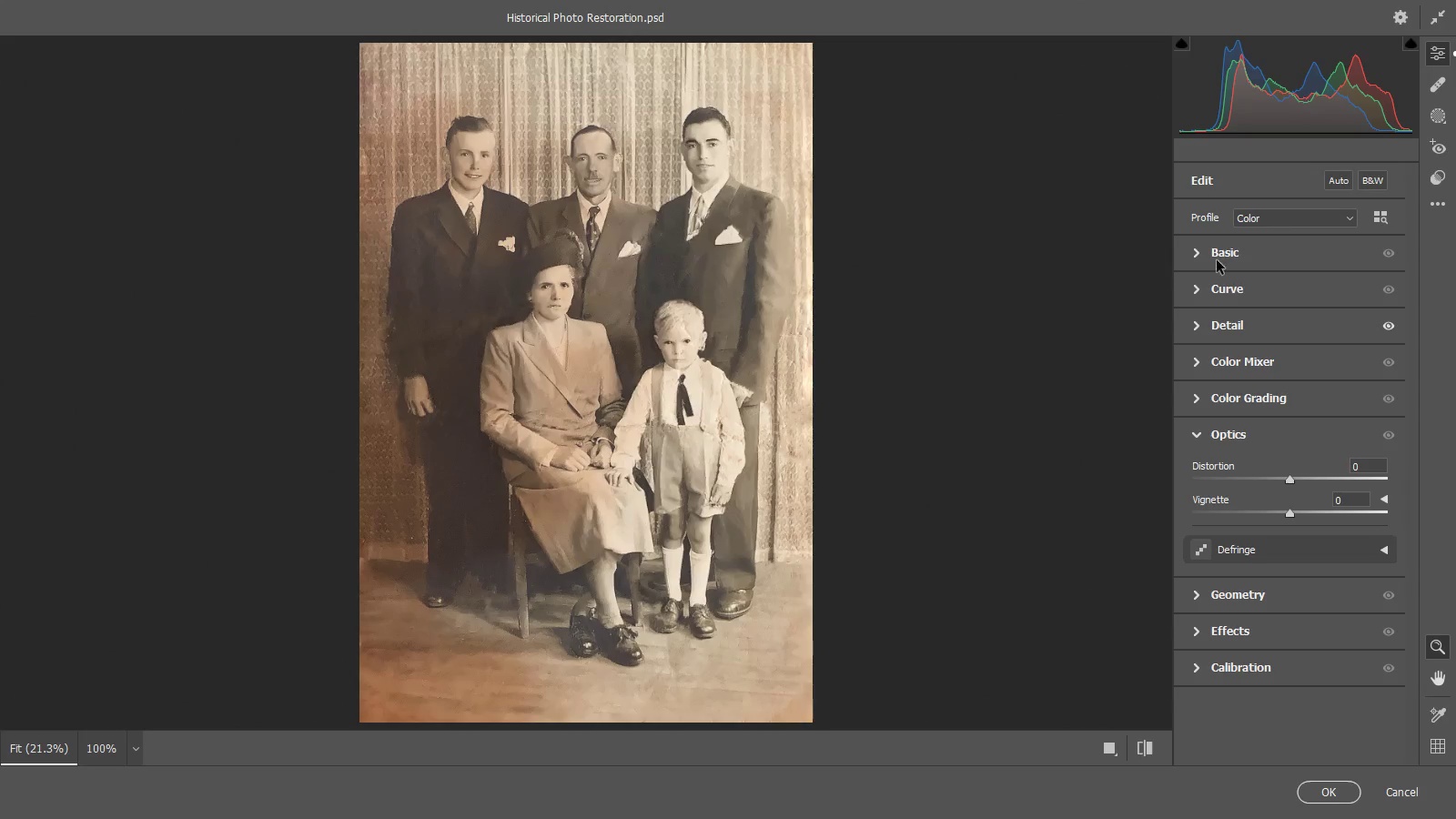 
wait(7.11)
 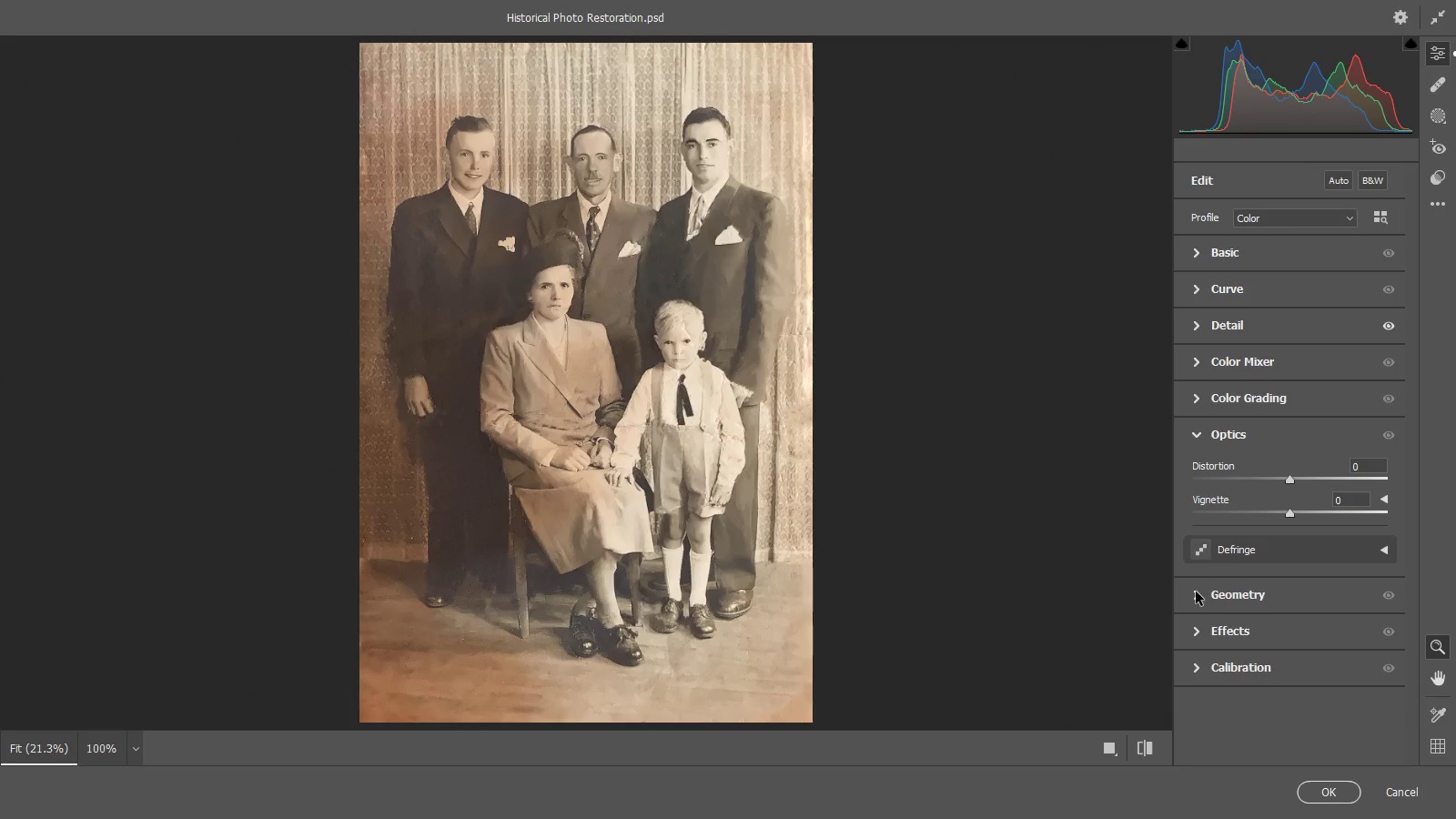 
left_click([1196, 252])
 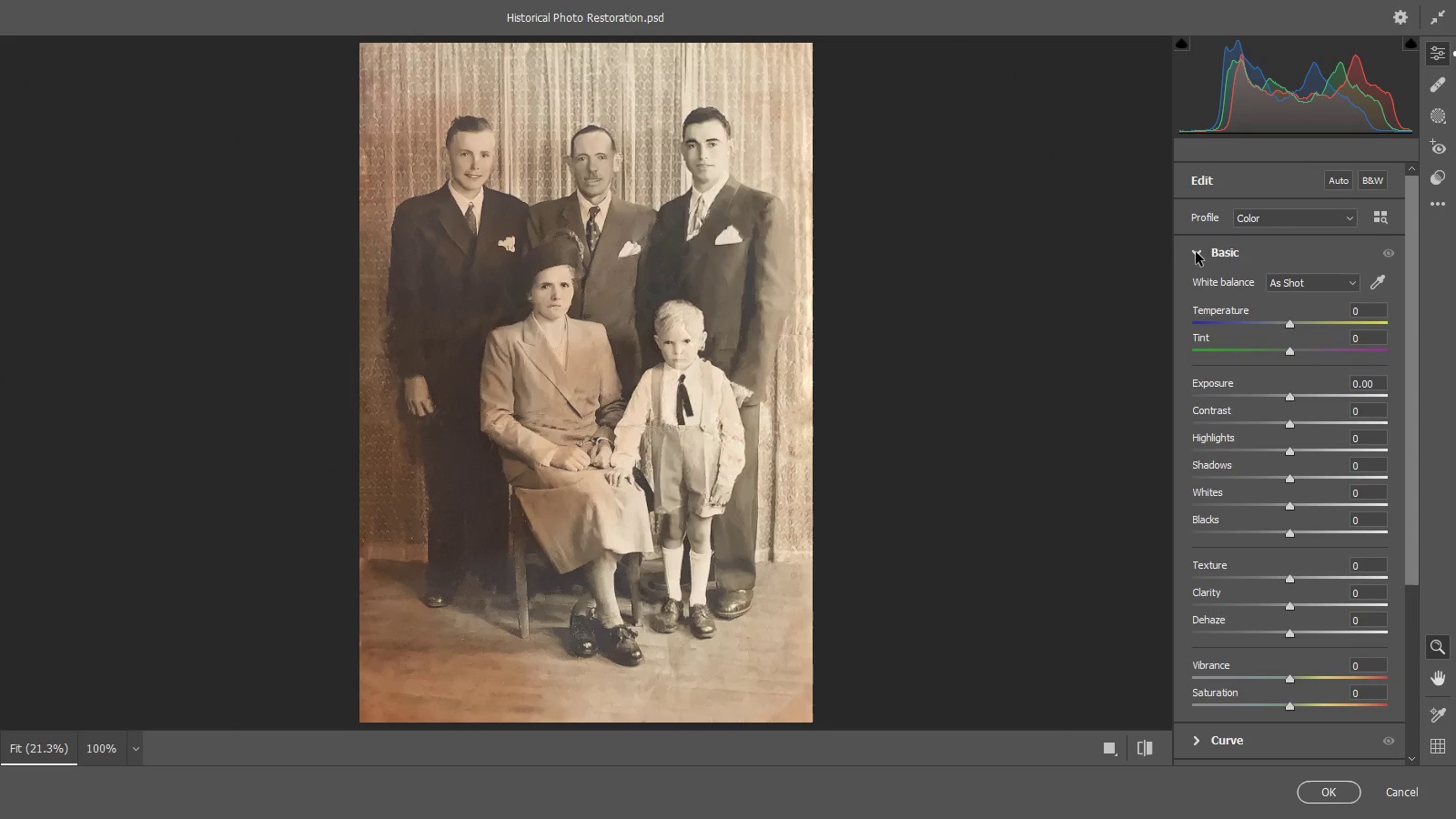 
left_click([1196, 252])
 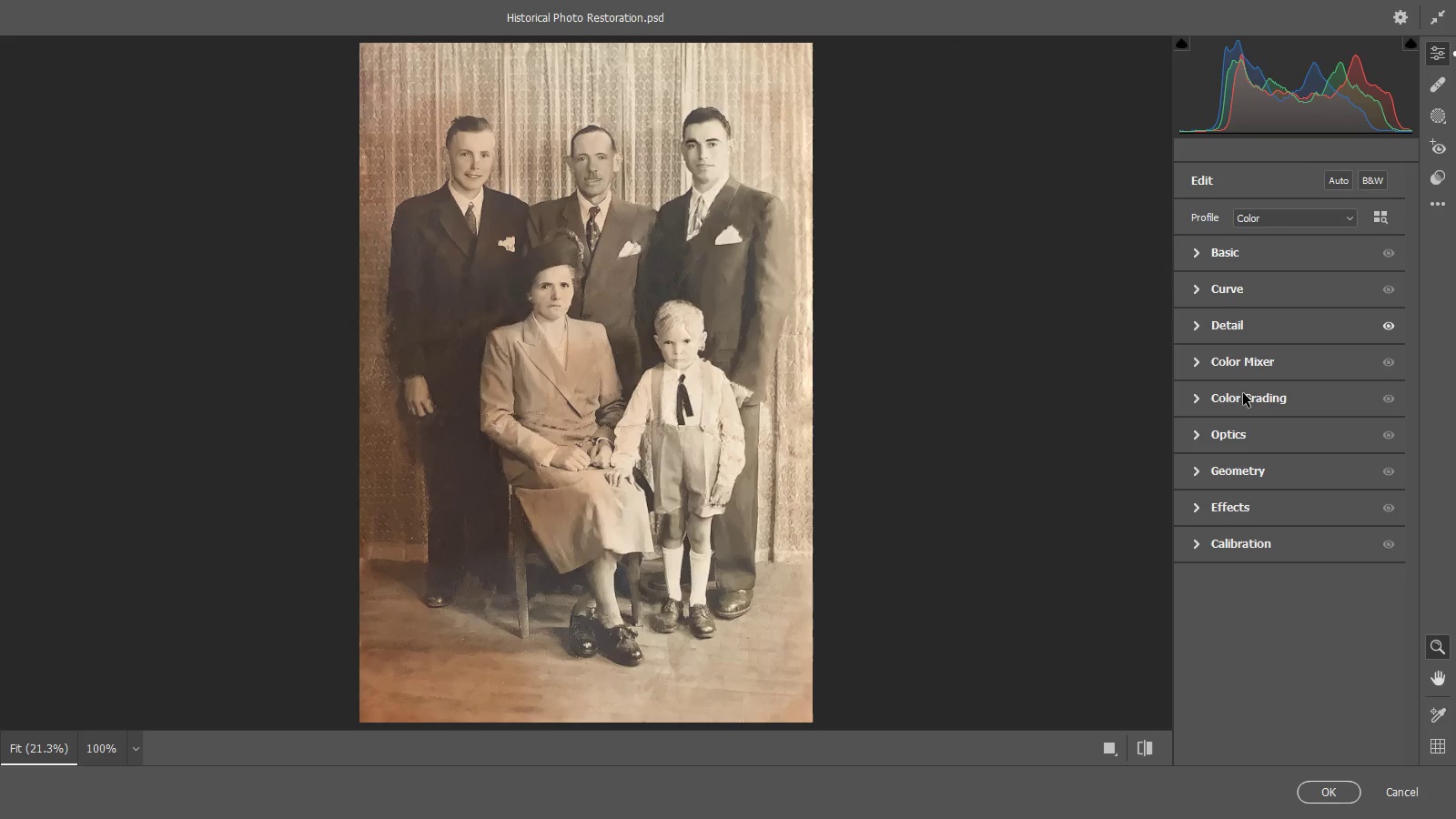 
wait(5.42)
 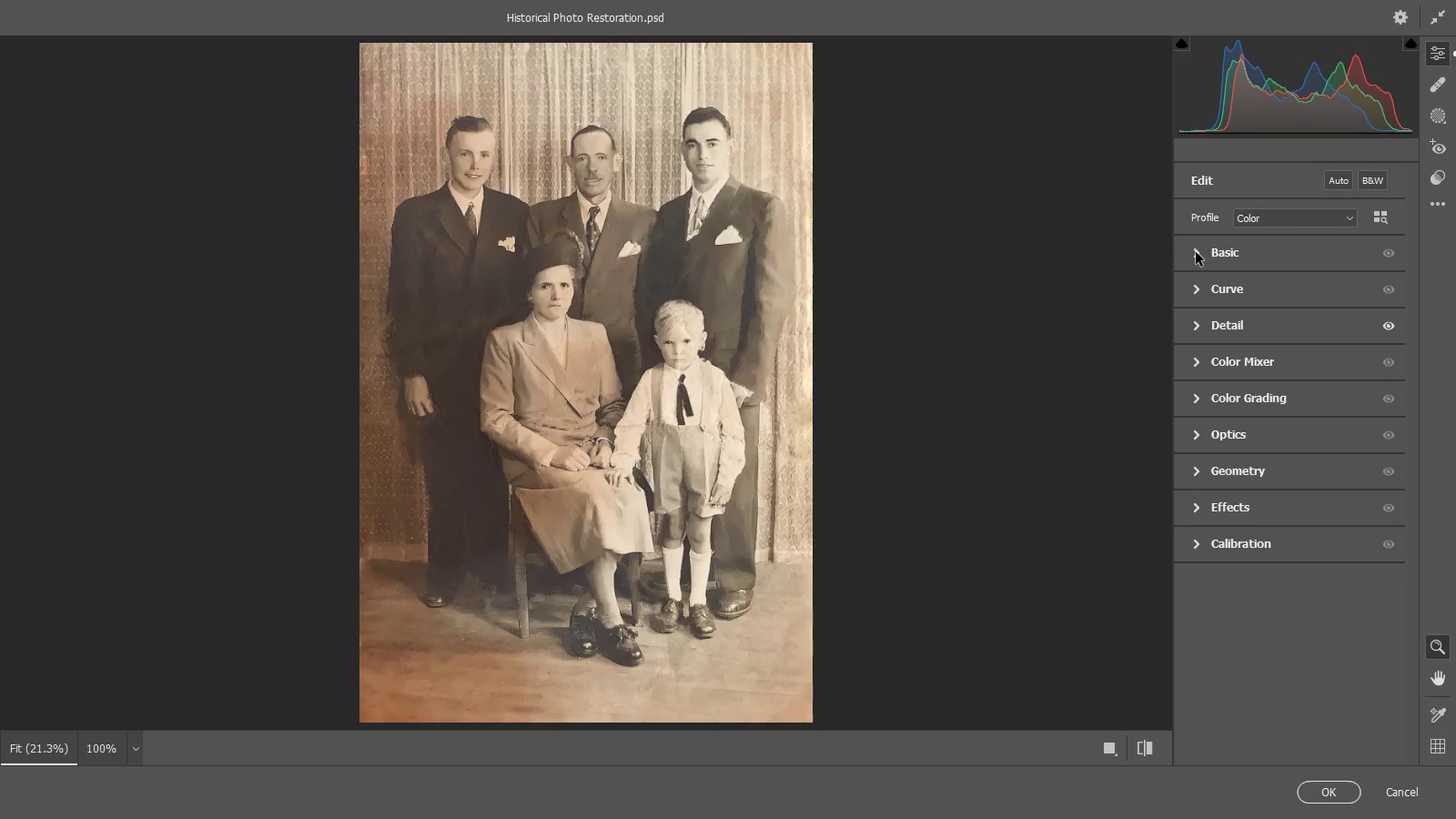 
left_click([1199, 397])
 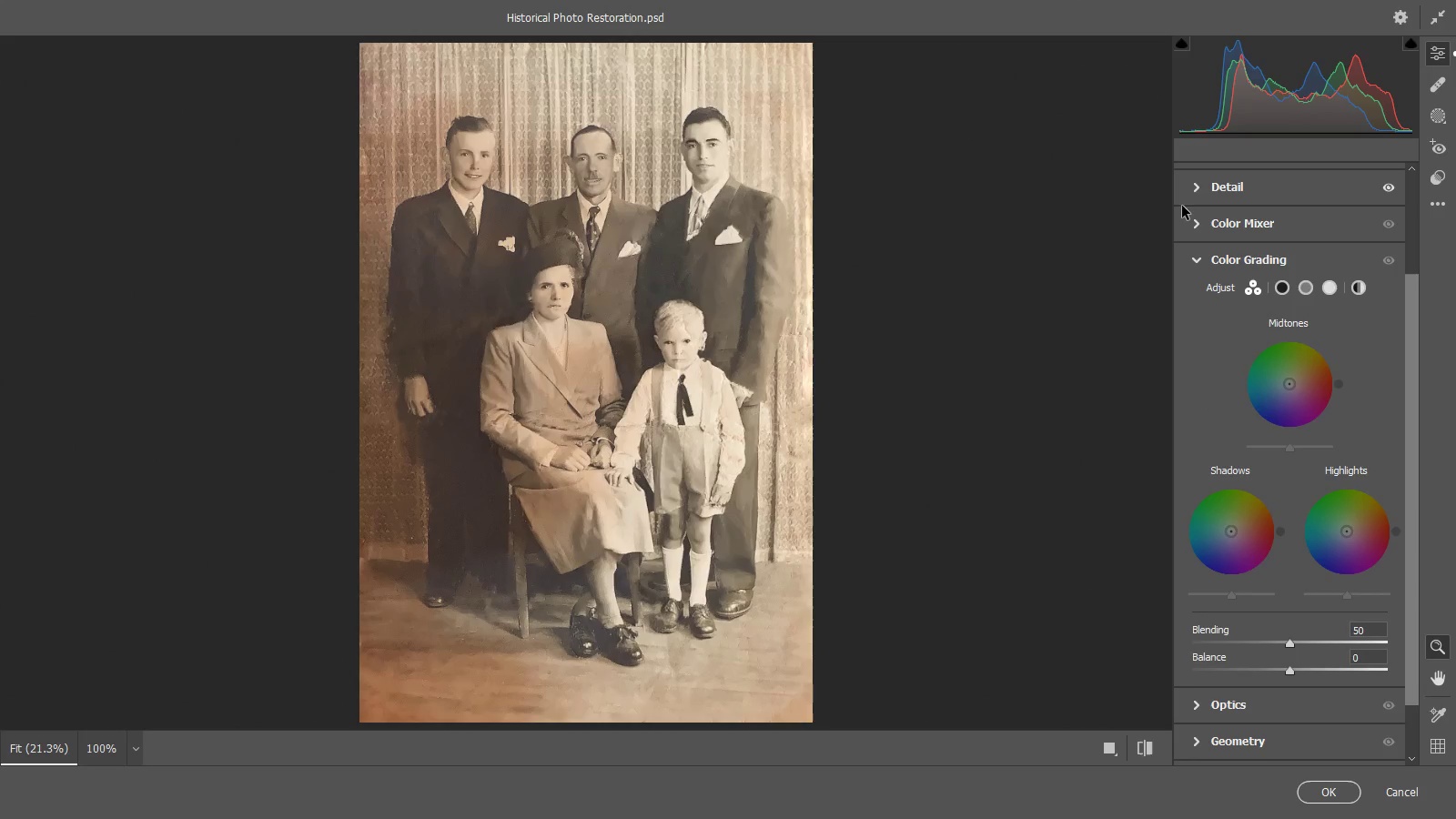 
left_click([1202, 189])
 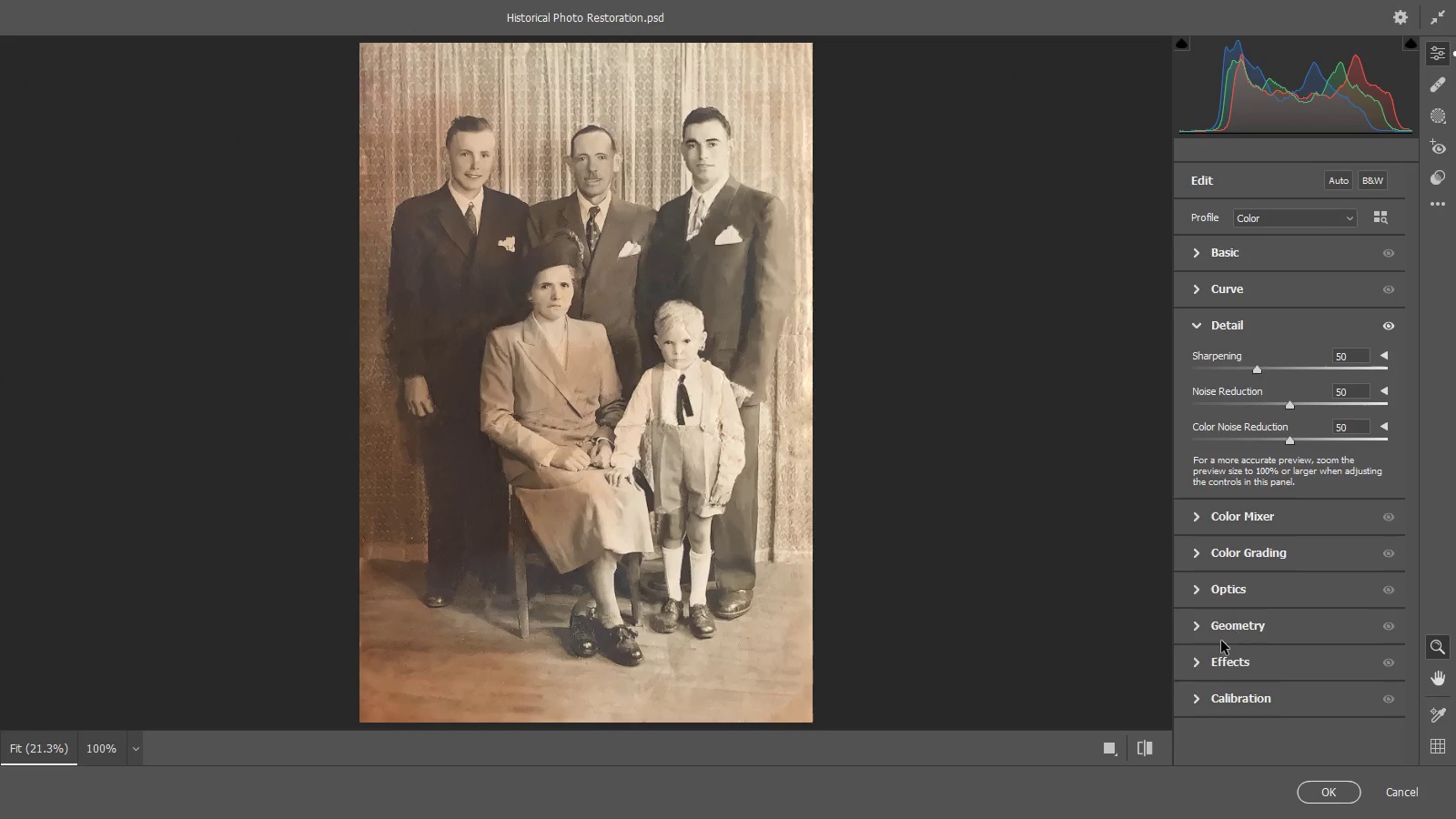 
left_click([1195, 666])
 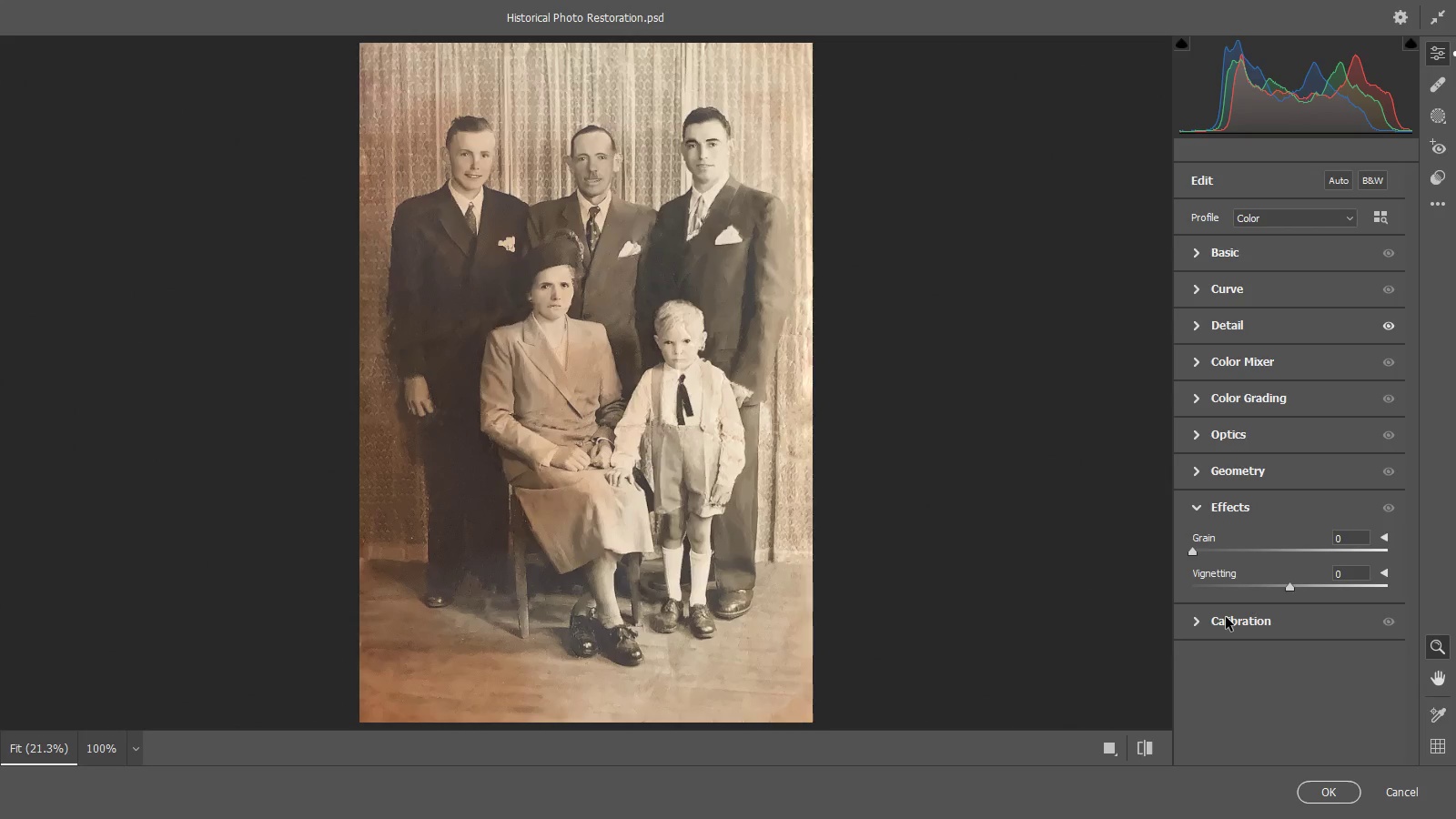 
left_click_drag(start_coordinate=[1194, 552], to_coordinate=[1257, 553])
 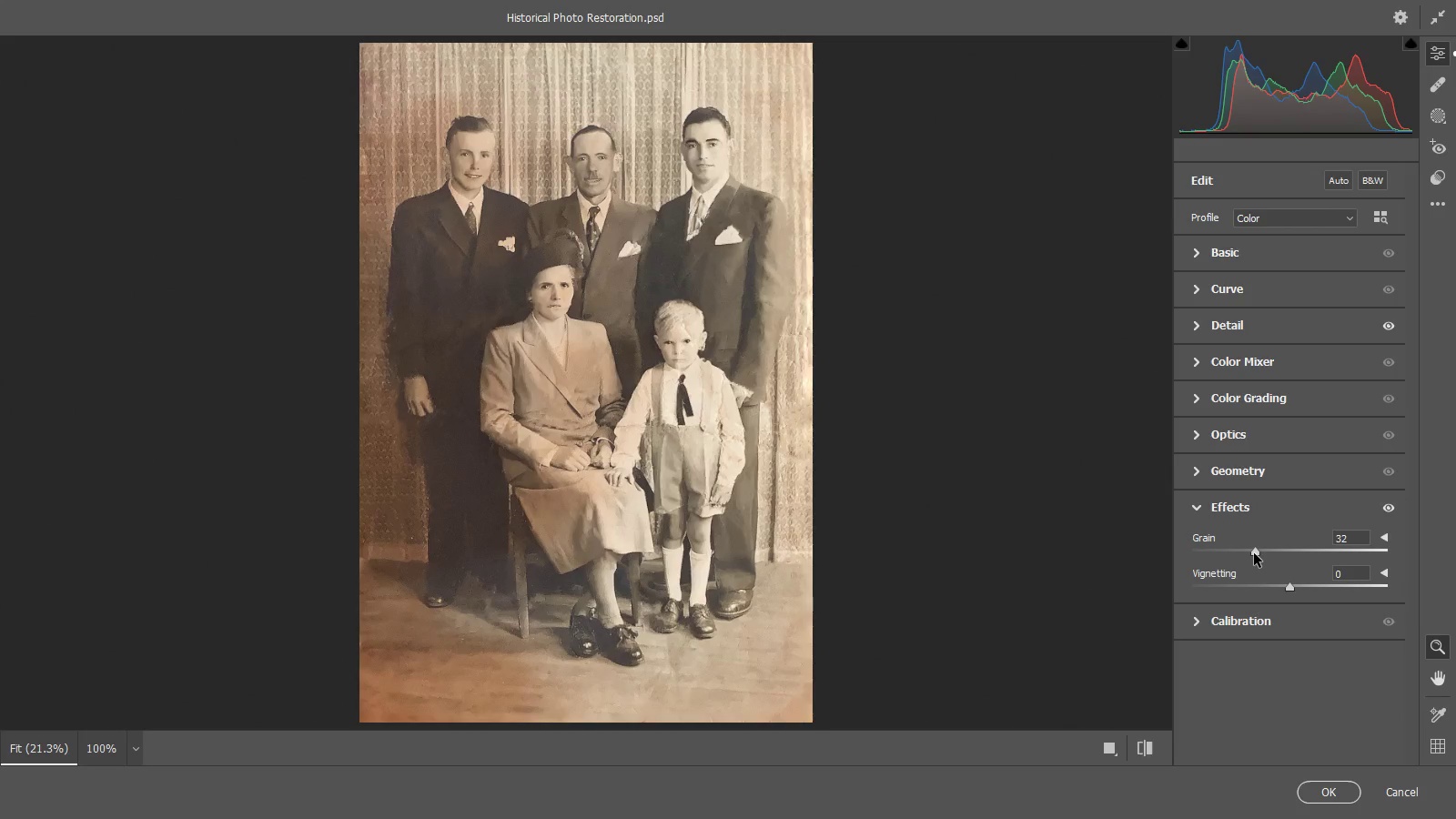 
left_click_drag(start_coordinate=[1254, 552], to_coordinate=[1296, 552])
 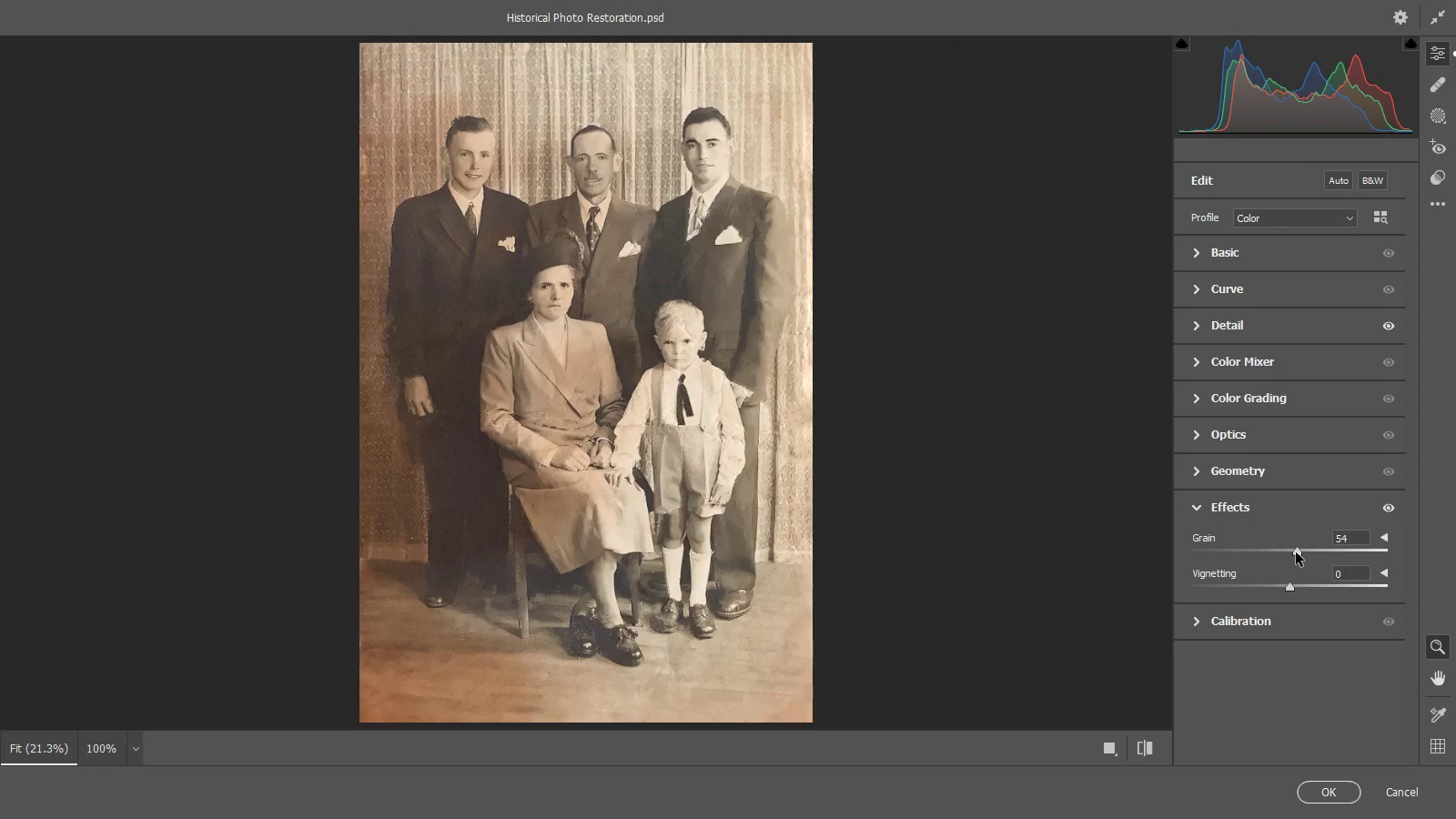 
left_click_drag(start_coordinate=[1296, 552], to_coordinate=[1138, 547])
 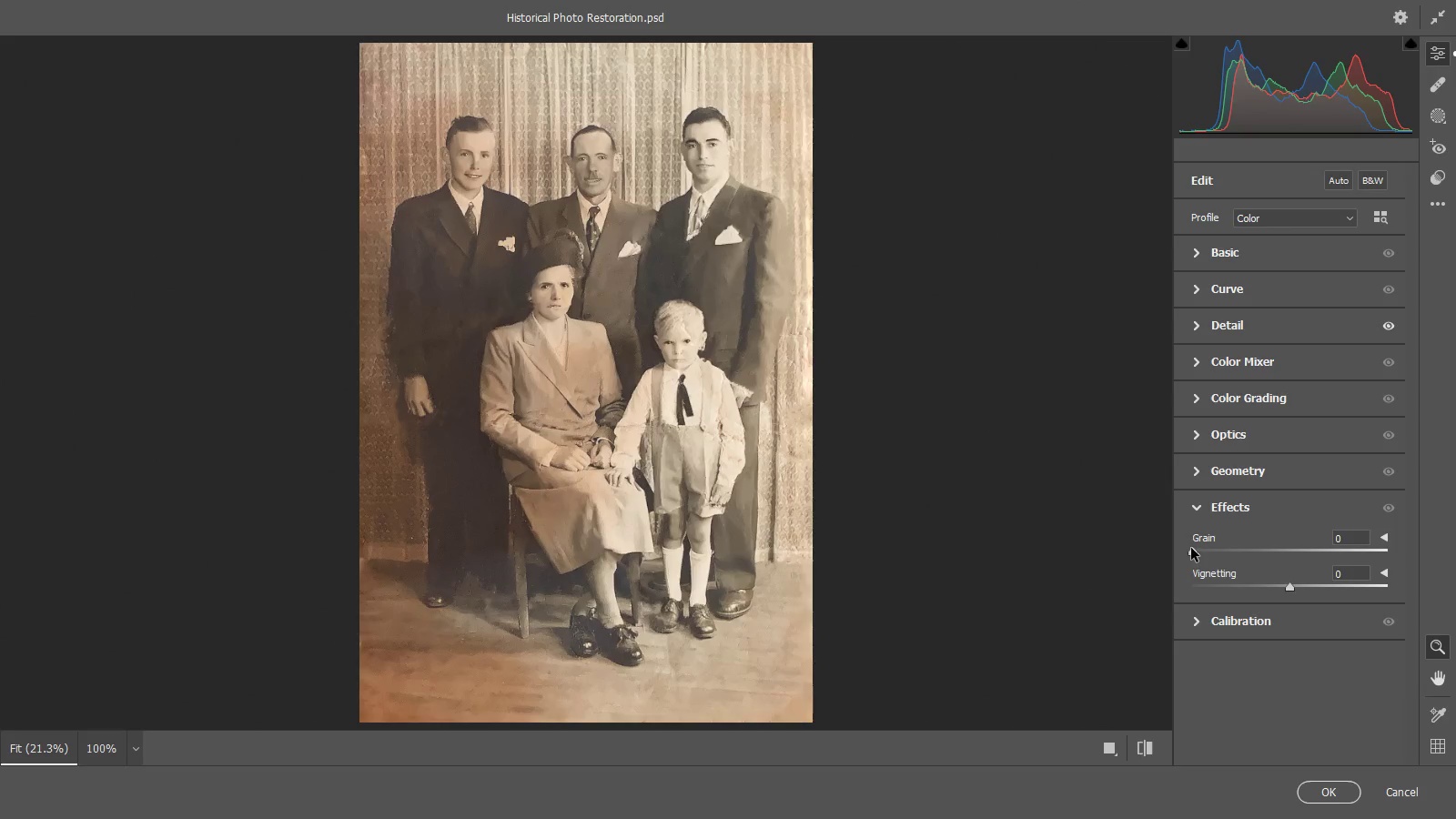 
left_click_drag(start_coordinate=[1194, 550], to_coordinate=[1170, 551])
 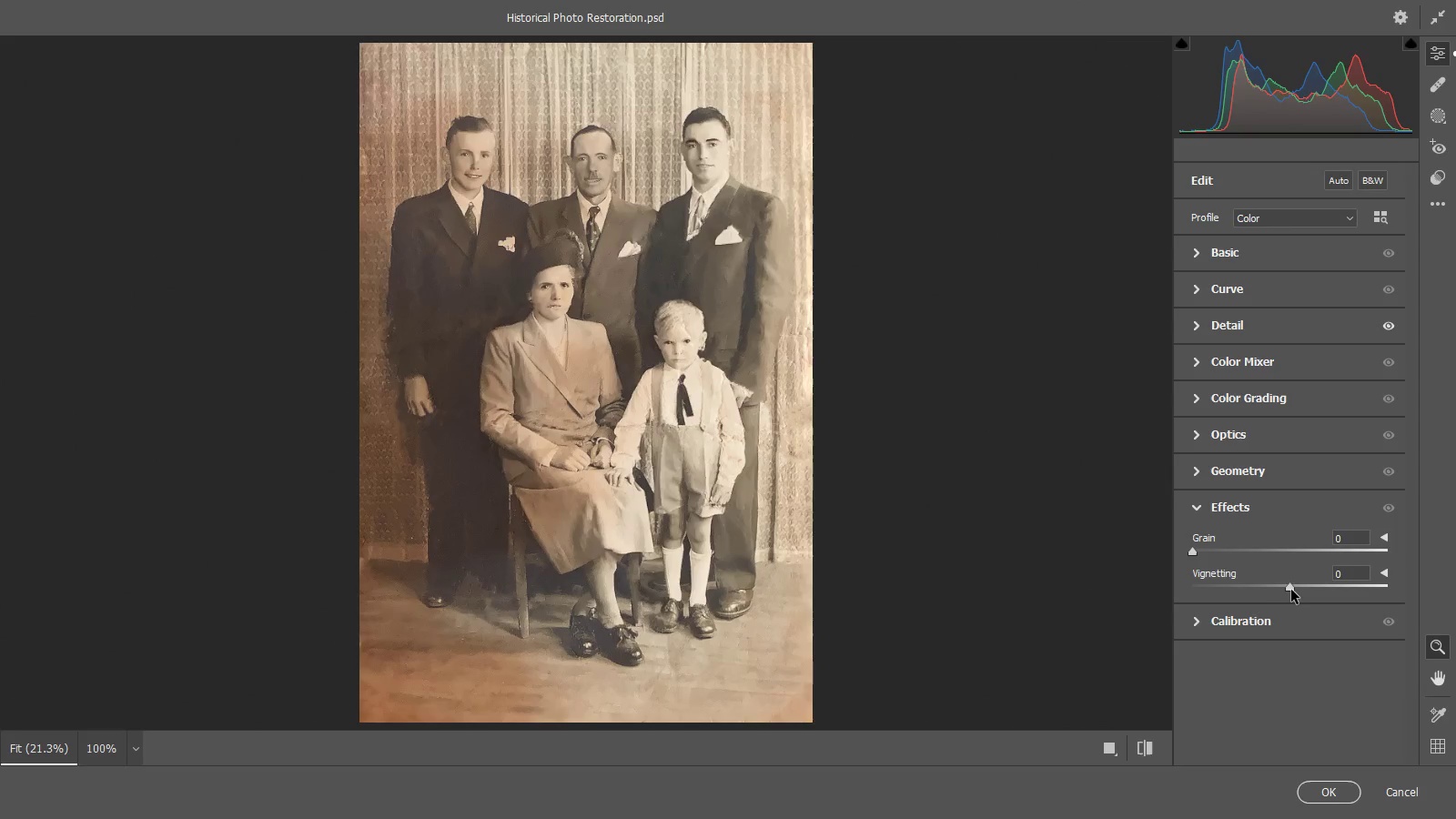 
left_click_drag(start_coordinate=[1292, 589], to_coordinate=[1350, 593])
 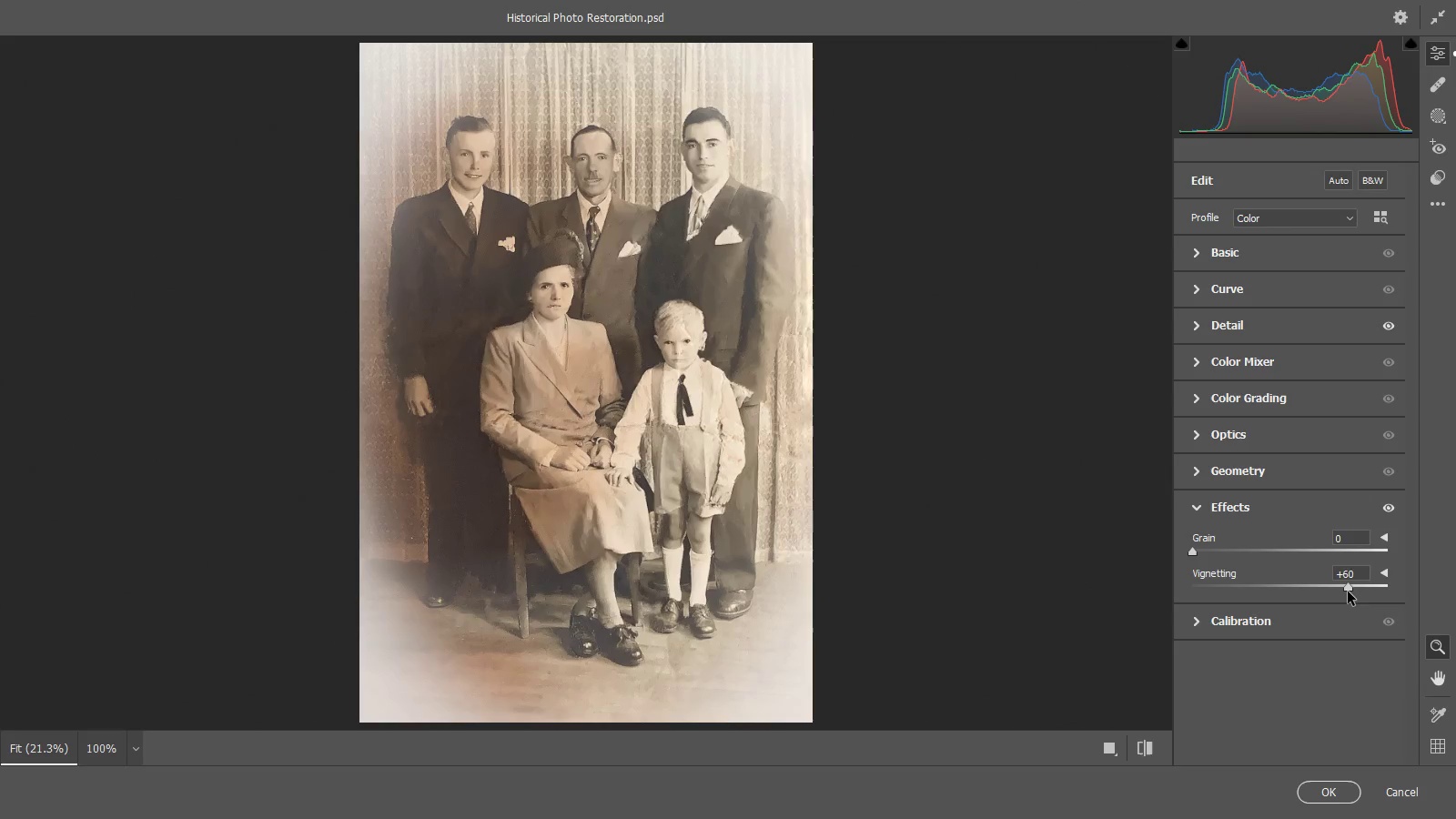 
left_click_drag(start_coordinate=[1350, 590], to_coordinate=[1370, 592])
 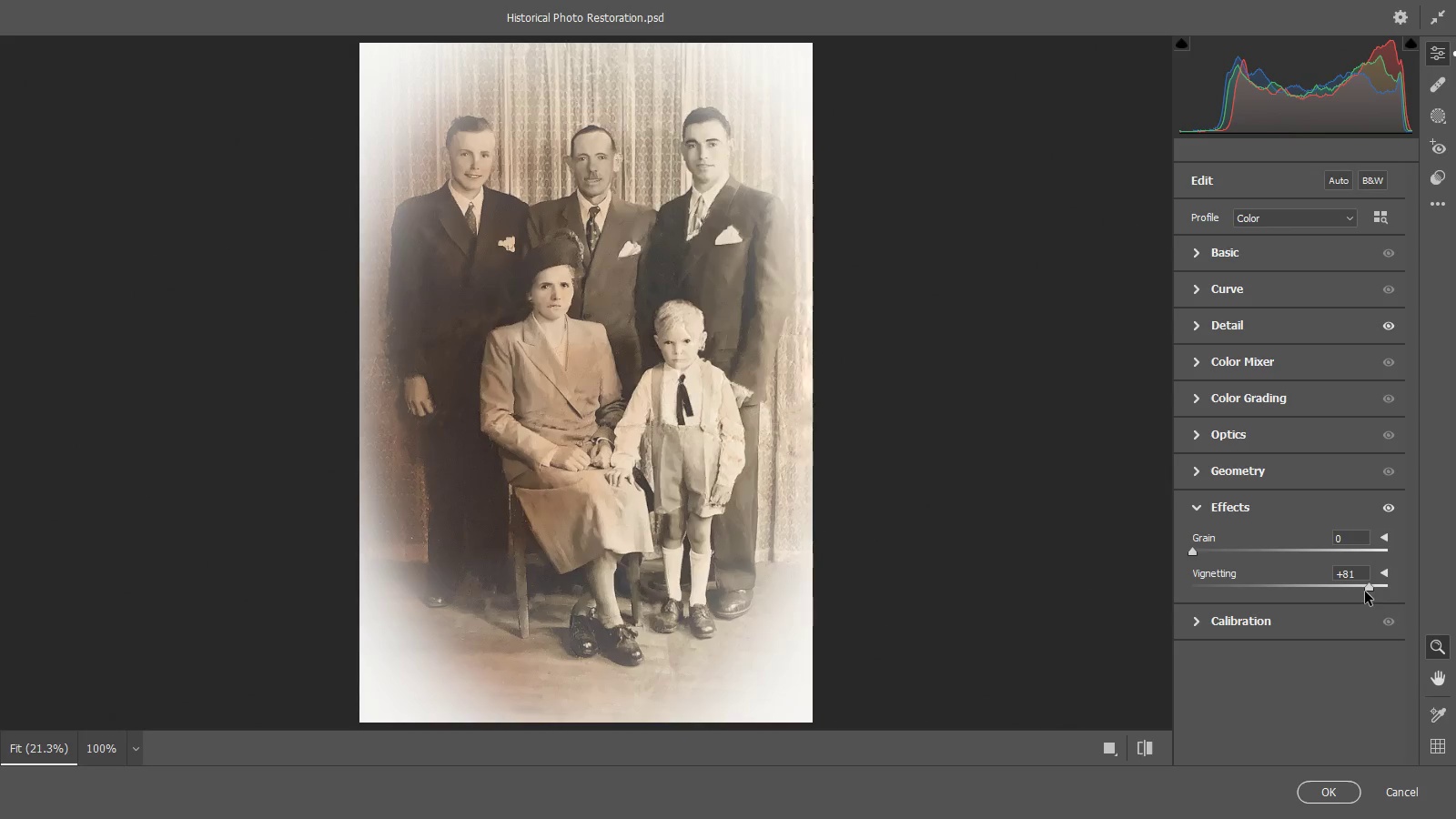 
left_click_drag(start_coordinate=[1369, 587], to_coordinate=[1289, 587])
 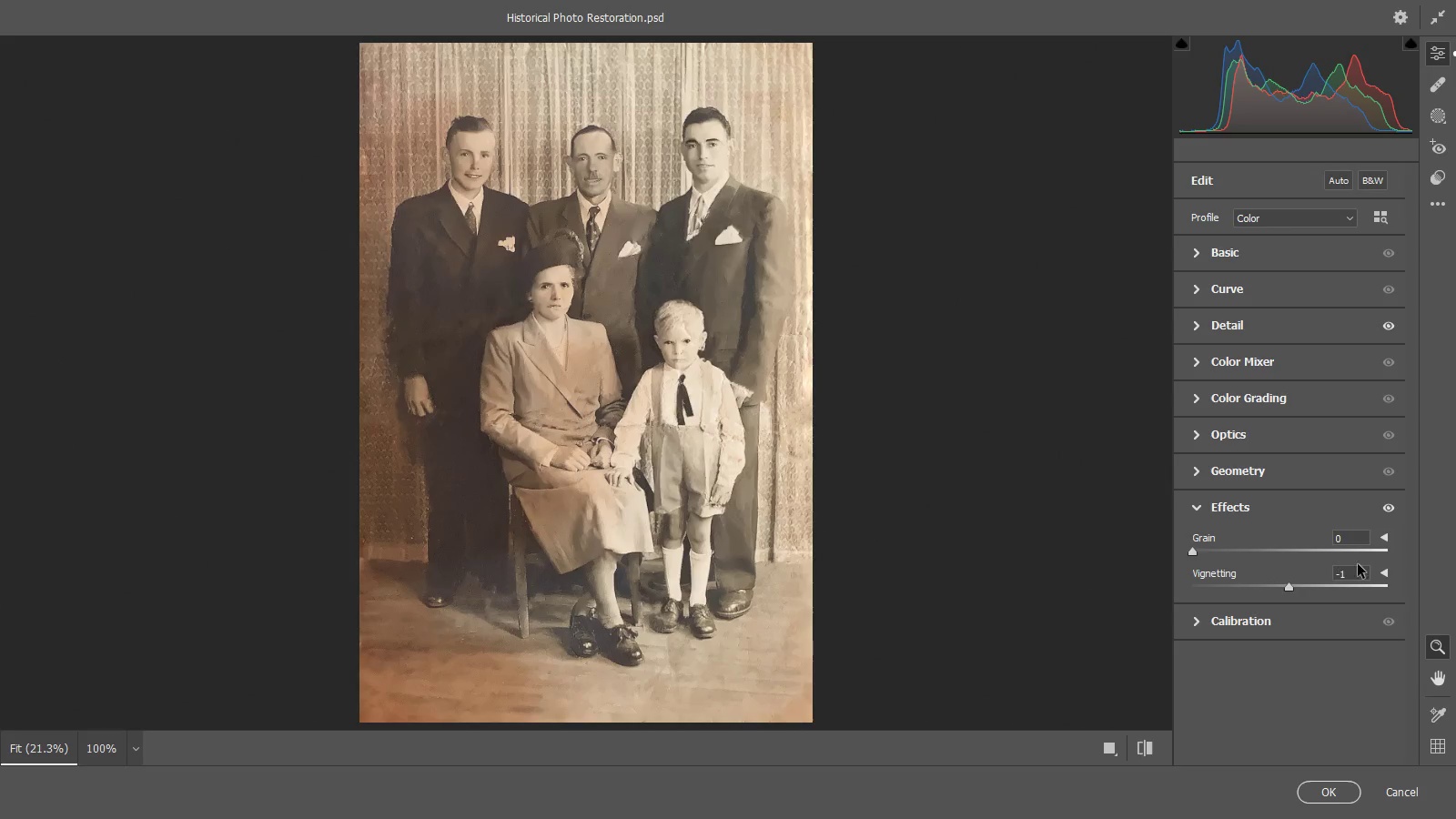 
left_click_drag(start_coordinate=[1360, 574], to_coordinate=[1305, 566])
 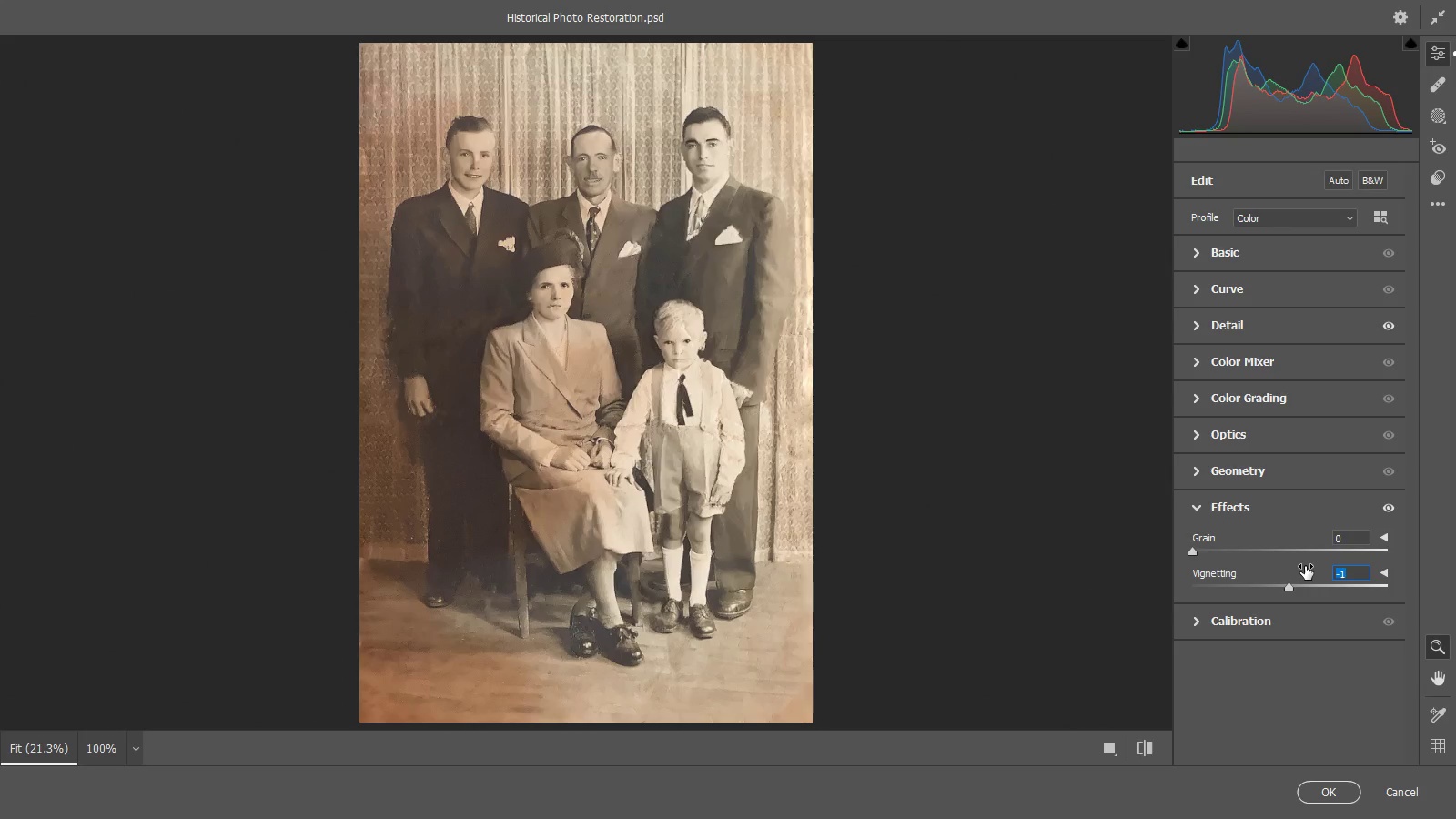 
key(Numpad0)
 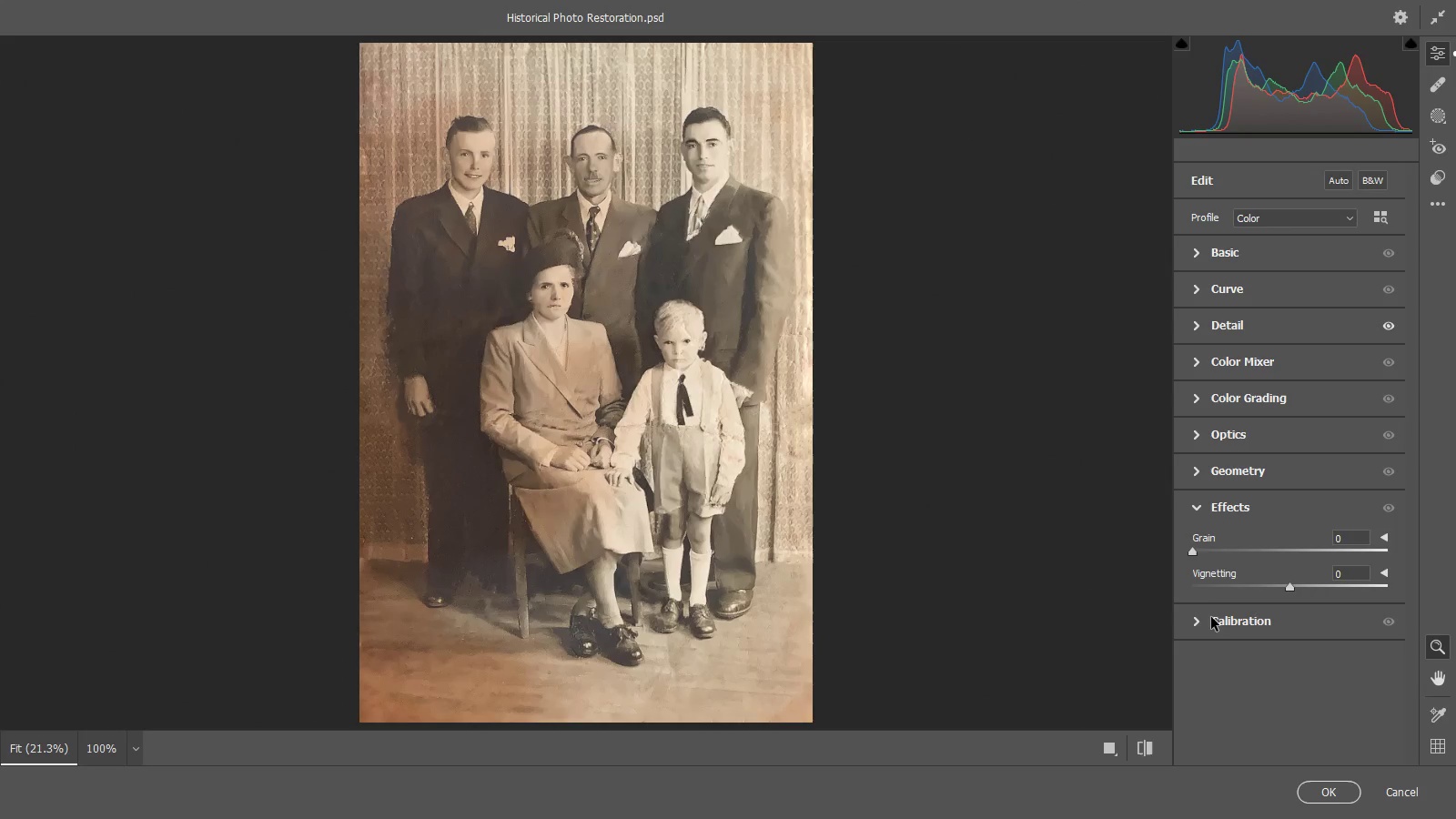 
left_click([1197, 622])
 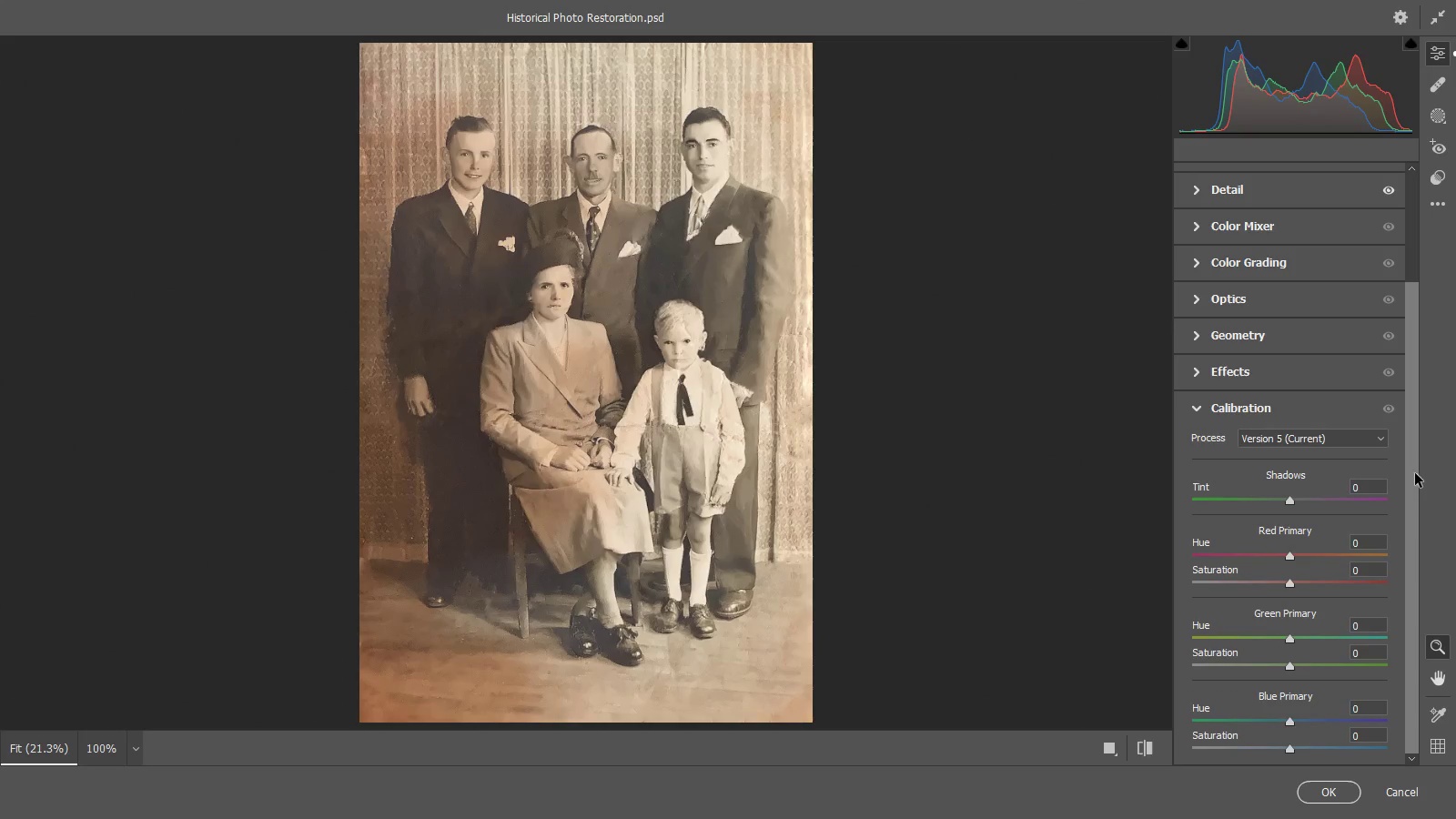 
left_click_drag(start_coordinate=[1415, 460], to_coordinate=[1408, 514])
 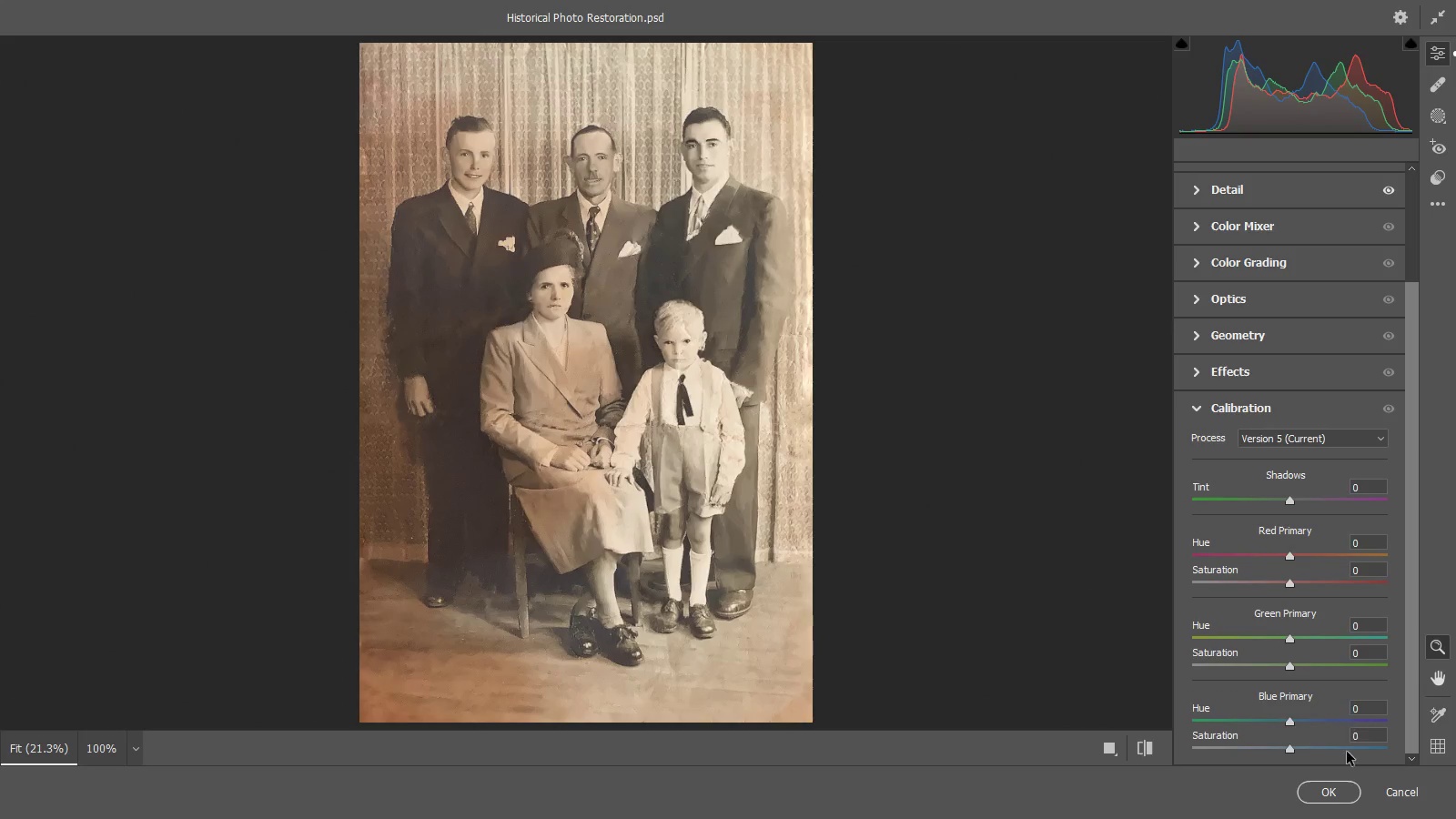 
left_click([1346, 794])
 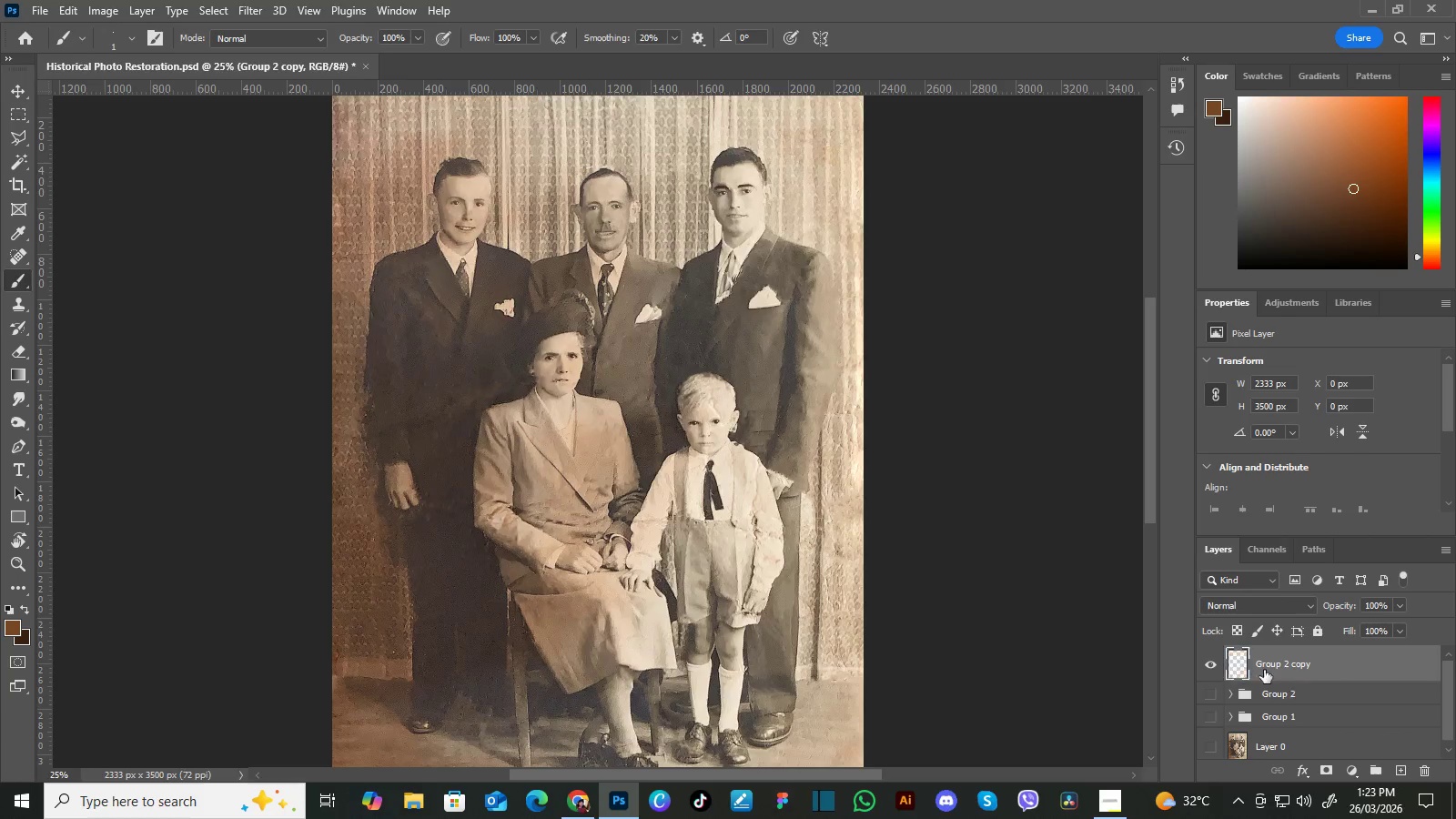 
left_click([1206, 689])
 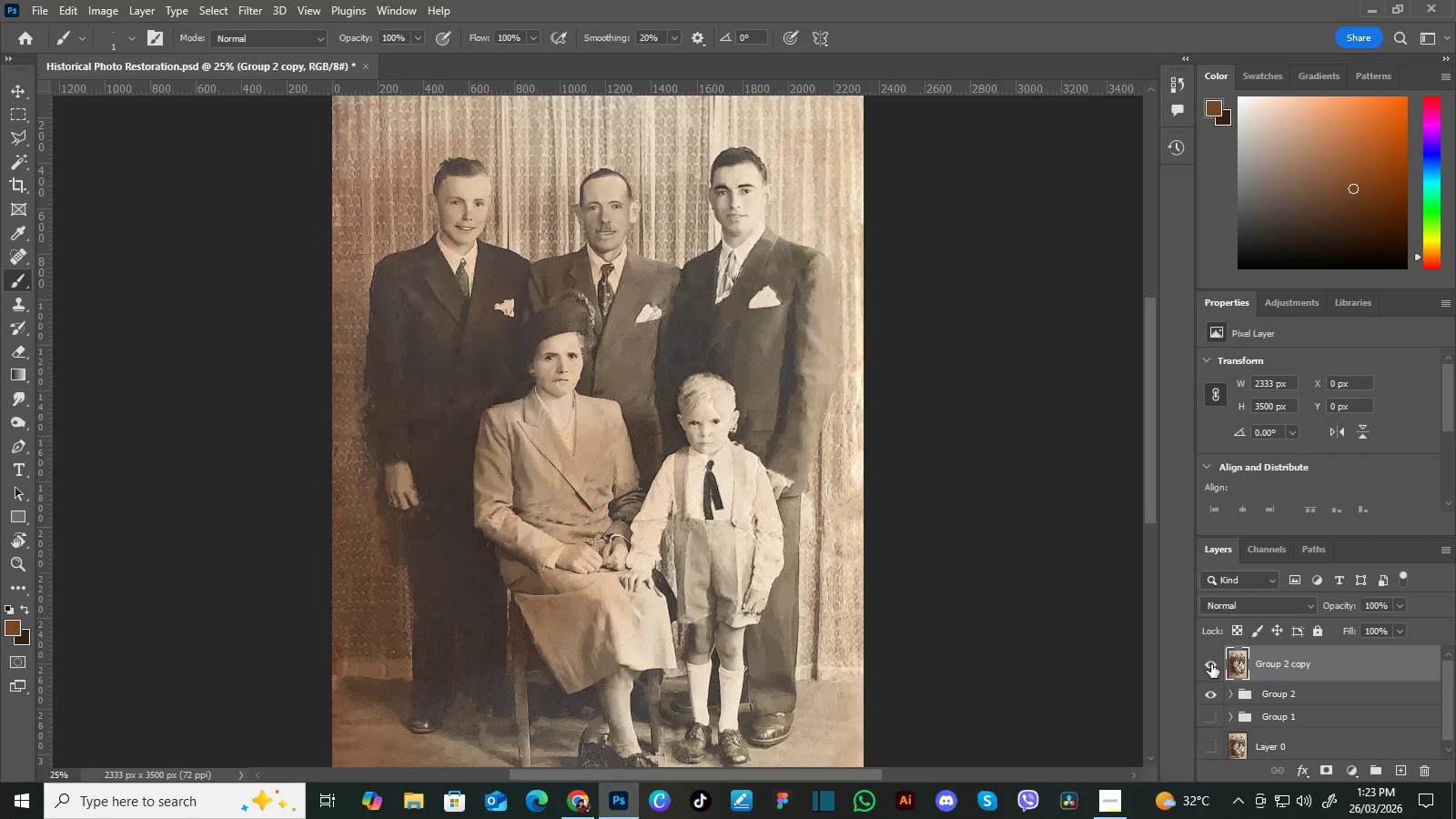 
left_click([1211, 664])
 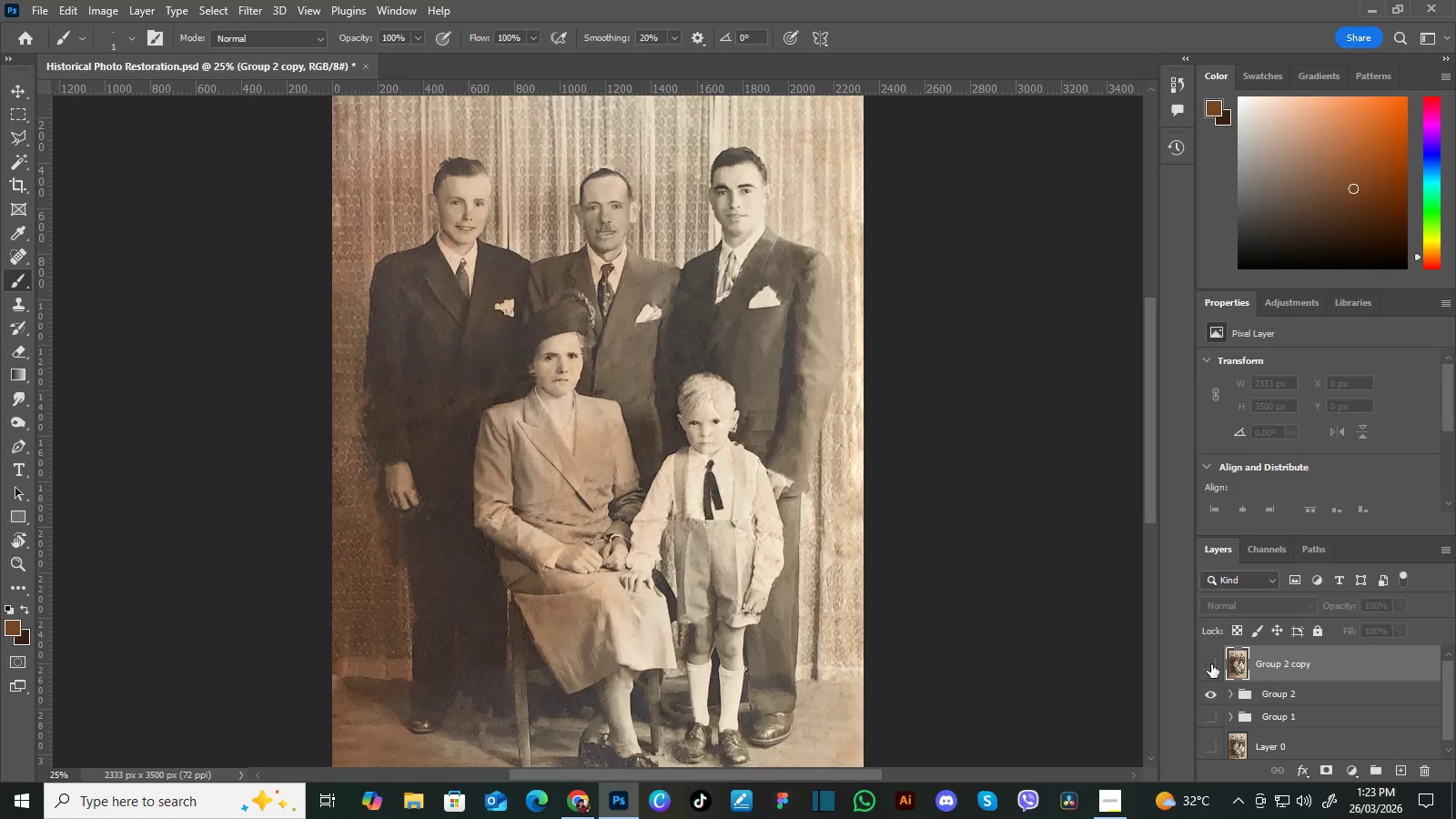 
left_click([1211, 664])
 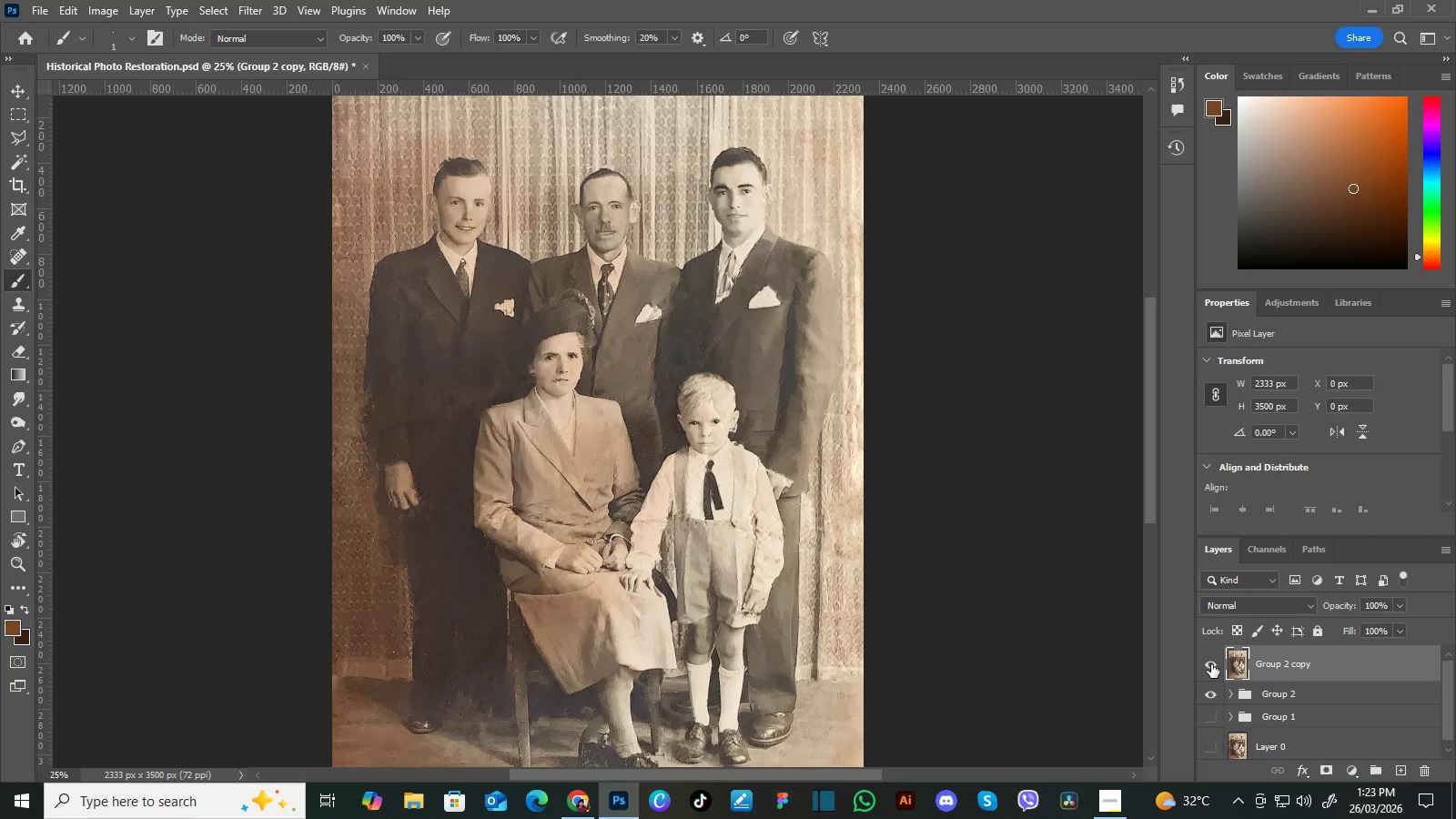 
left_click([1211, 664])
 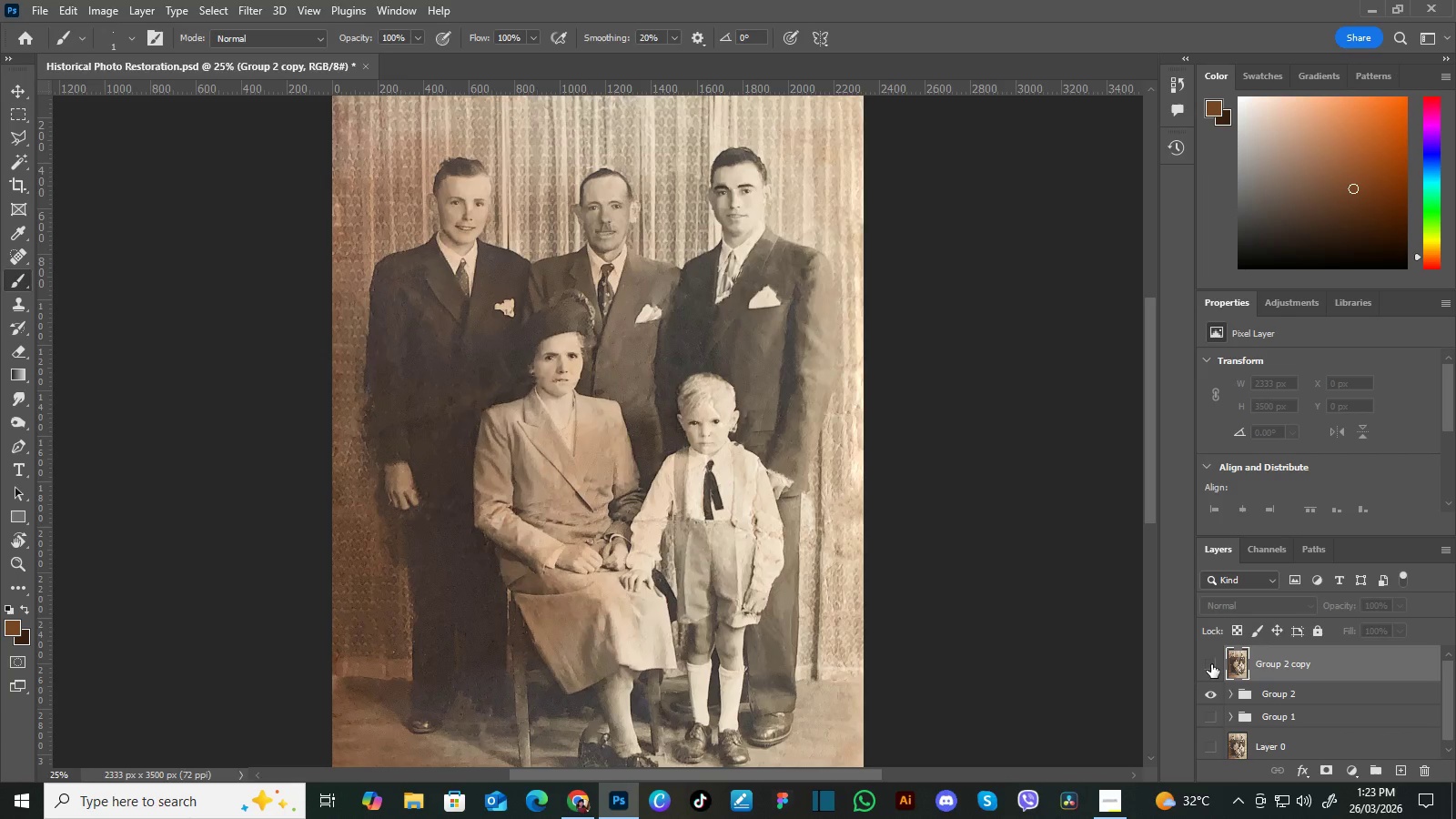 
left_click([1211, 664])
 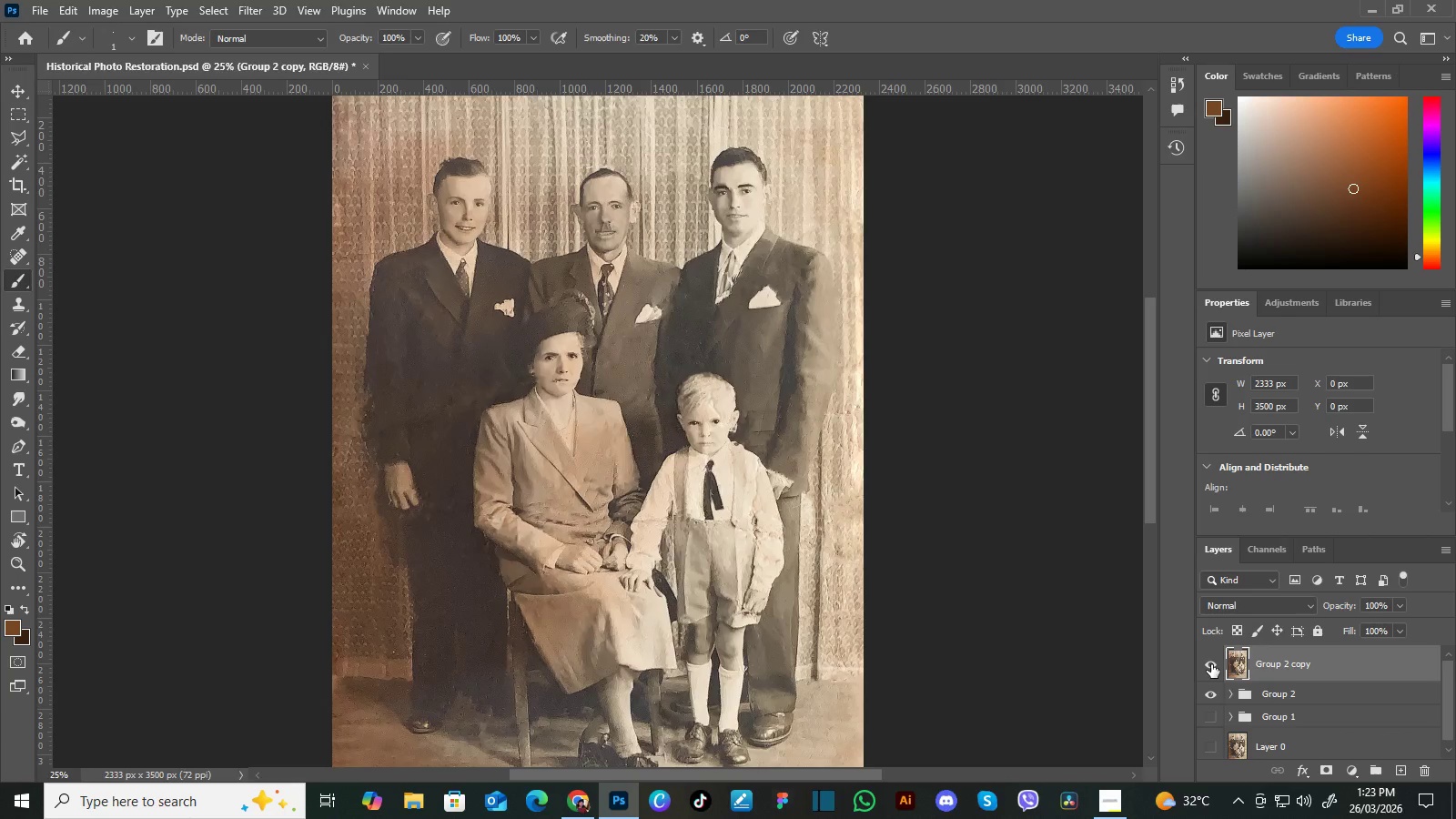 
left_click([1211, 664])
 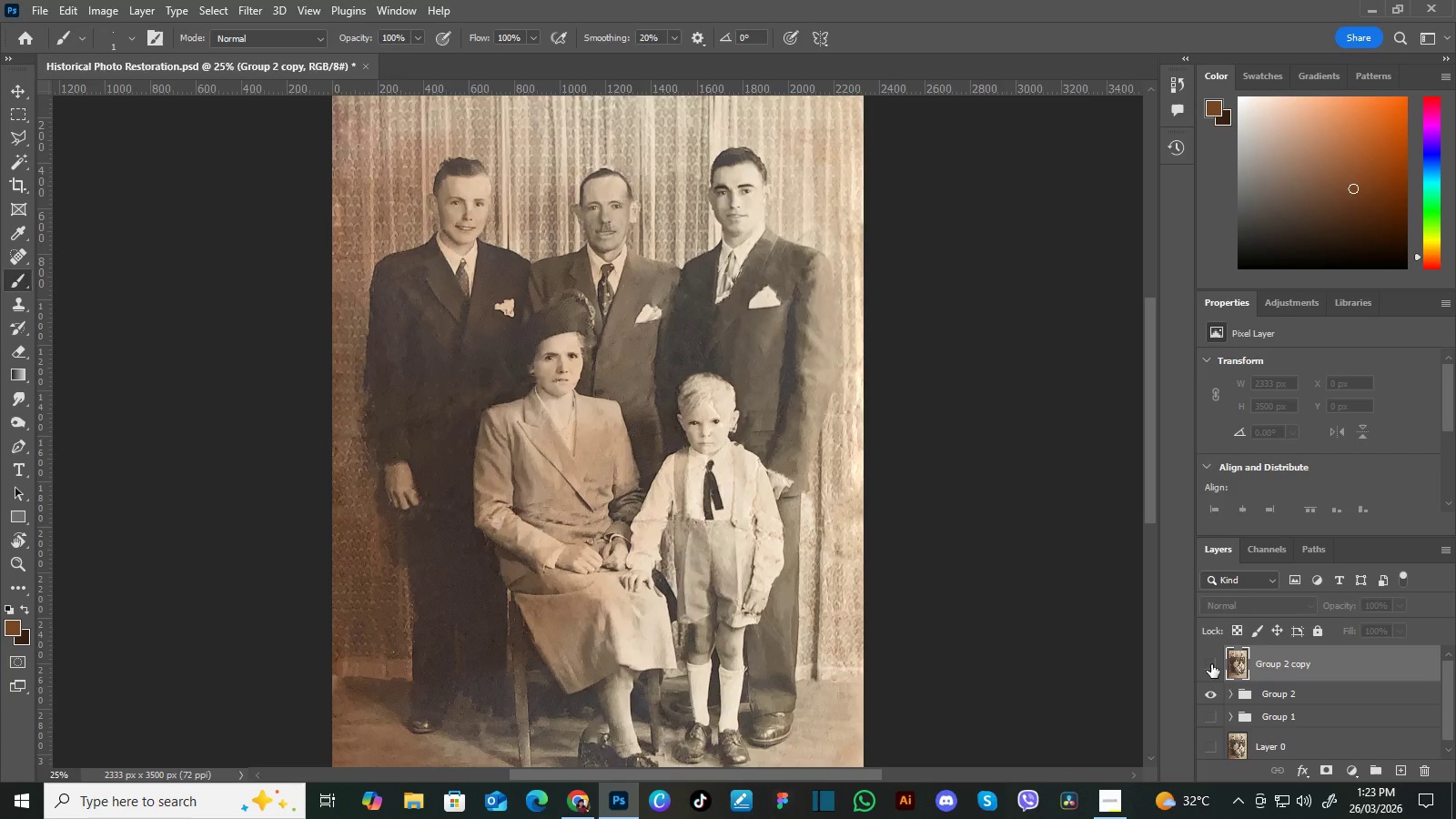 
left_click([1211, 664])
 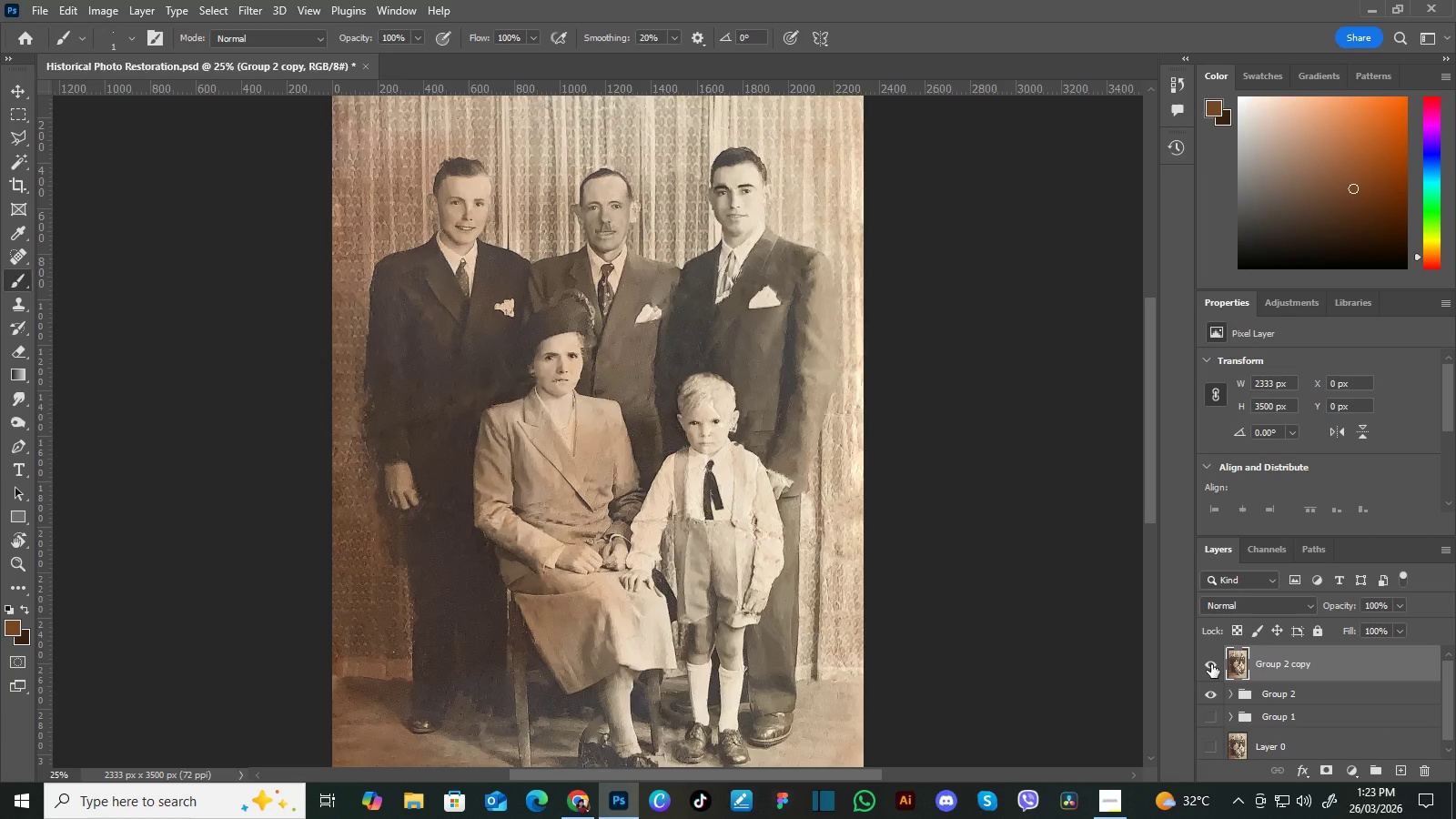 
left_click([1211, 664])
 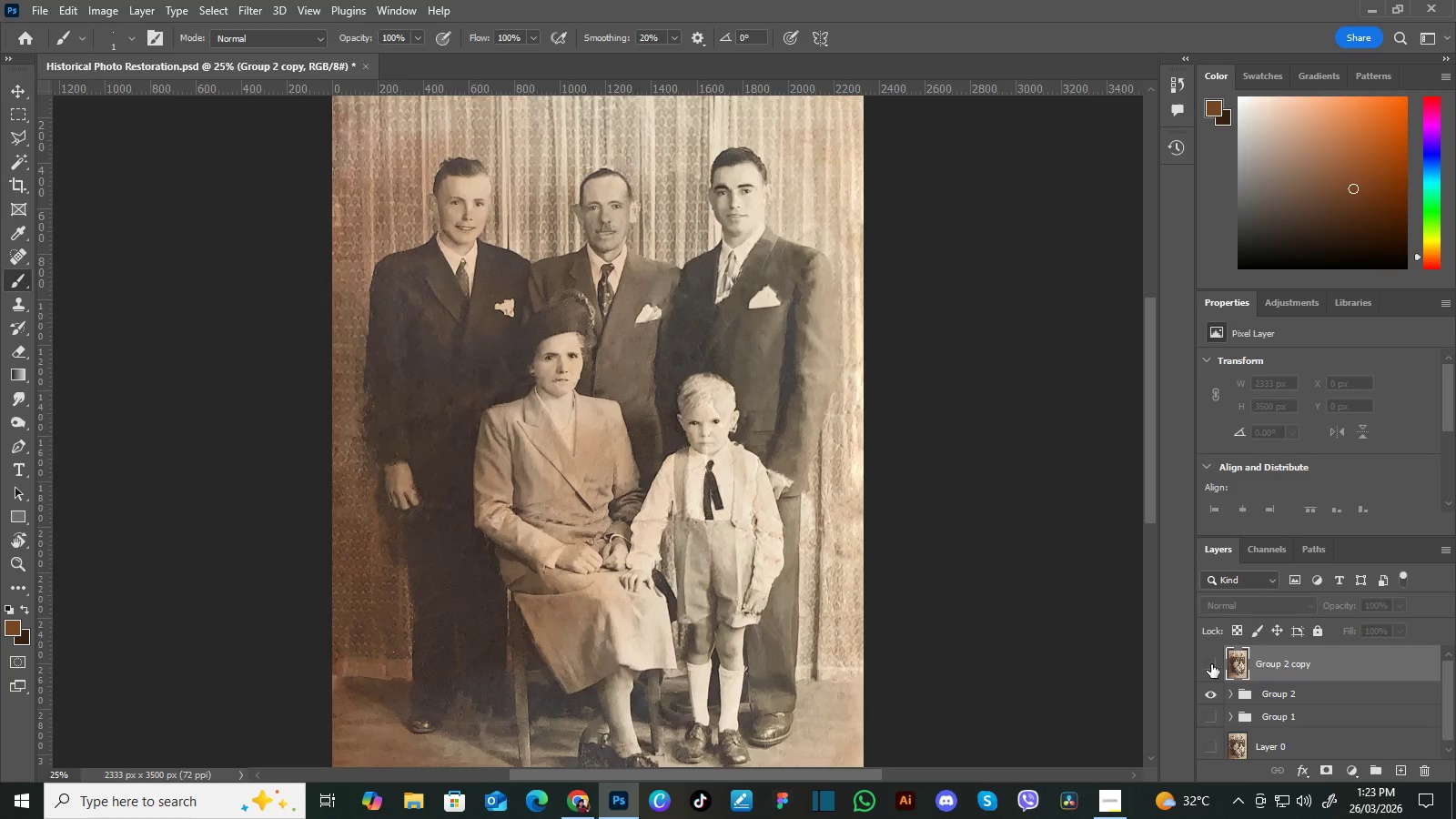 
left_click([1211, 664])
 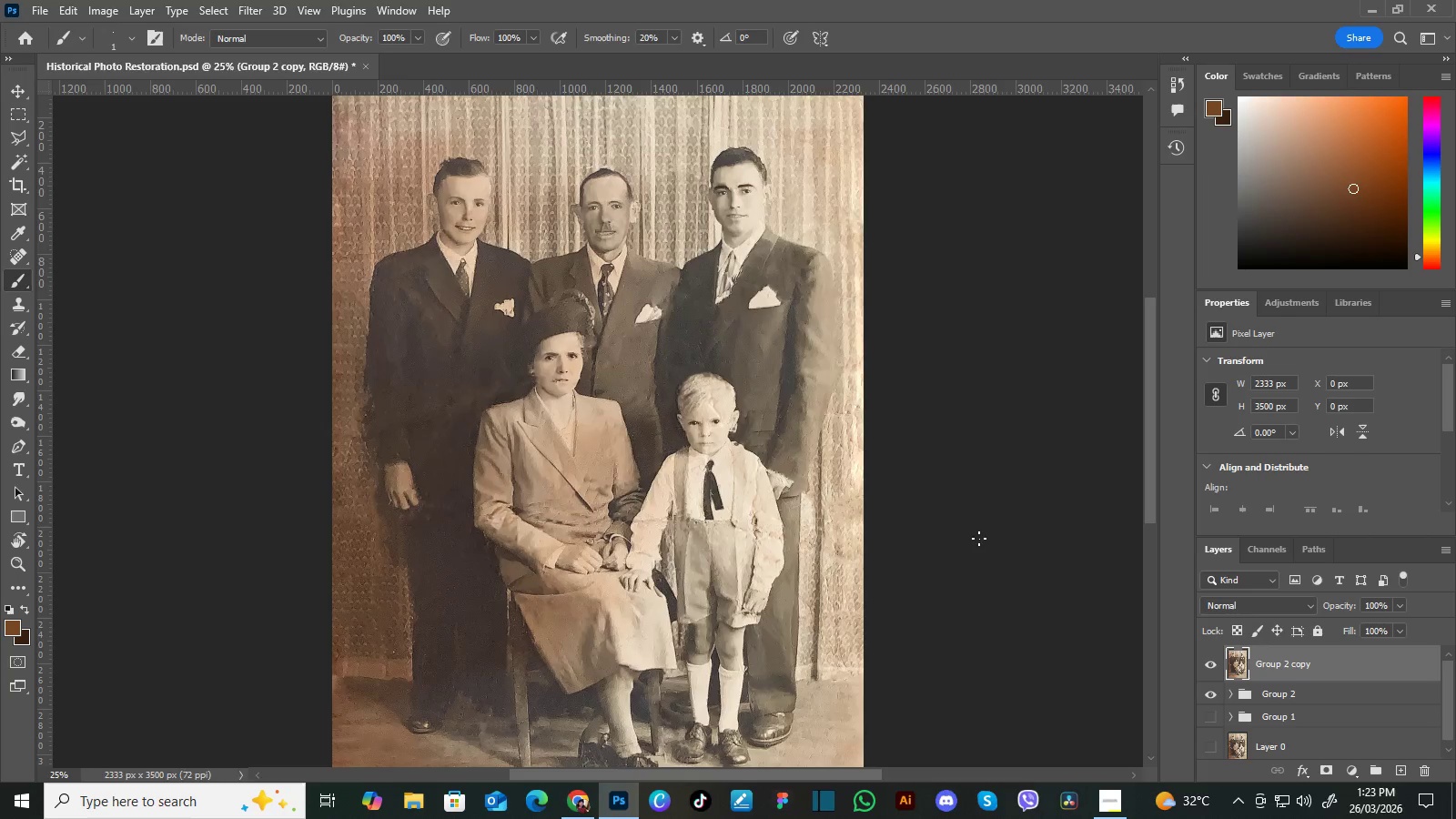 
key(Control+Equal)
 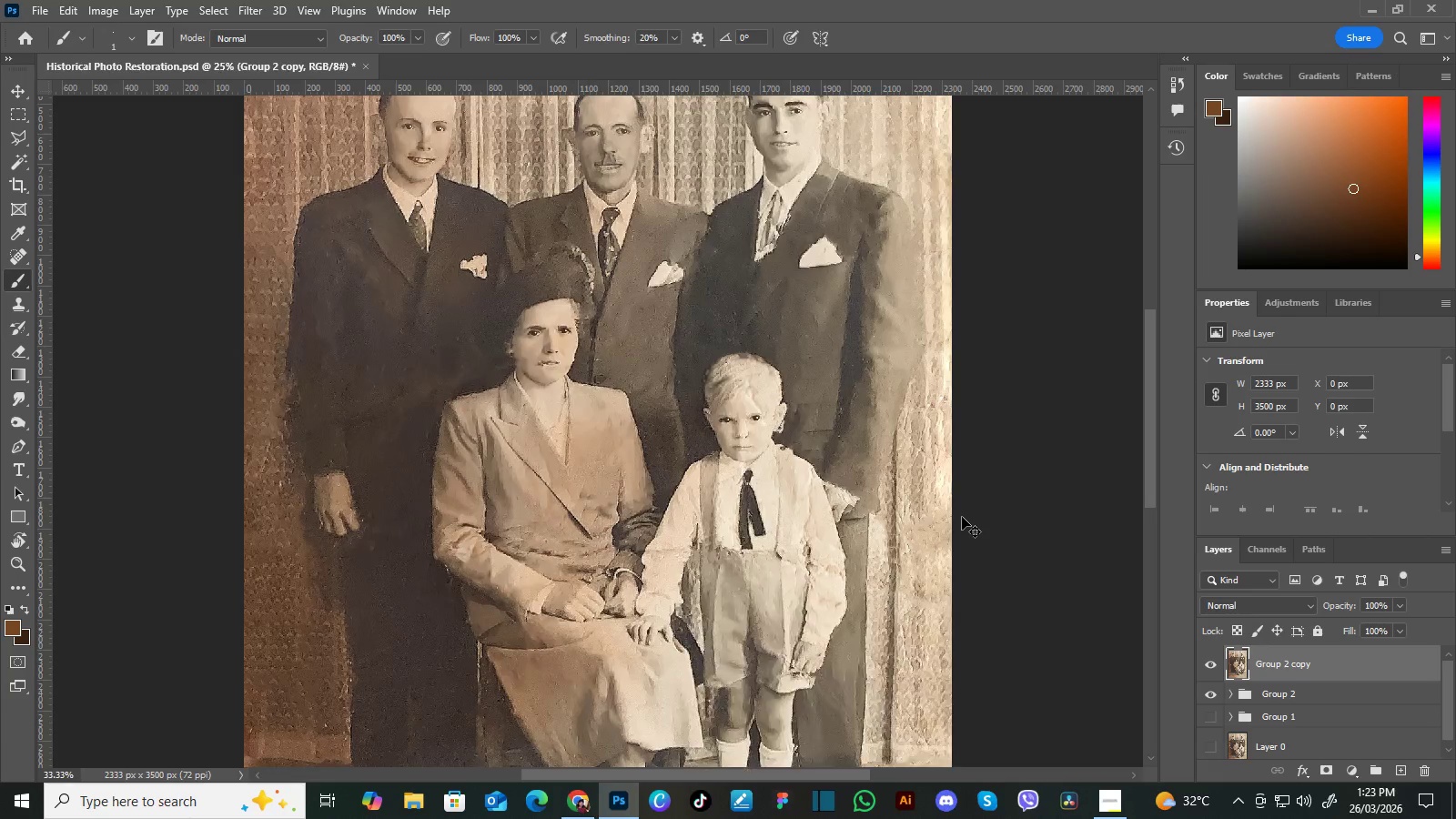 
key(Control+Equal)
 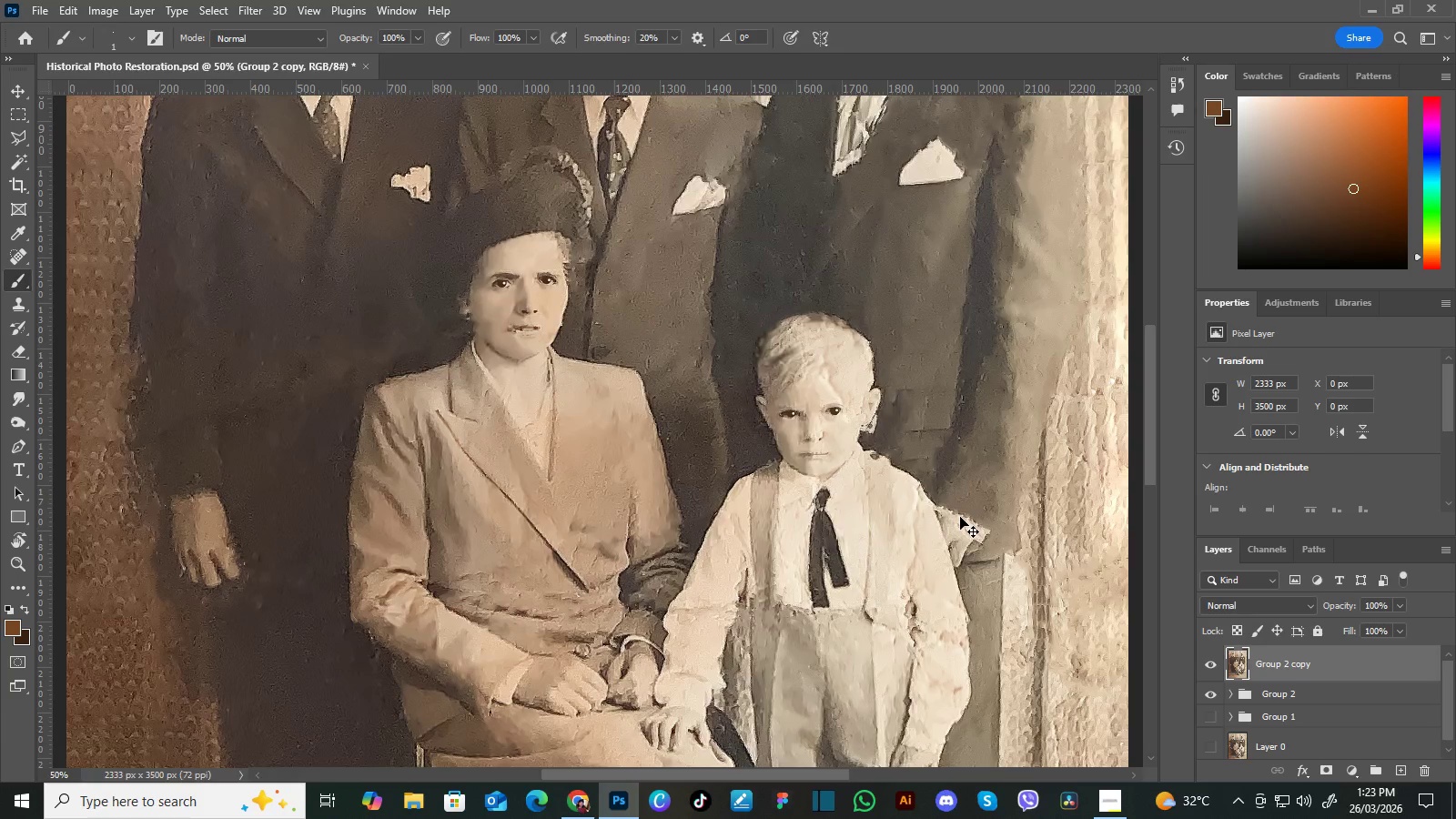 
key(Control+Equal)
 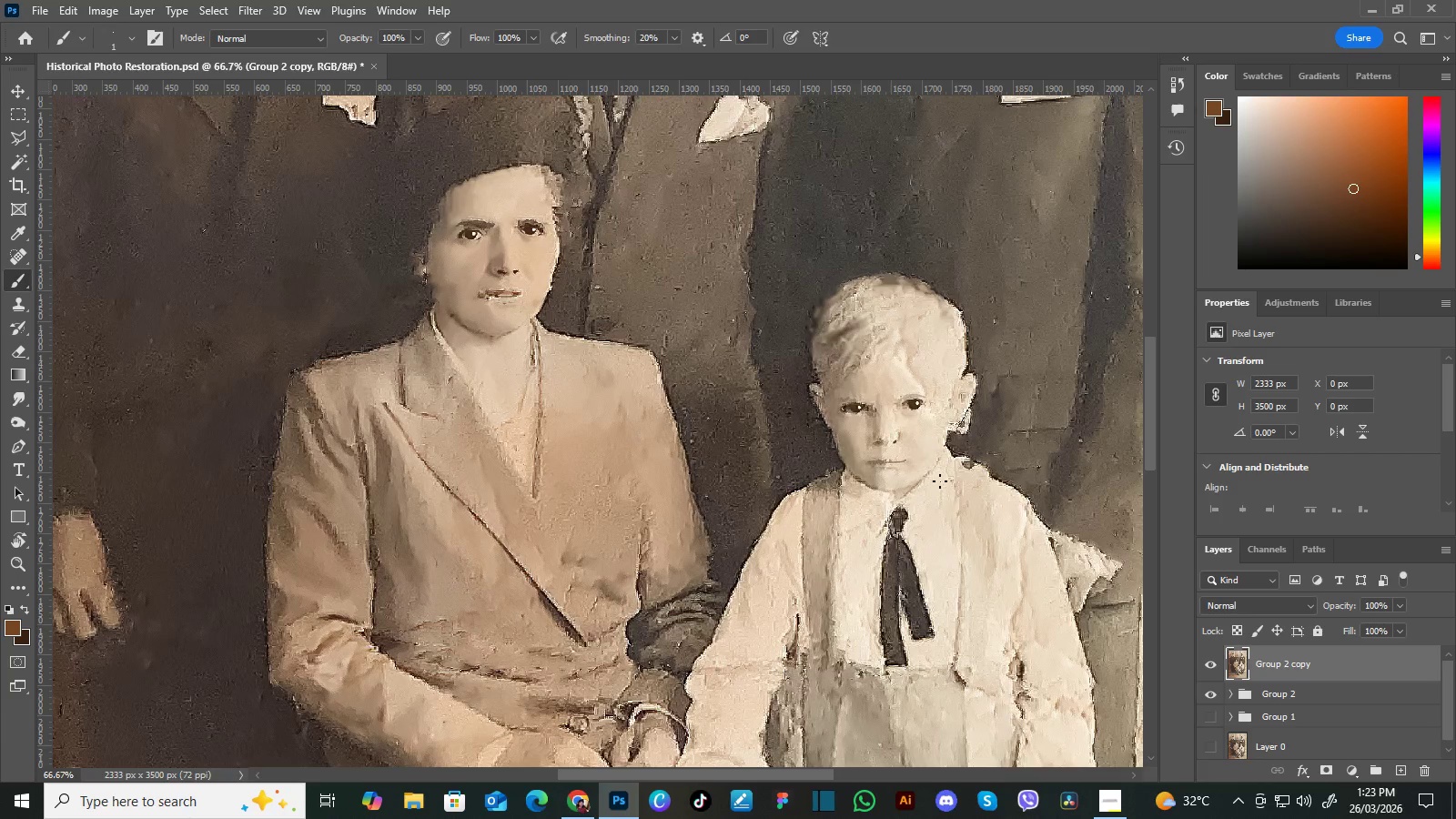 
hold_key(key=Space, duration=1.5)
 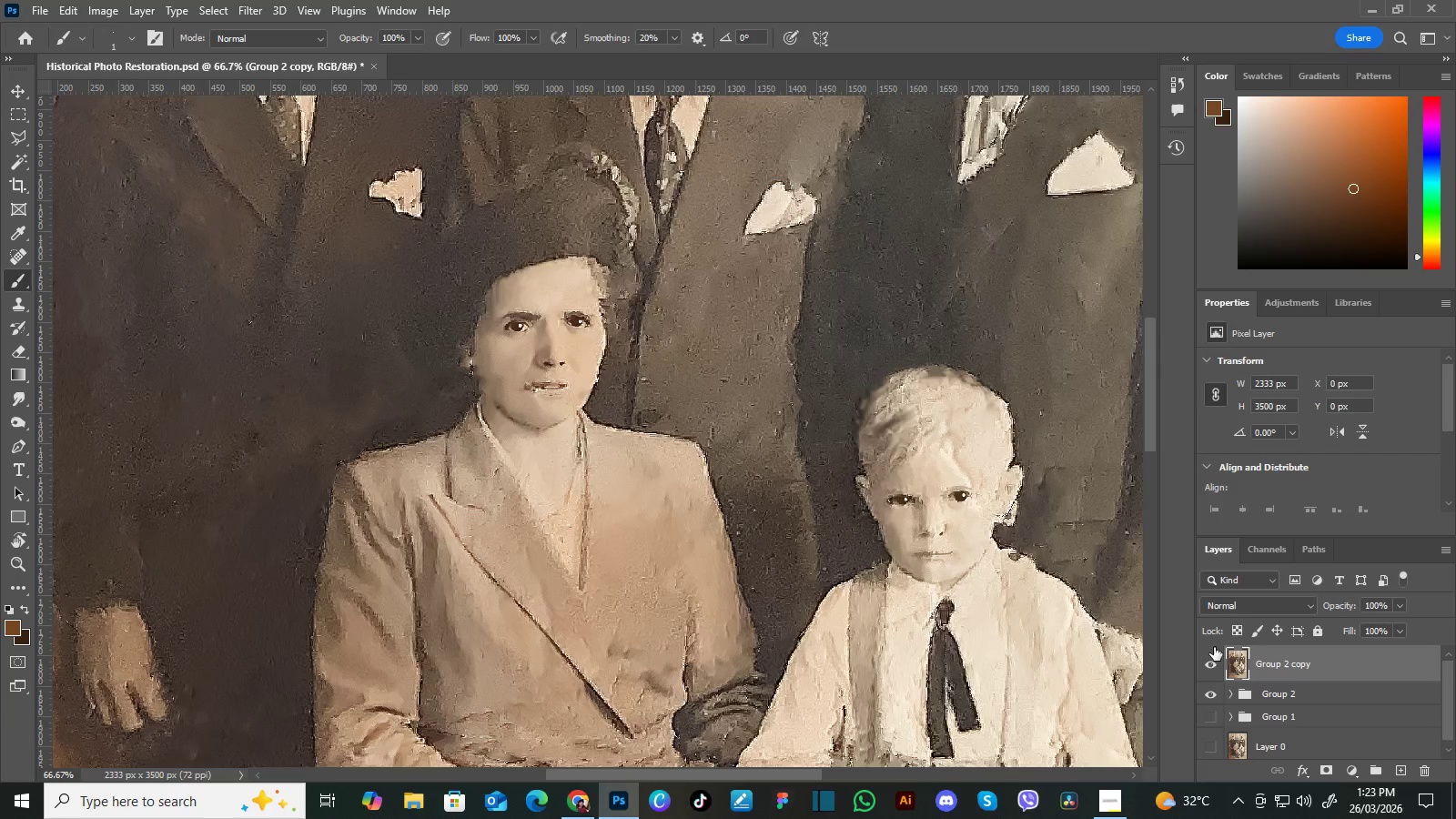 
left_click_drag(start_coordinate=[898, 454], to_coordinate=[939, 490])
 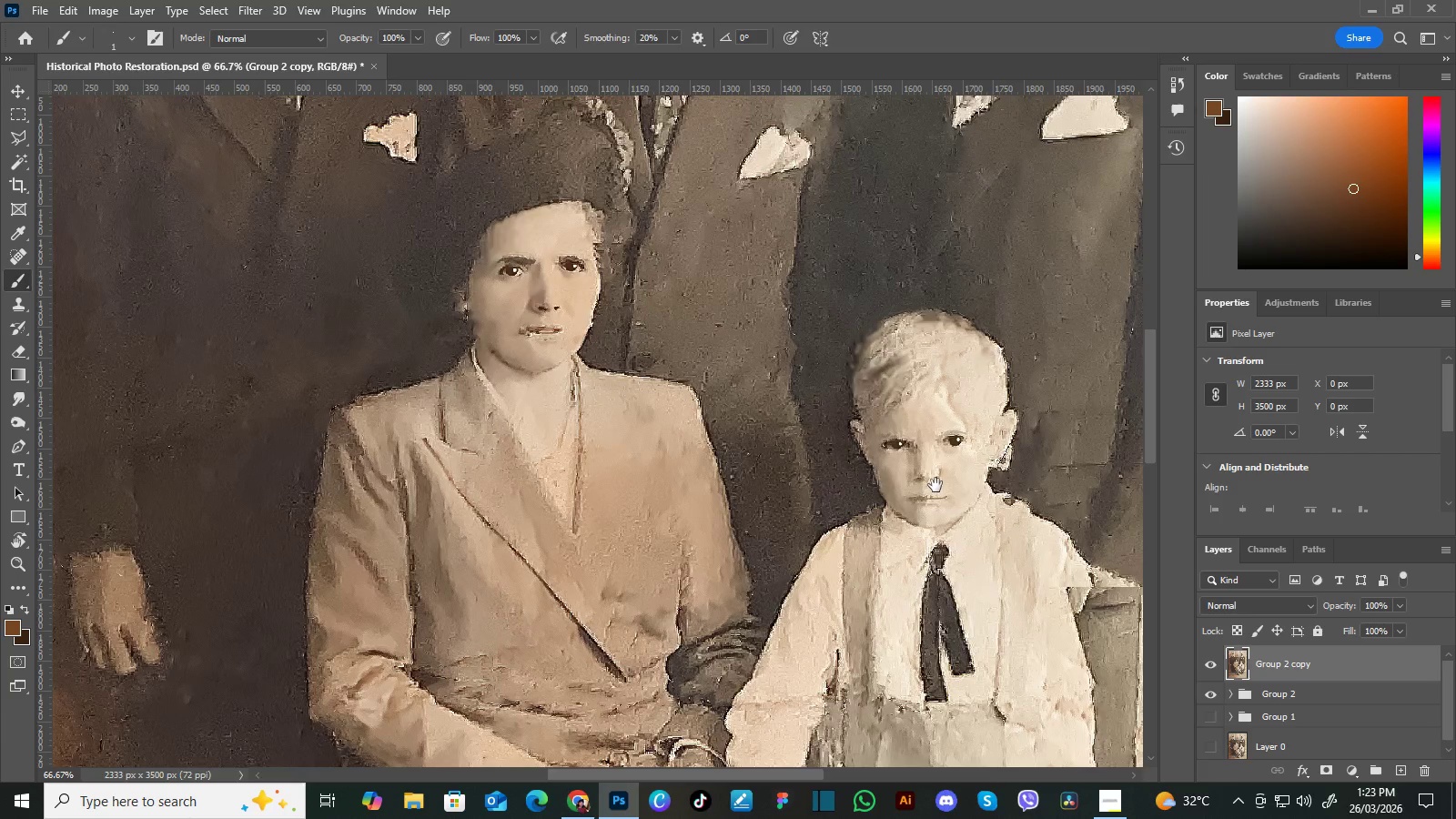 
left_click_drag(start_coordinate=[935, 485], to_coordinate=[941, 541])
 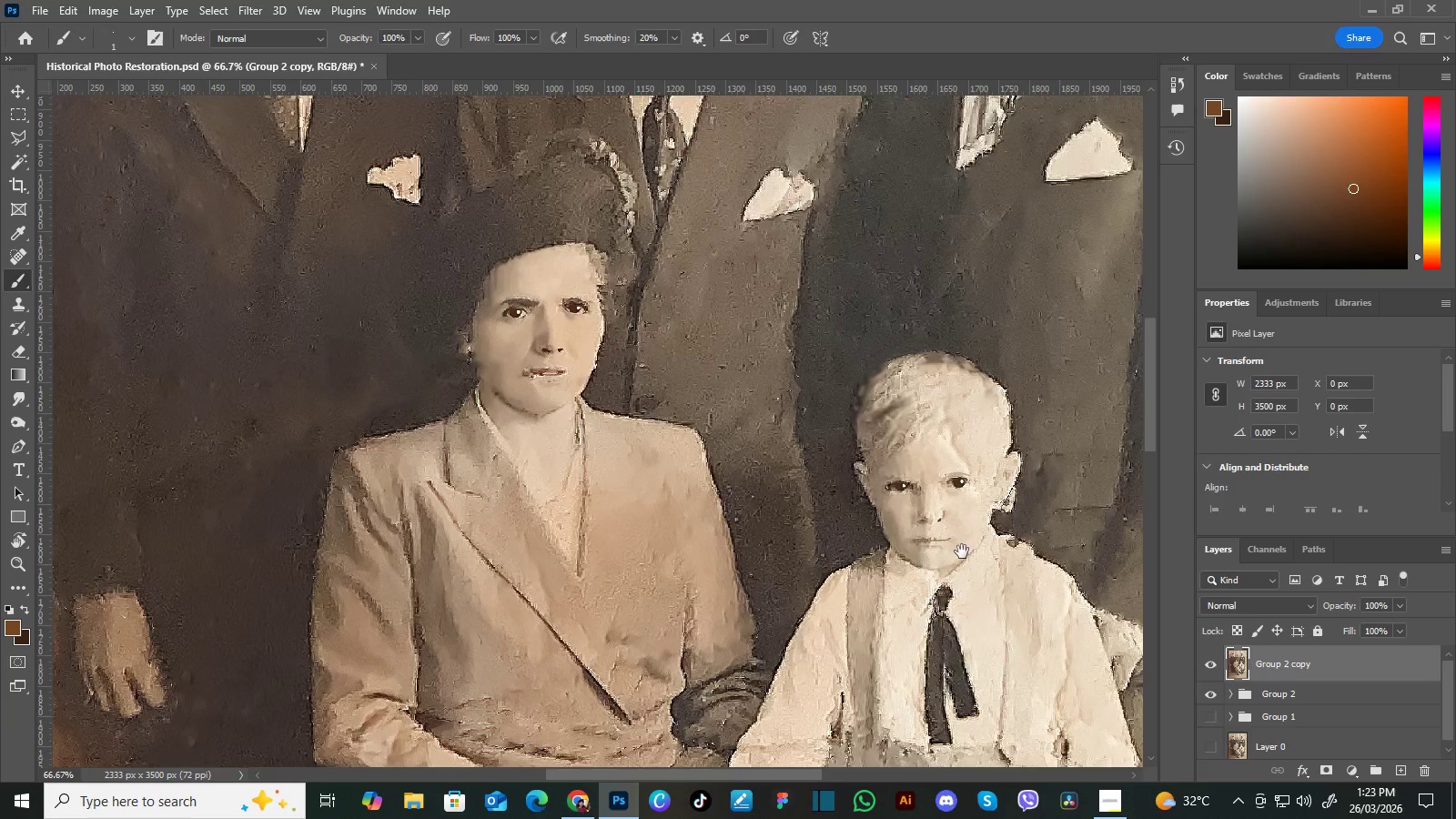 
key(Space)
 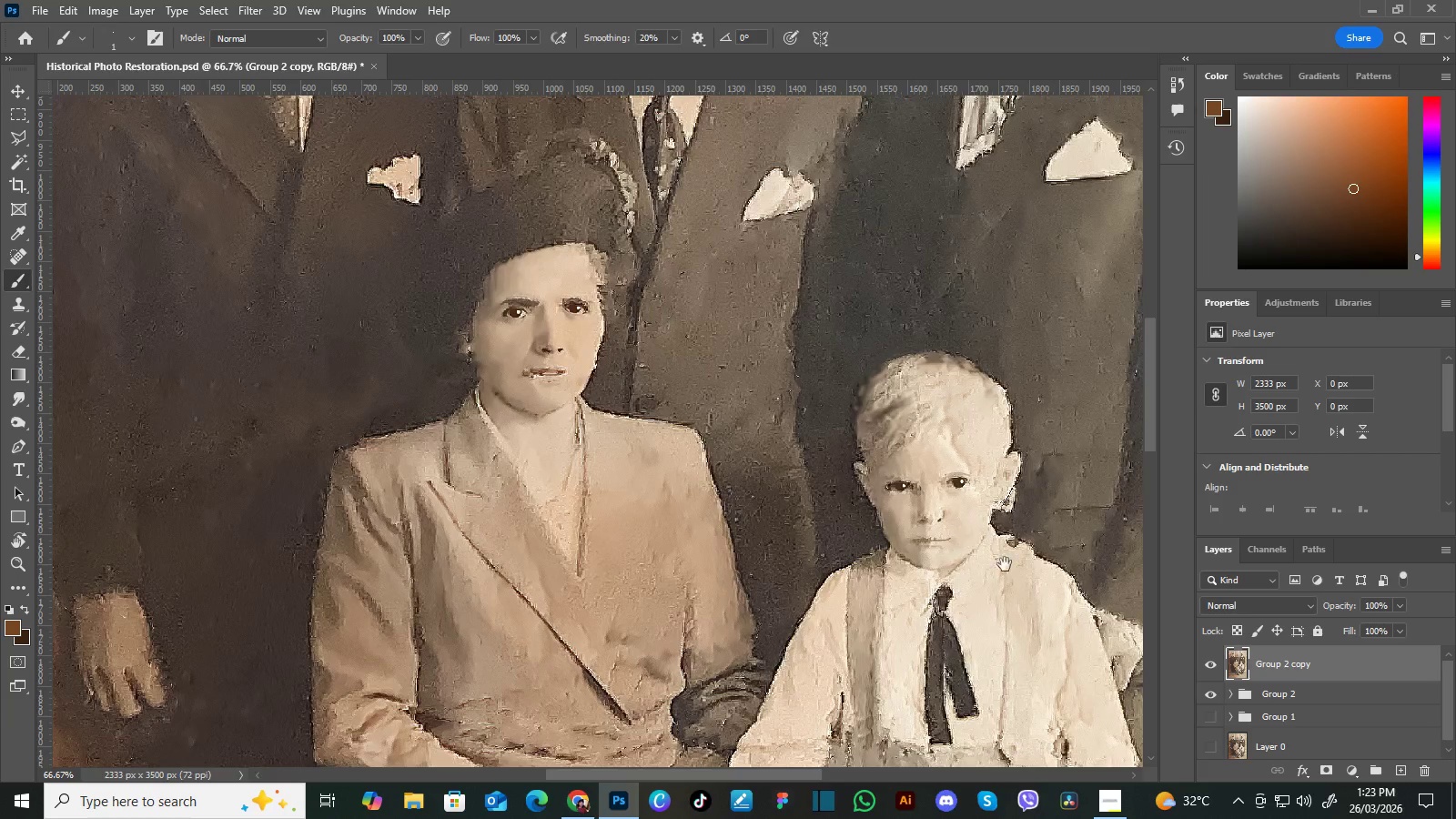 
key(Space)
 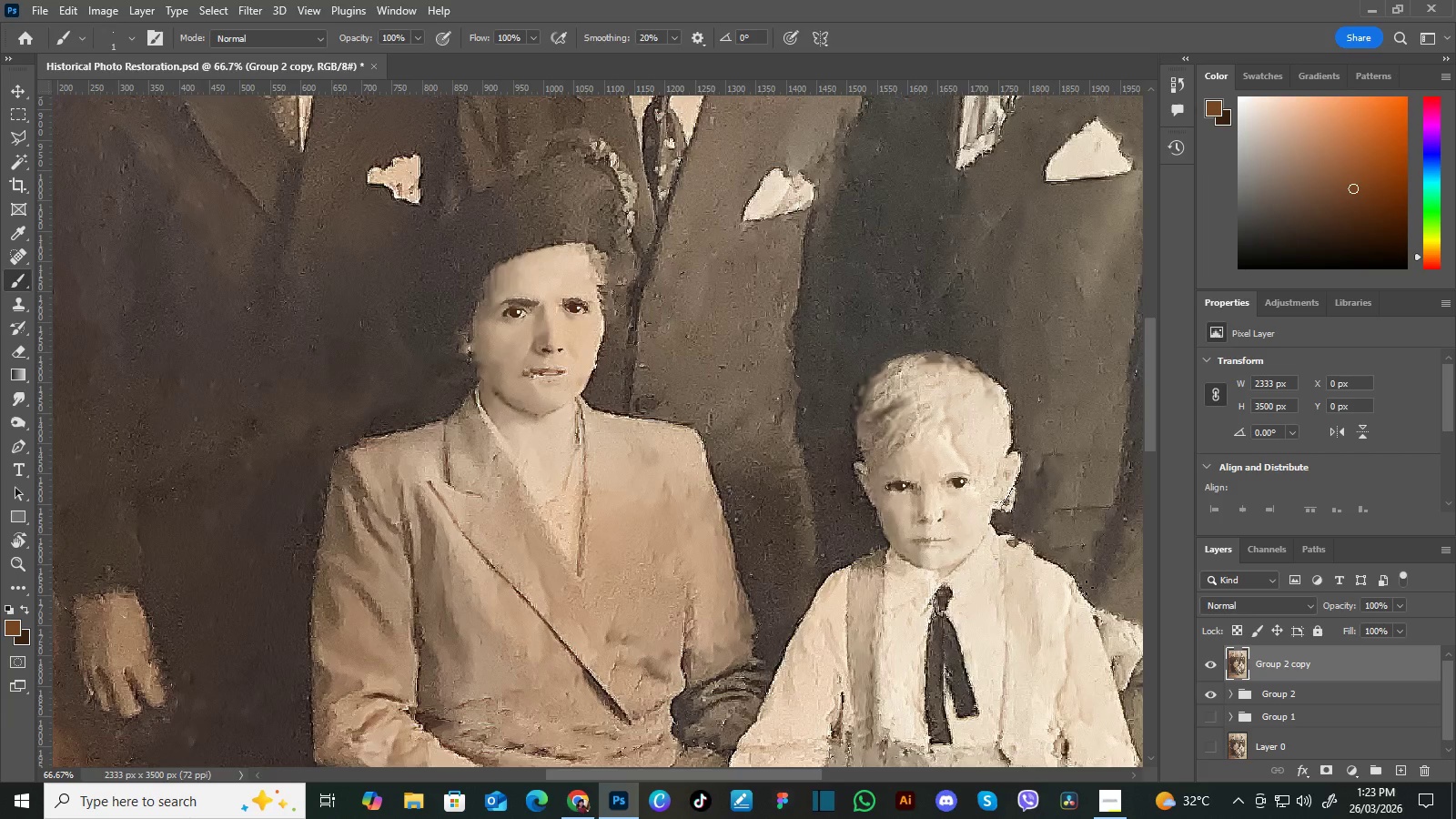 
key(Space)
 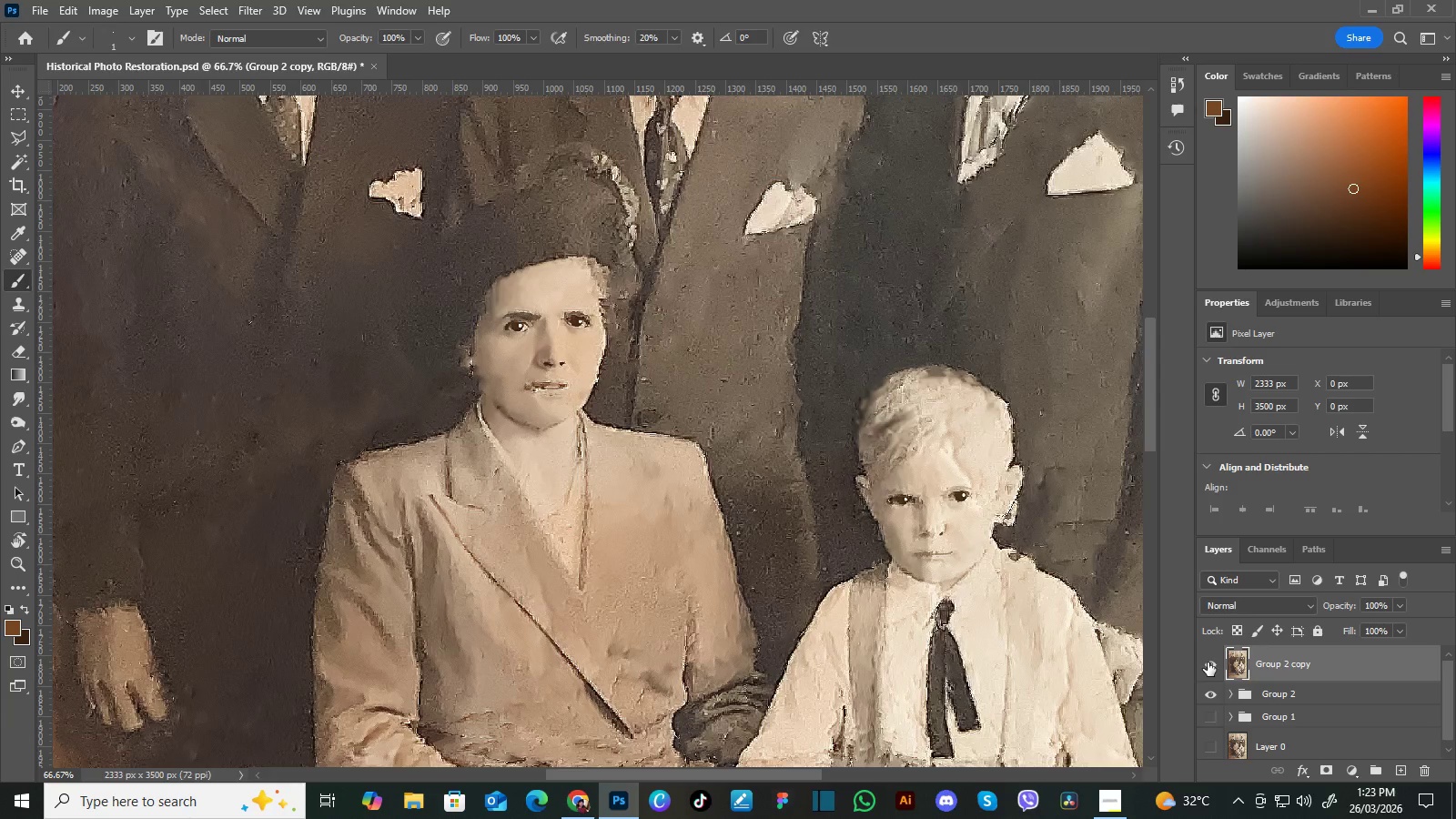 
left_click([1208, 662])
 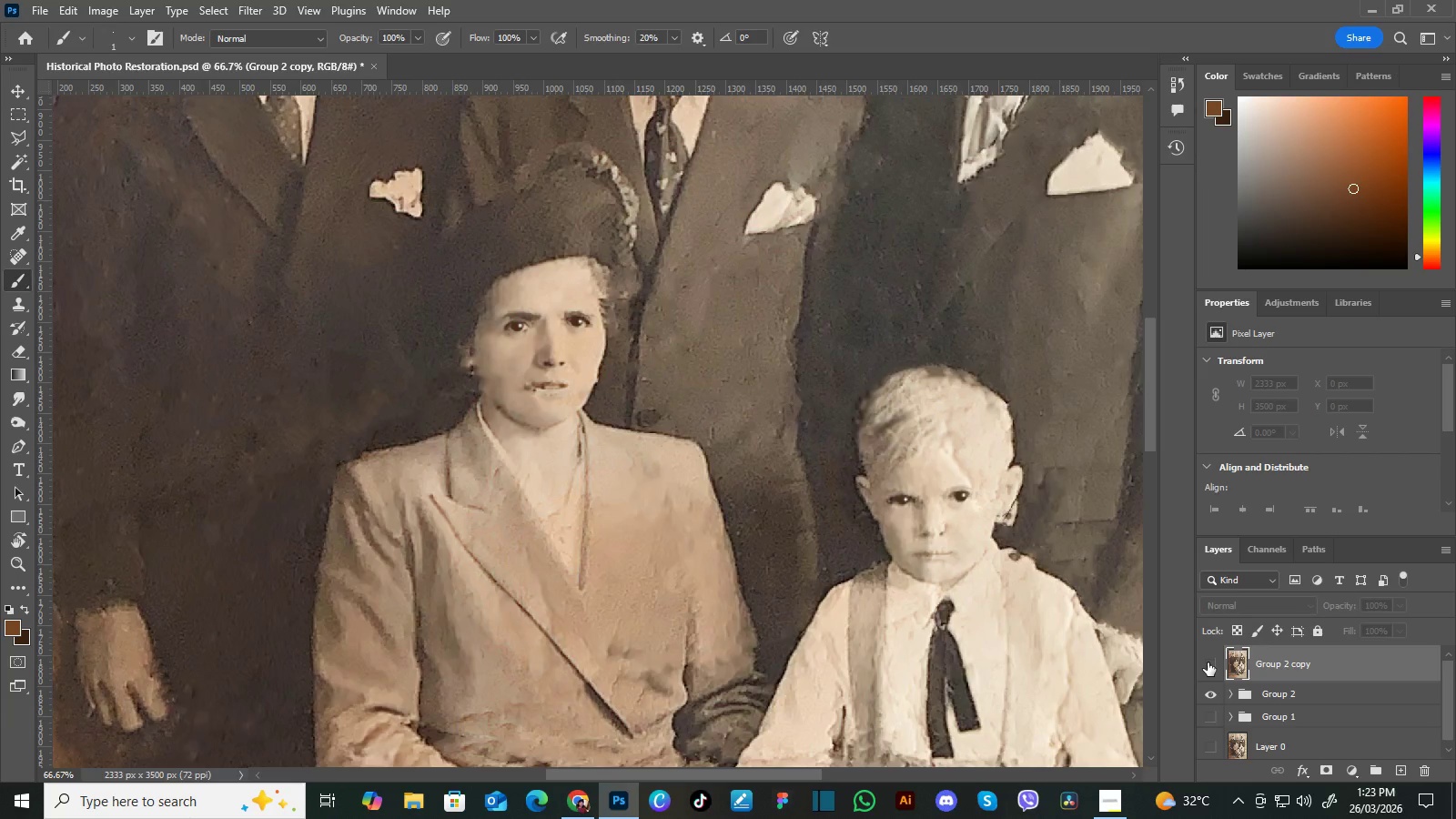 
left_click([1208, 662])
 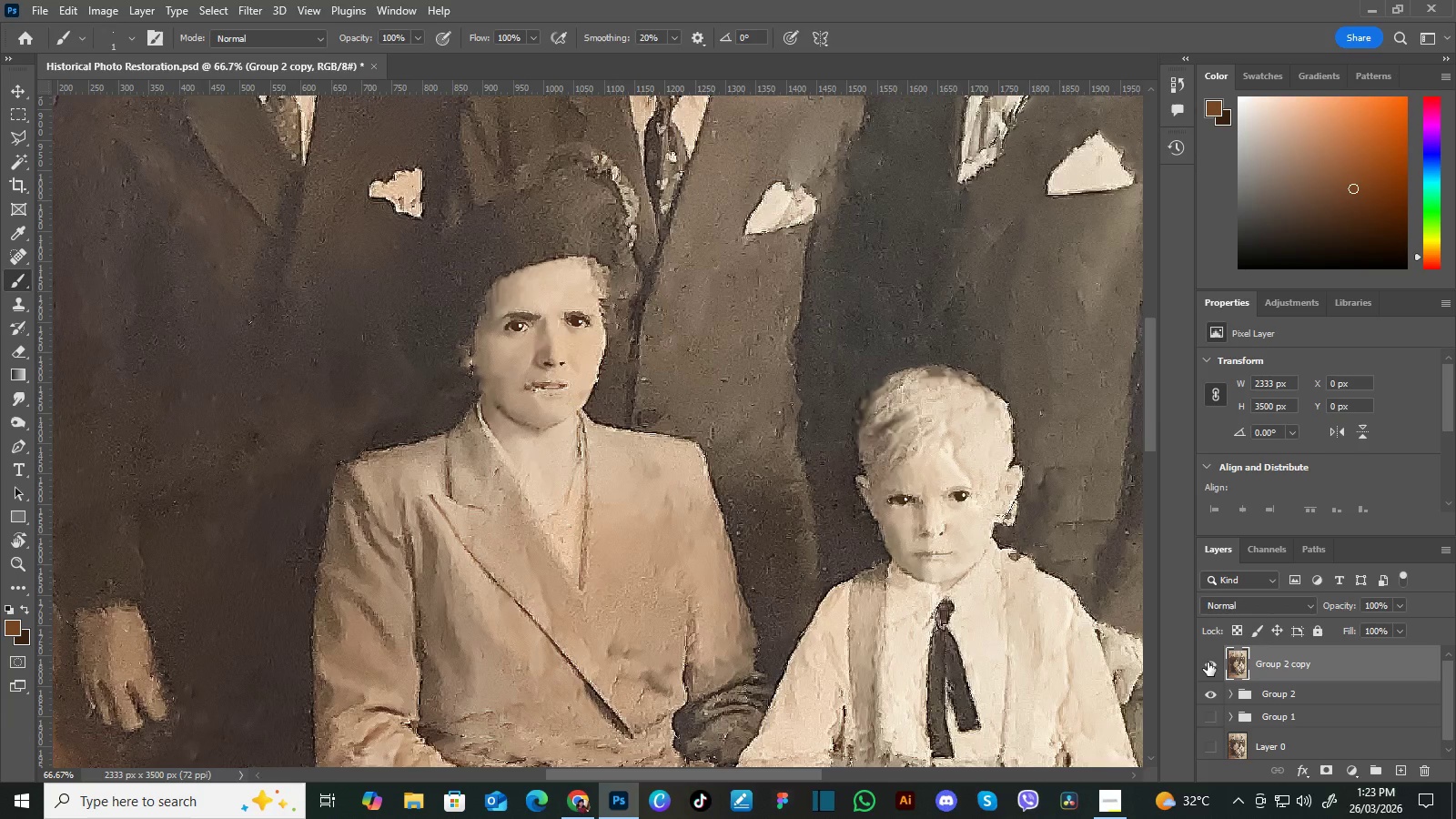 
left_click([1208, 662])
 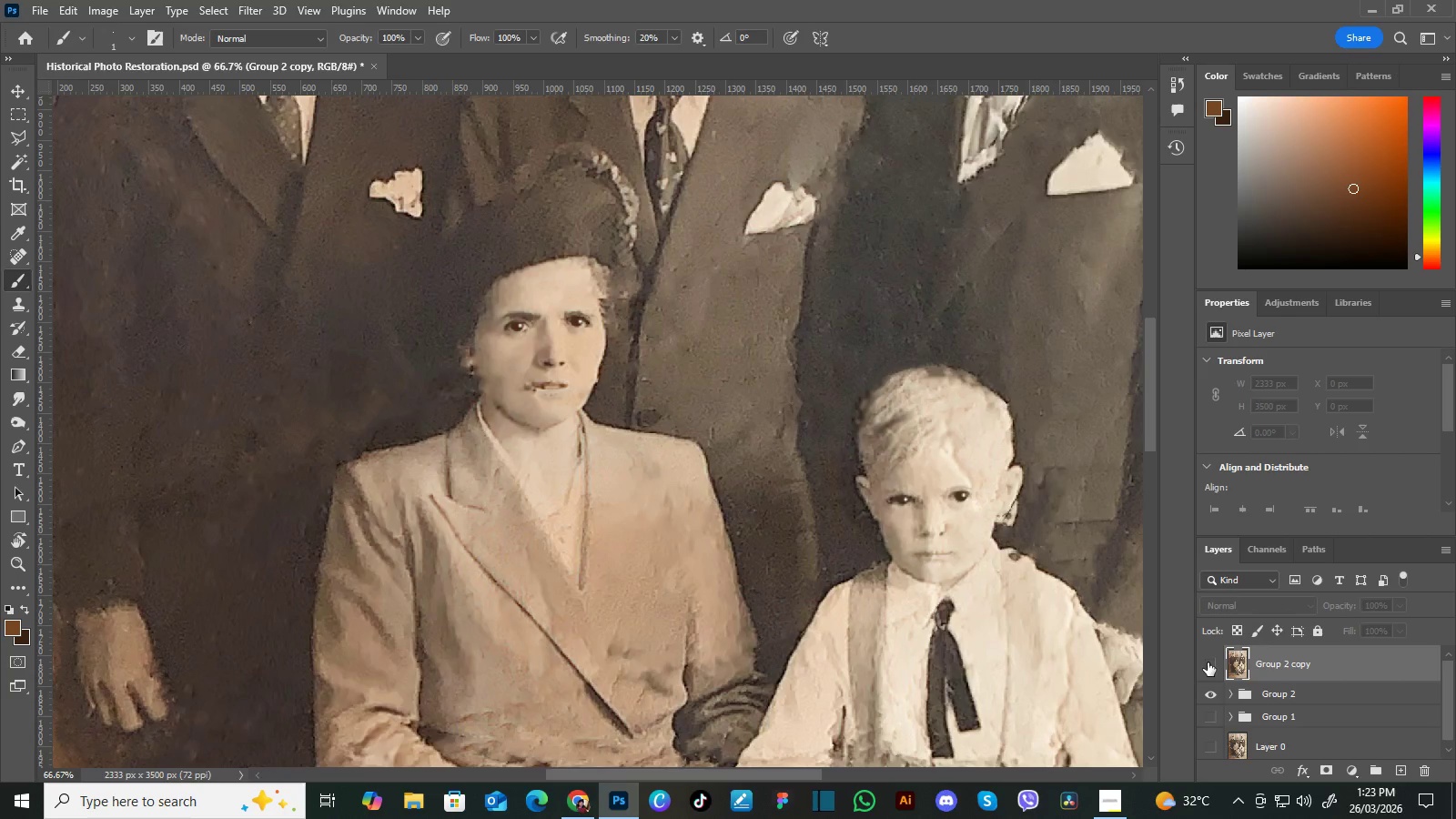 
left_click([1208, 662])
 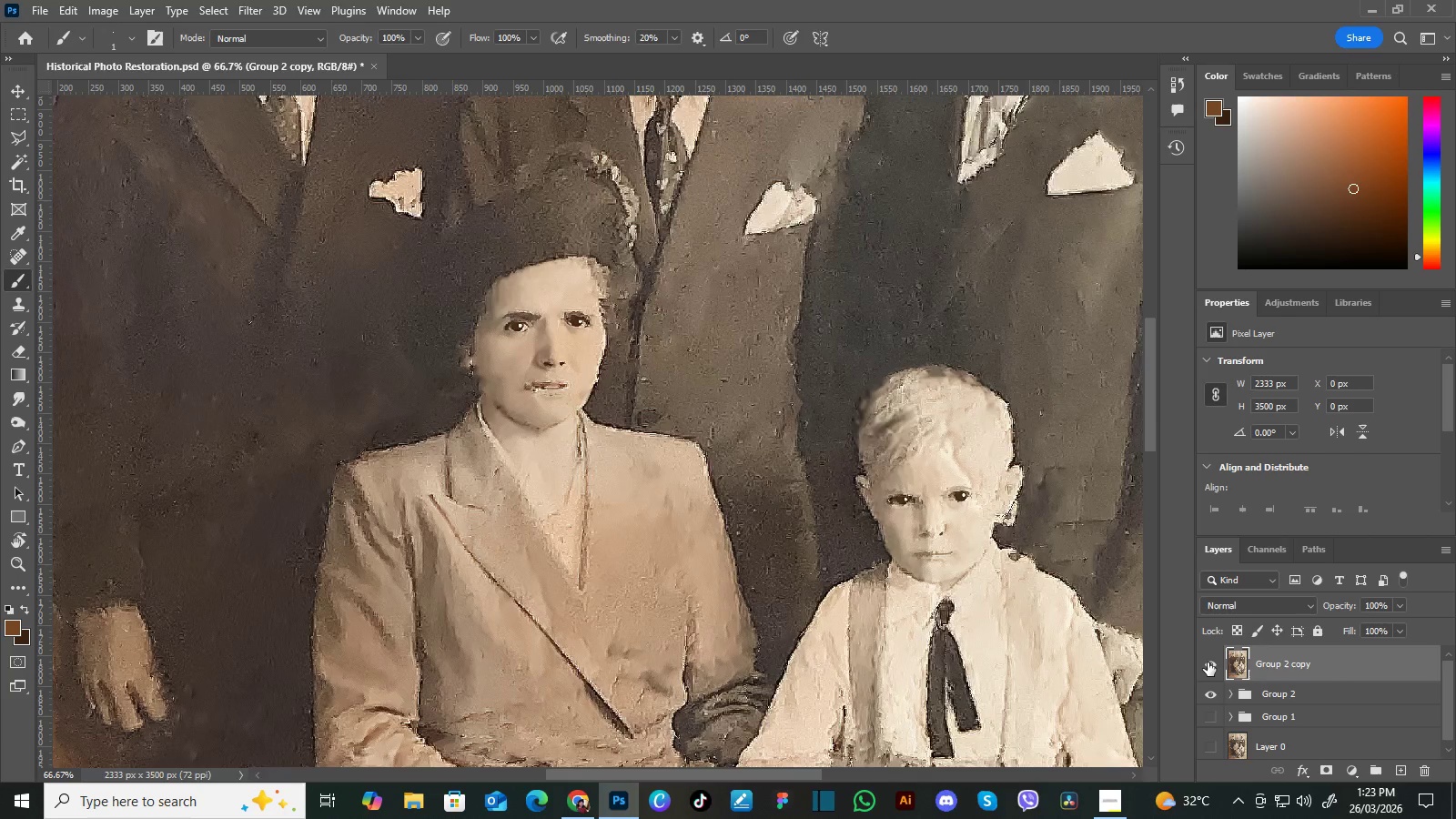 
left_click([1208, 662])
 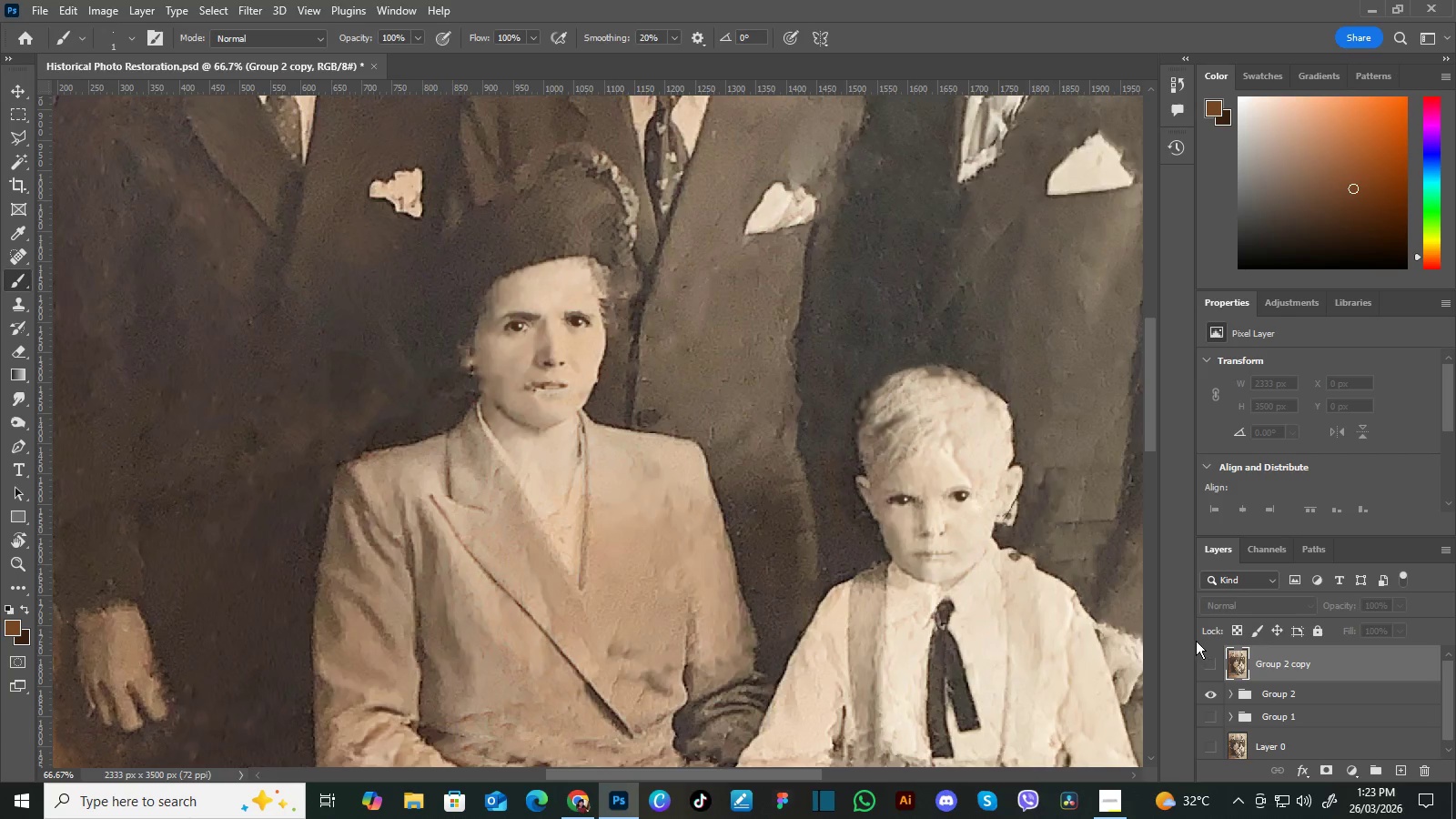 
key(Delete)
 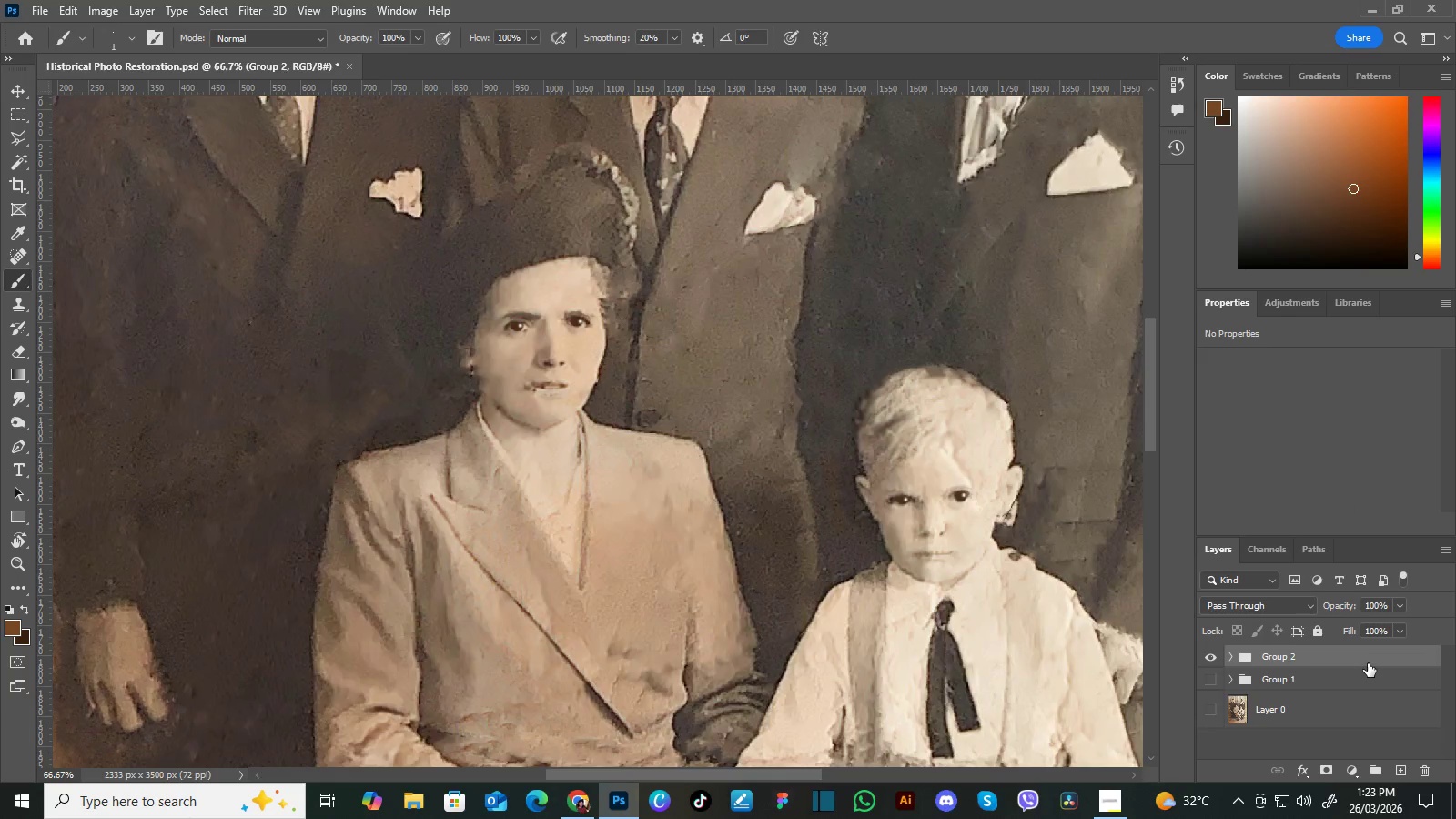 
left_click_drag(start_coordinate=[1373, 658], to_coordinate=[1407, 760])
 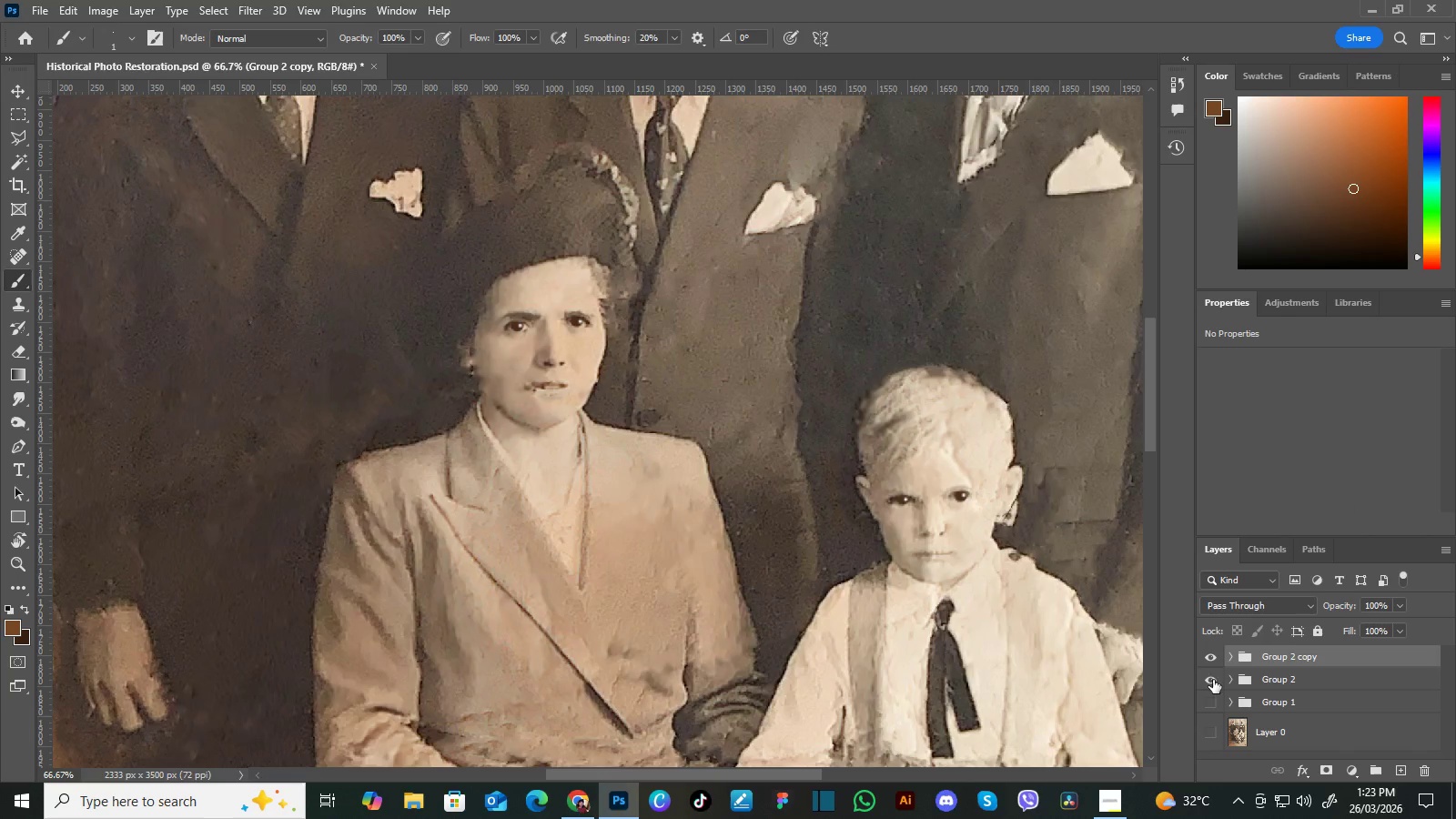 
left_click([1209, 679])
 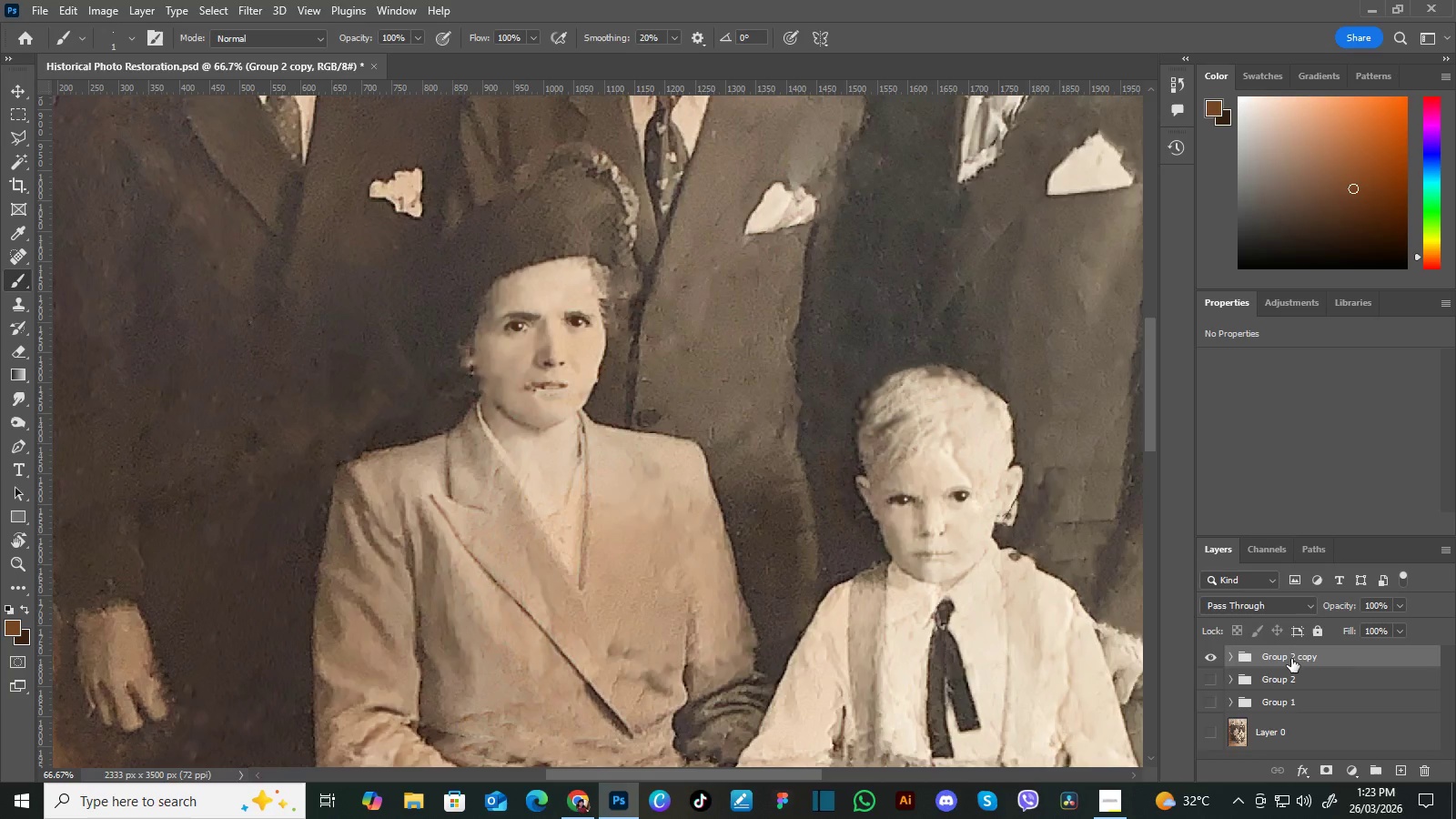 
right_click([1291, 659])
 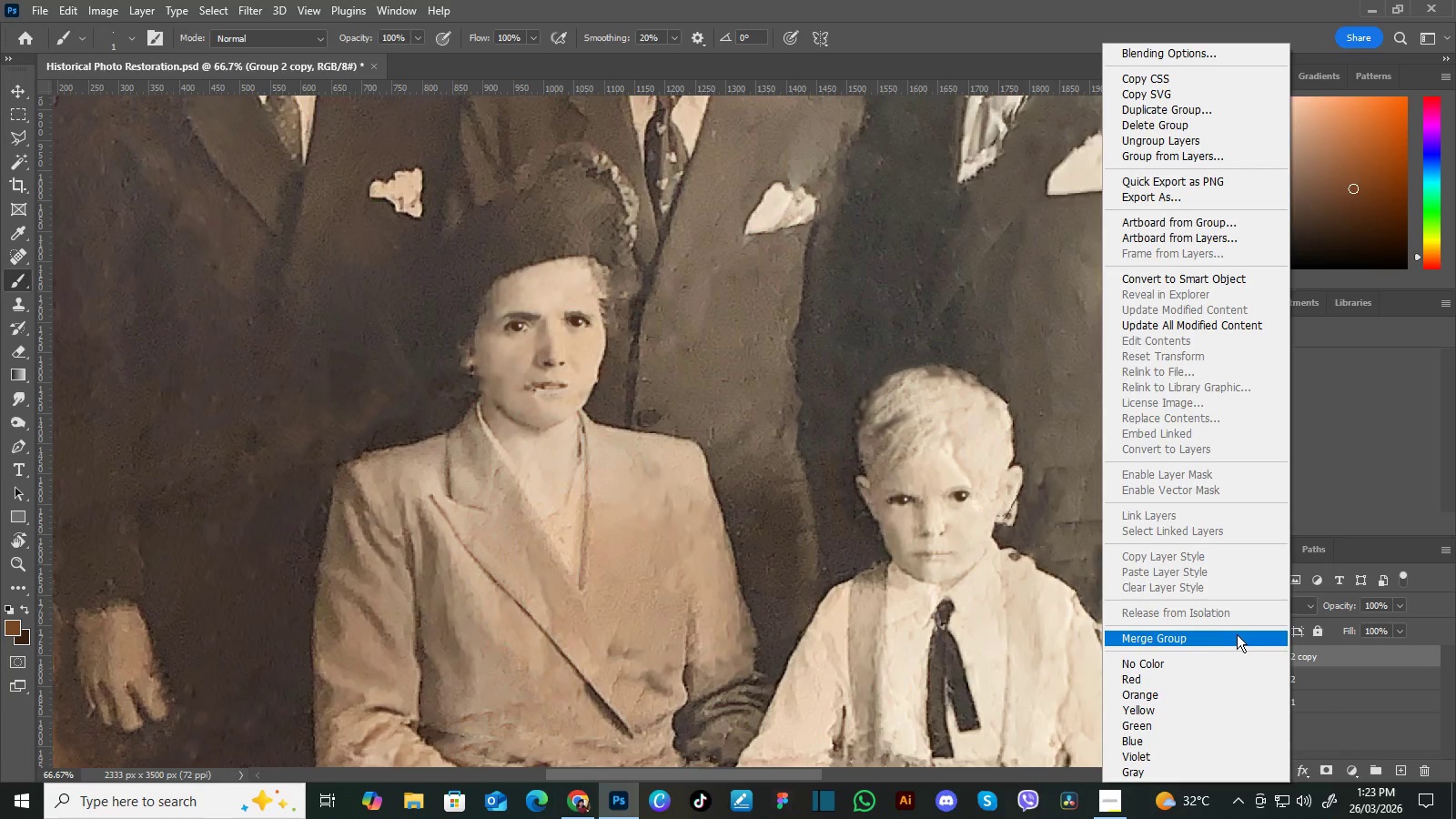 
left_click([1232, 636])
 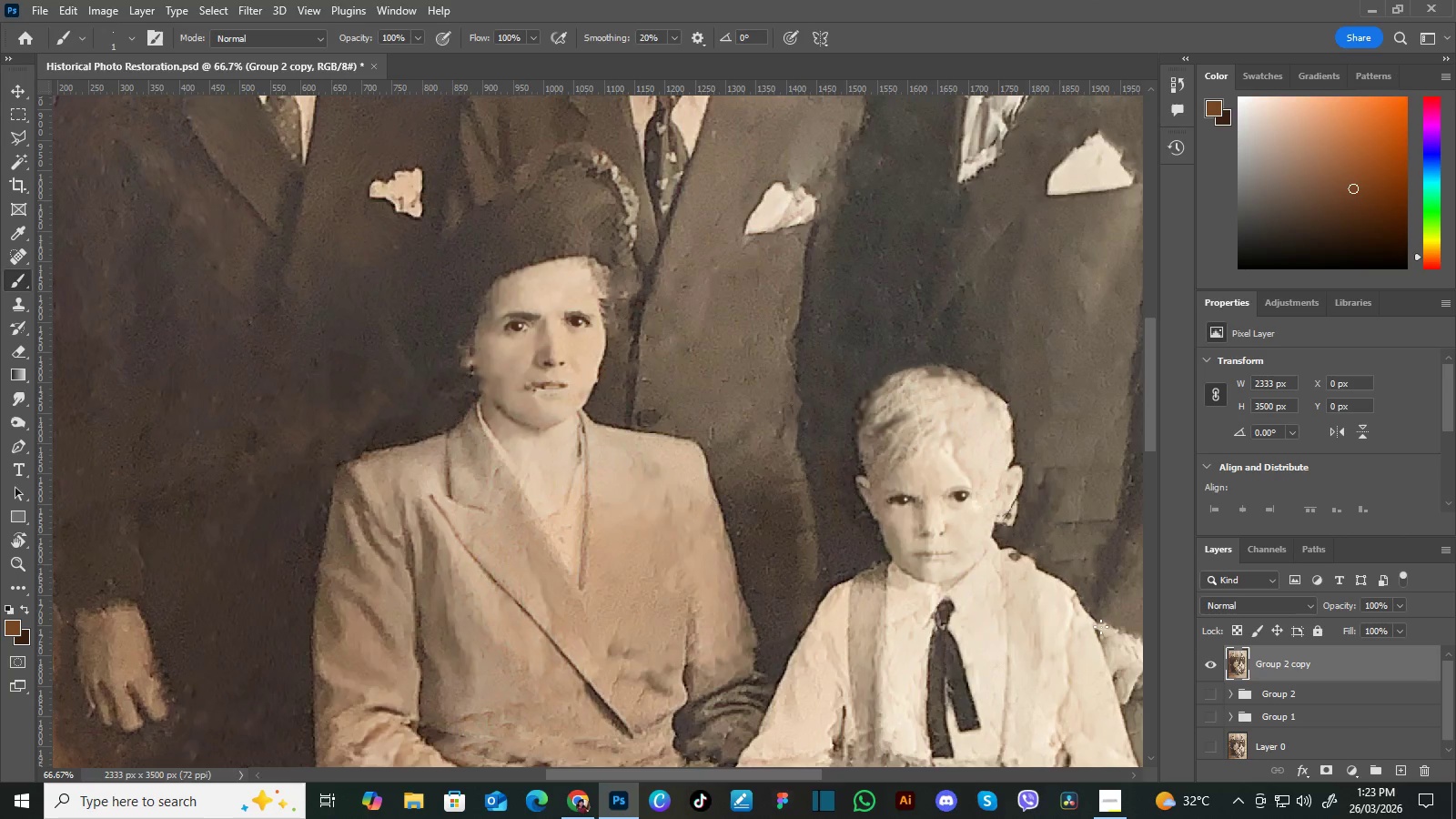 
left_click([1116, 802])